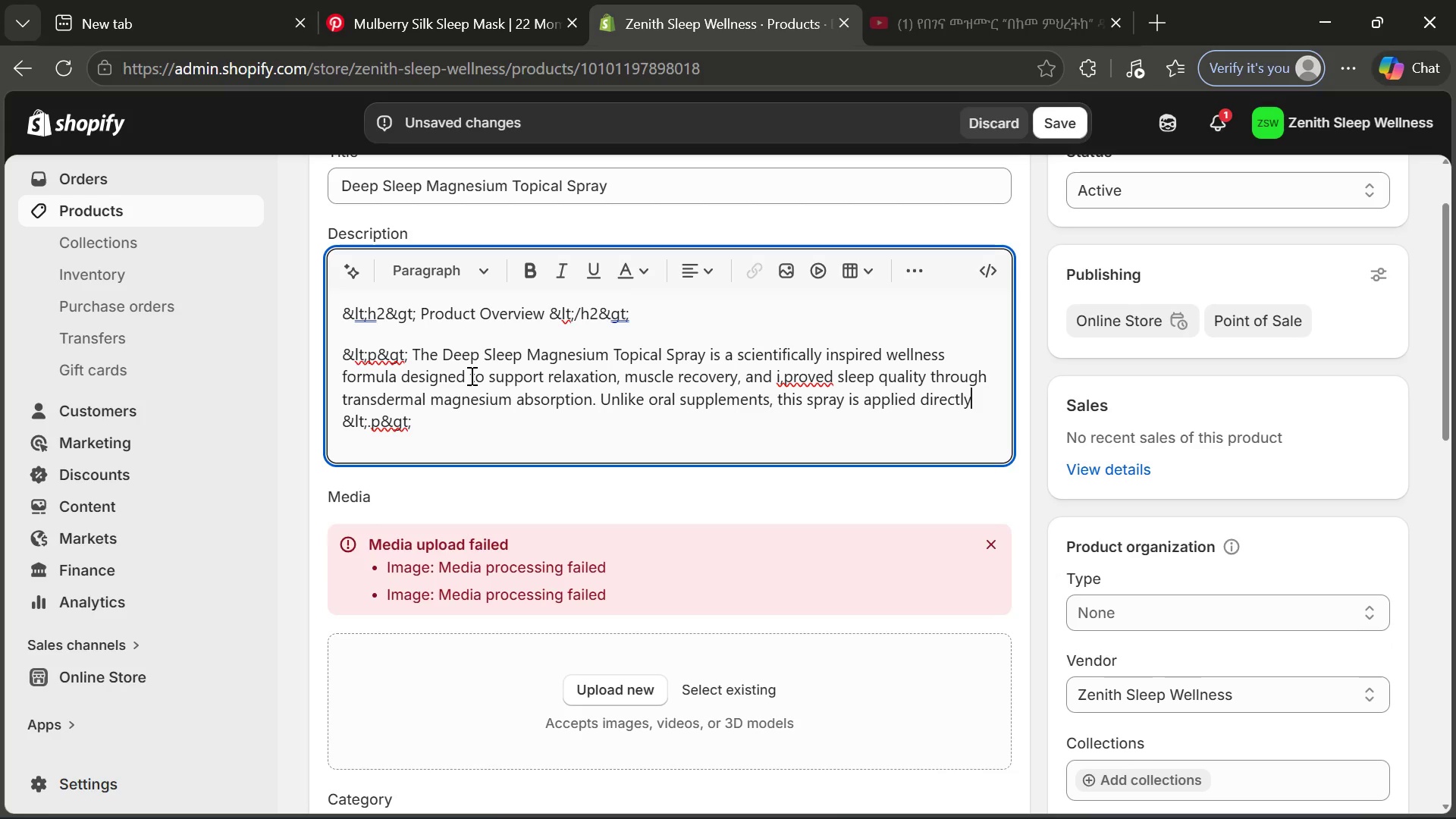 
type( to skin, allowing magnesium to be absot=r)
key(Backspace)
key(Backspace)
key(Backspace)
type(re)
key(Backspace)
type(ved)
 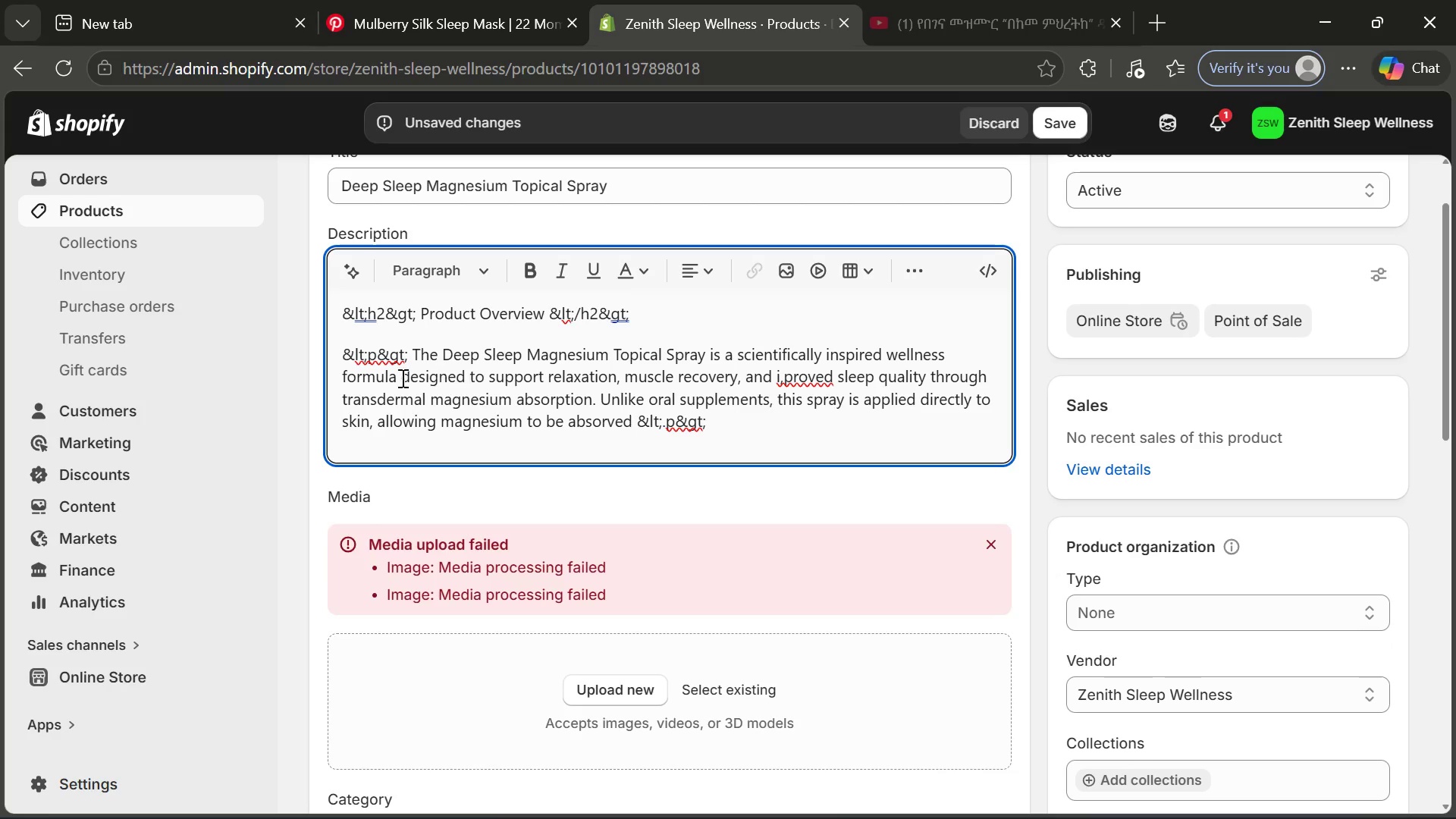 
wait(6.31)
 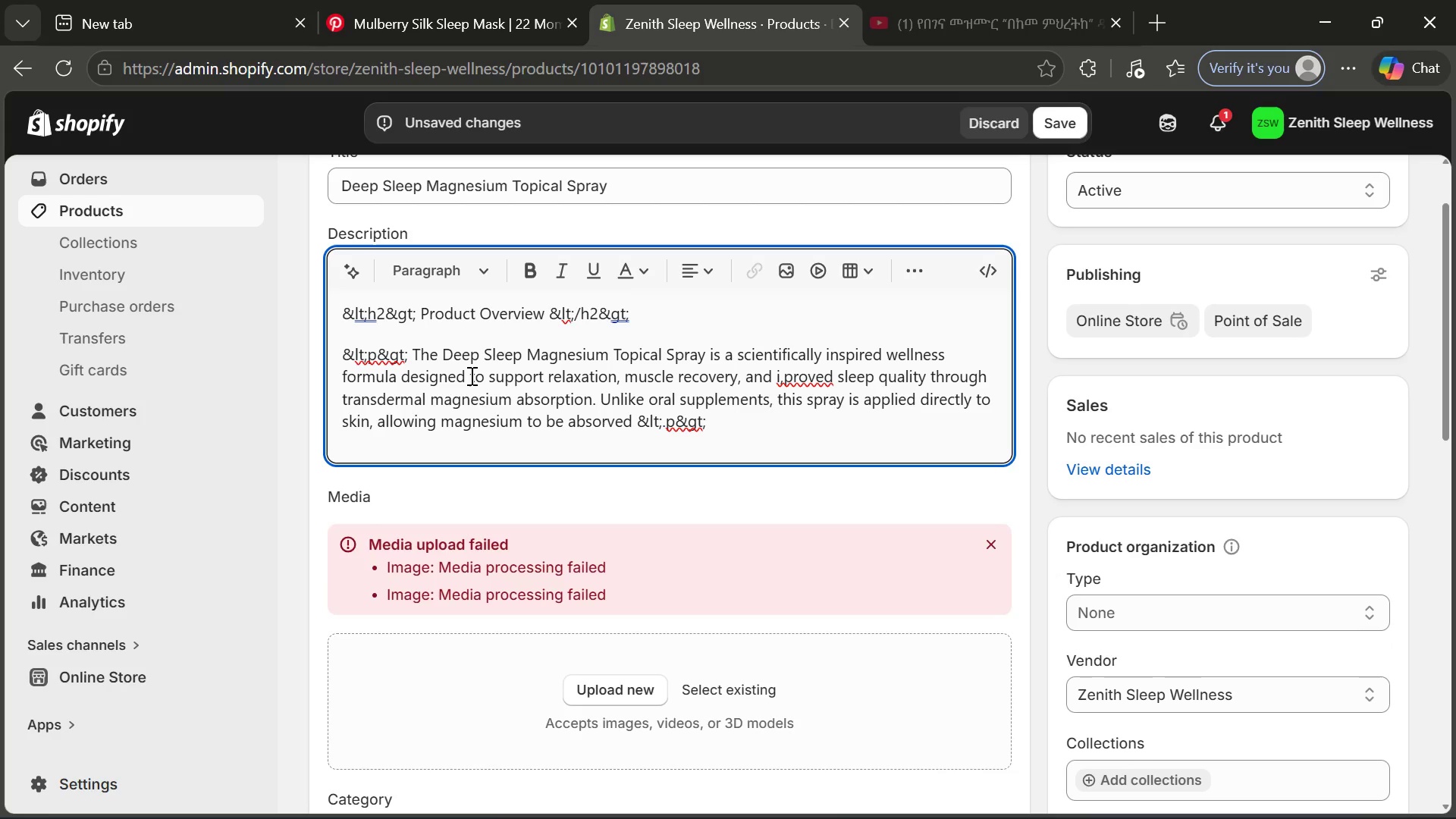 
left_click([611, 418])
 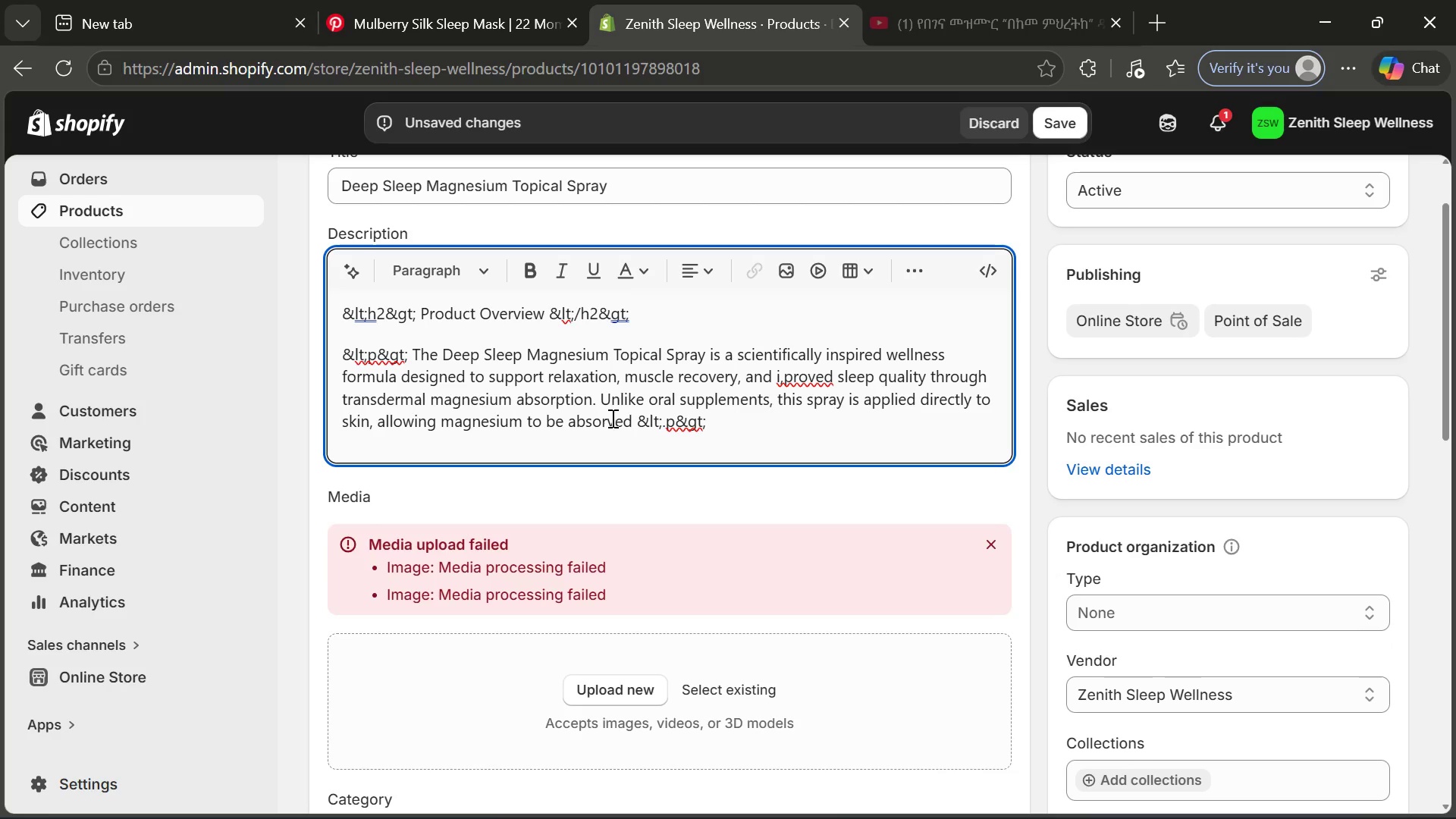 
key(Backspace)
 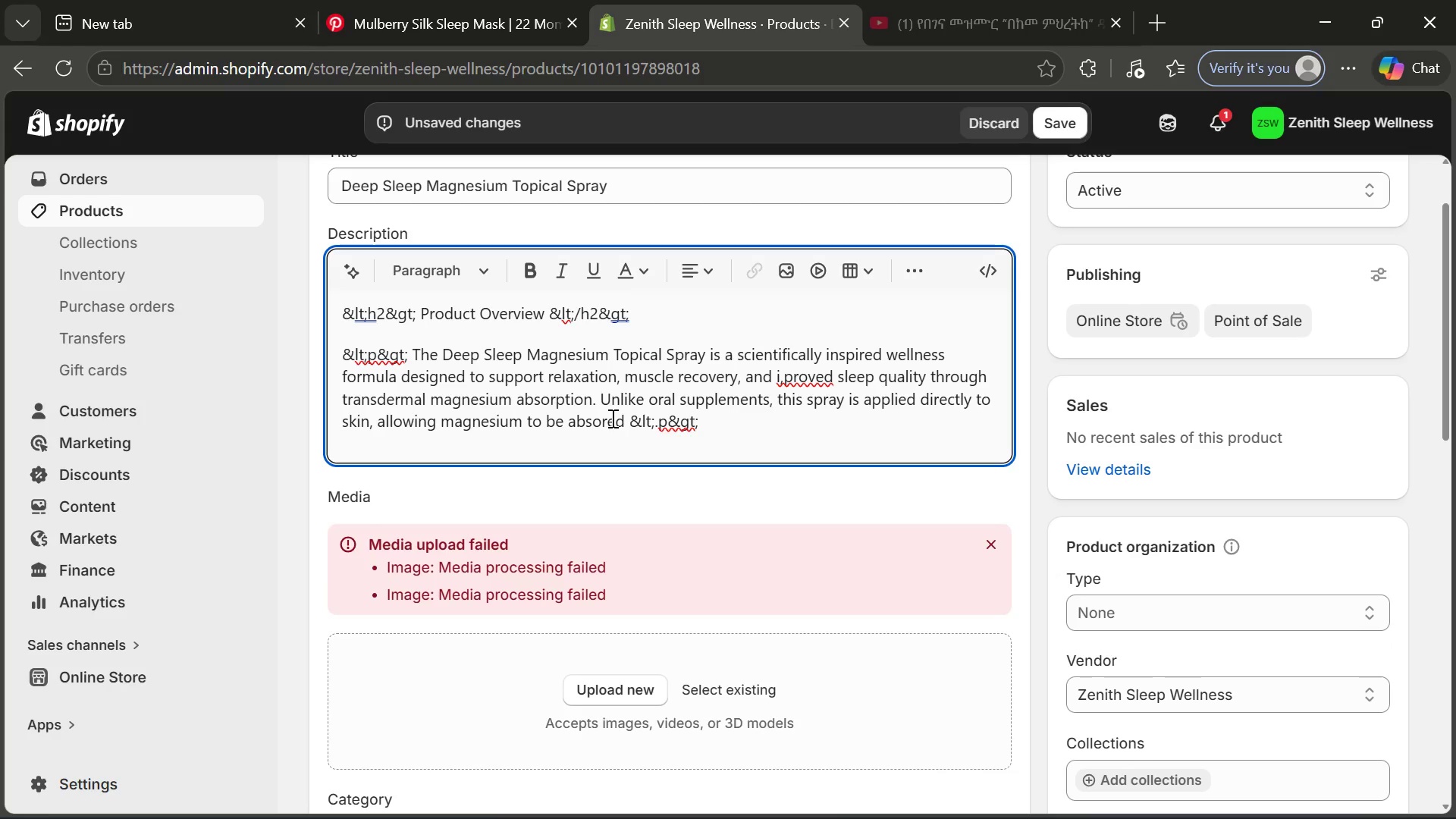 
key(B)
 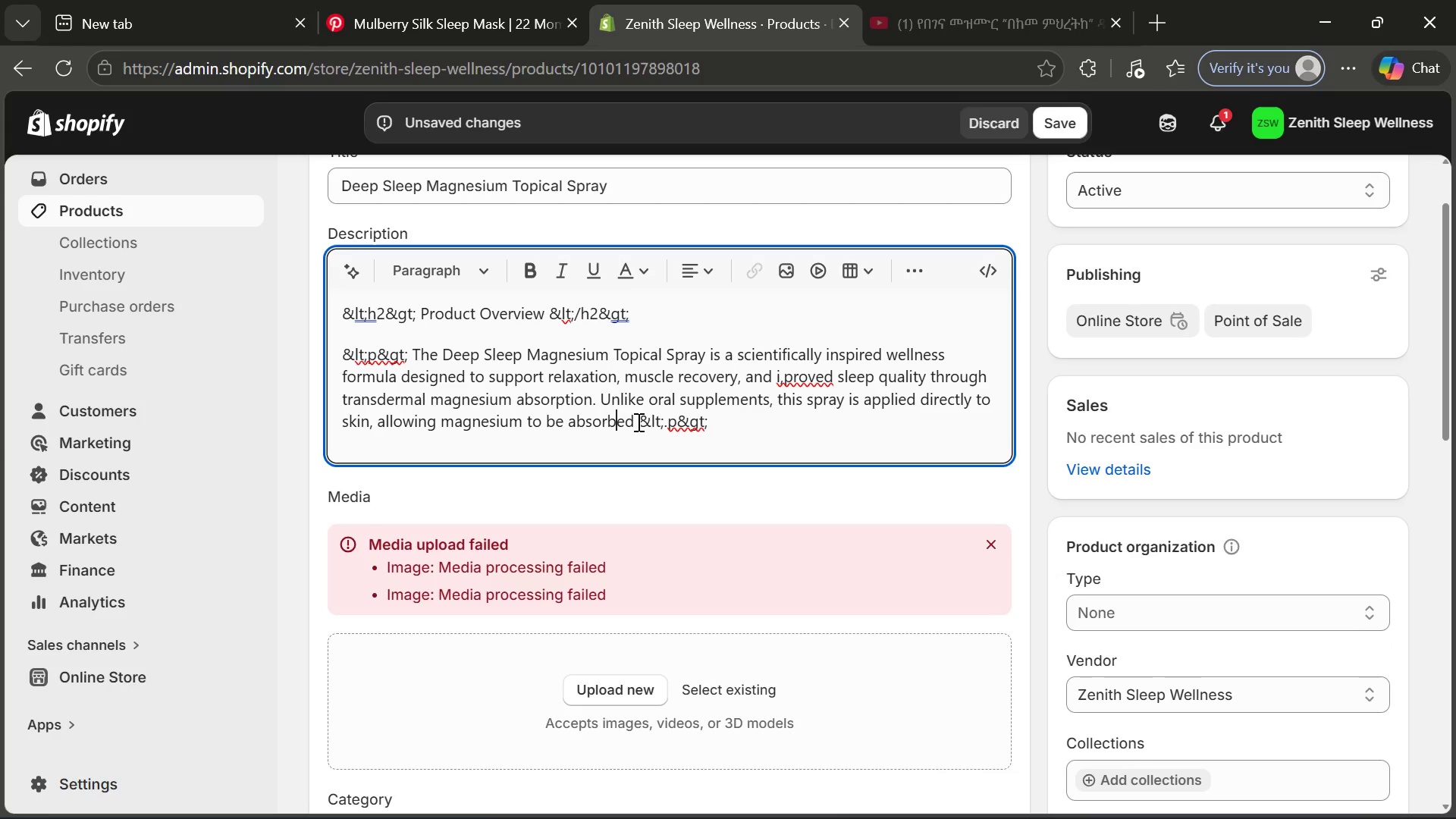 
left_click([639, 422])
 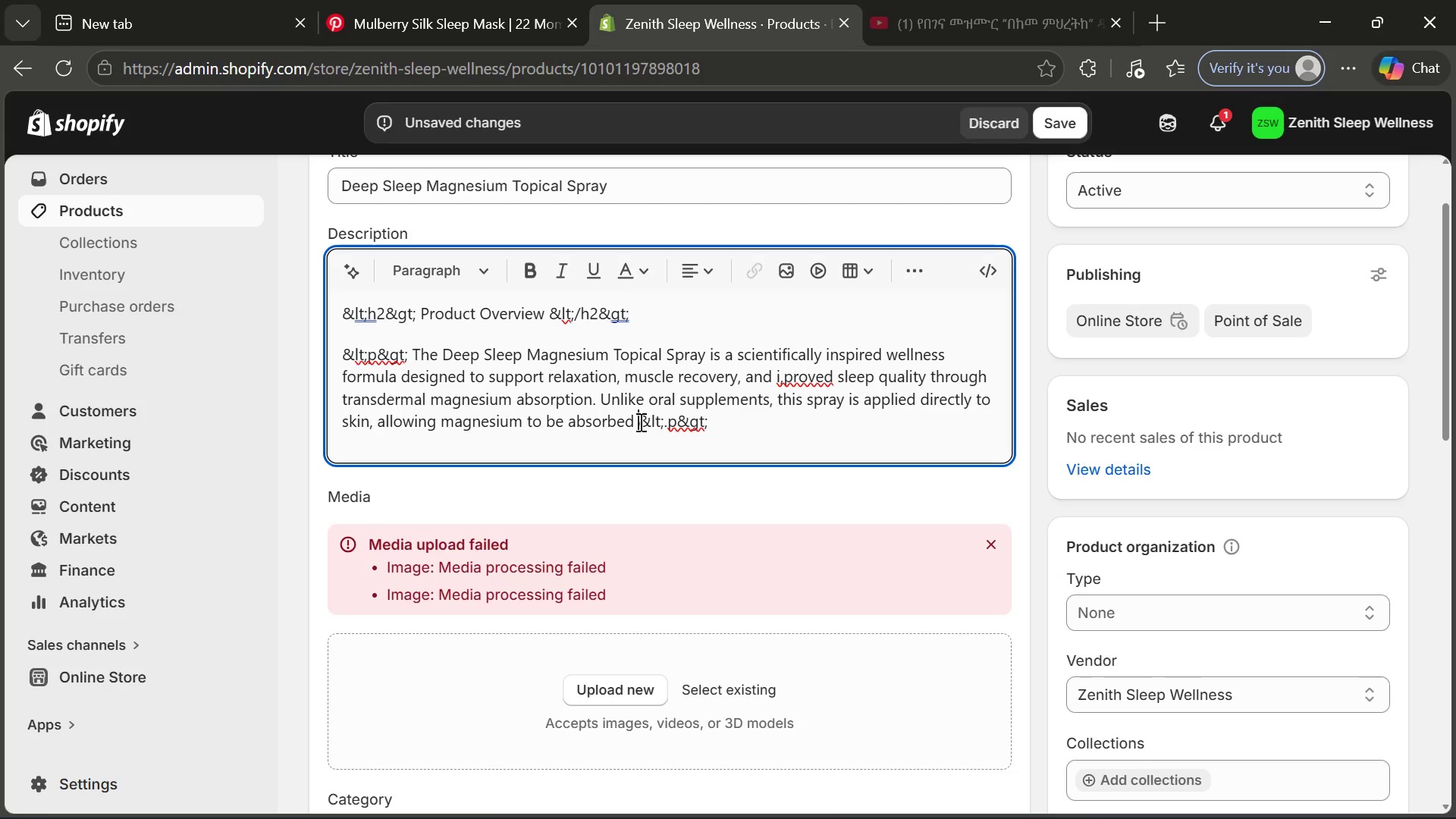 
type(efficiently into the body where it plays a key role in calming the net)
key(Backspace)
type(rvous syste)
key(Backspace)
type(em and supporting healty sleep,)
key(Backspace)
type(.)
 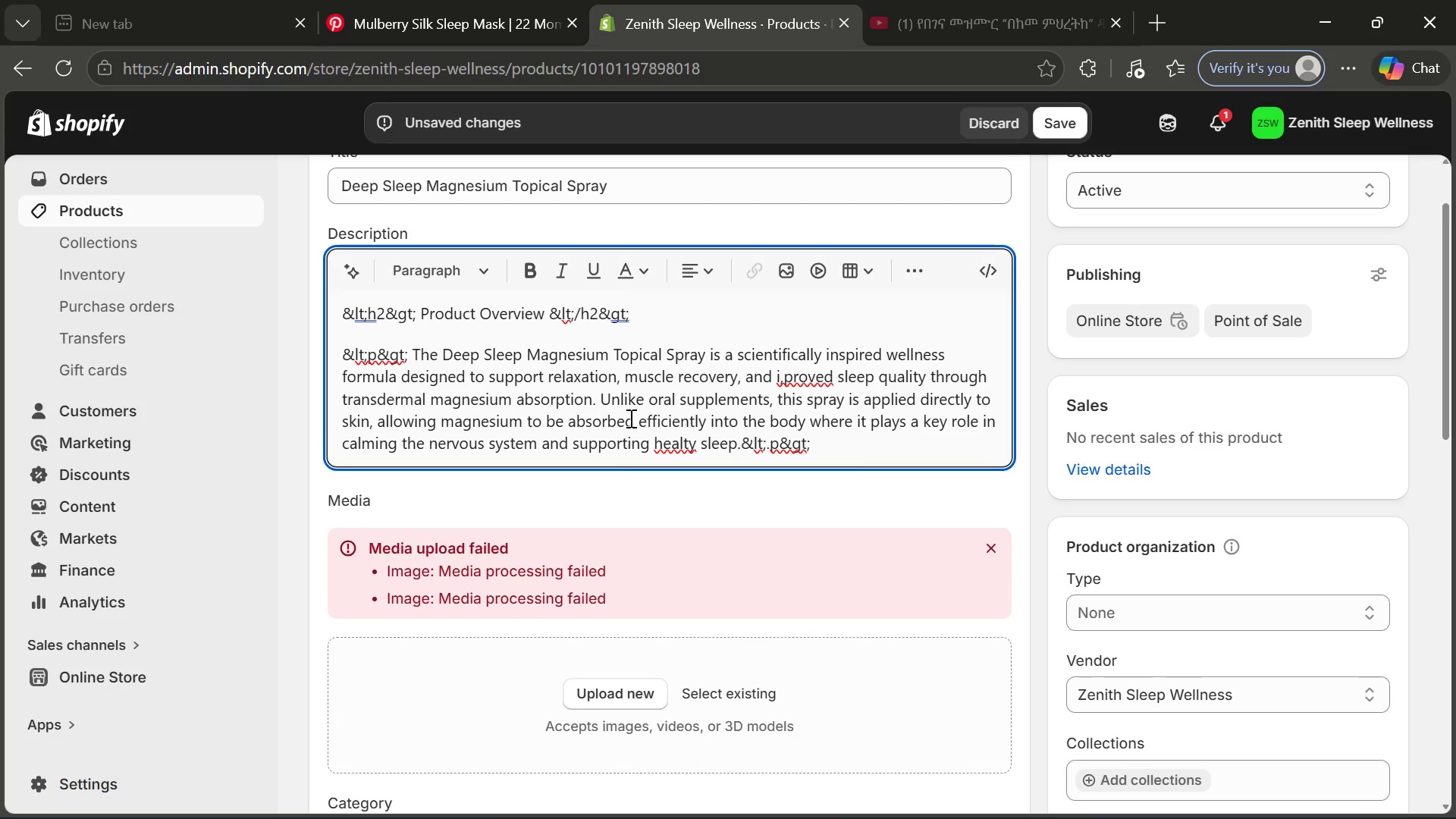 
key(Space)
 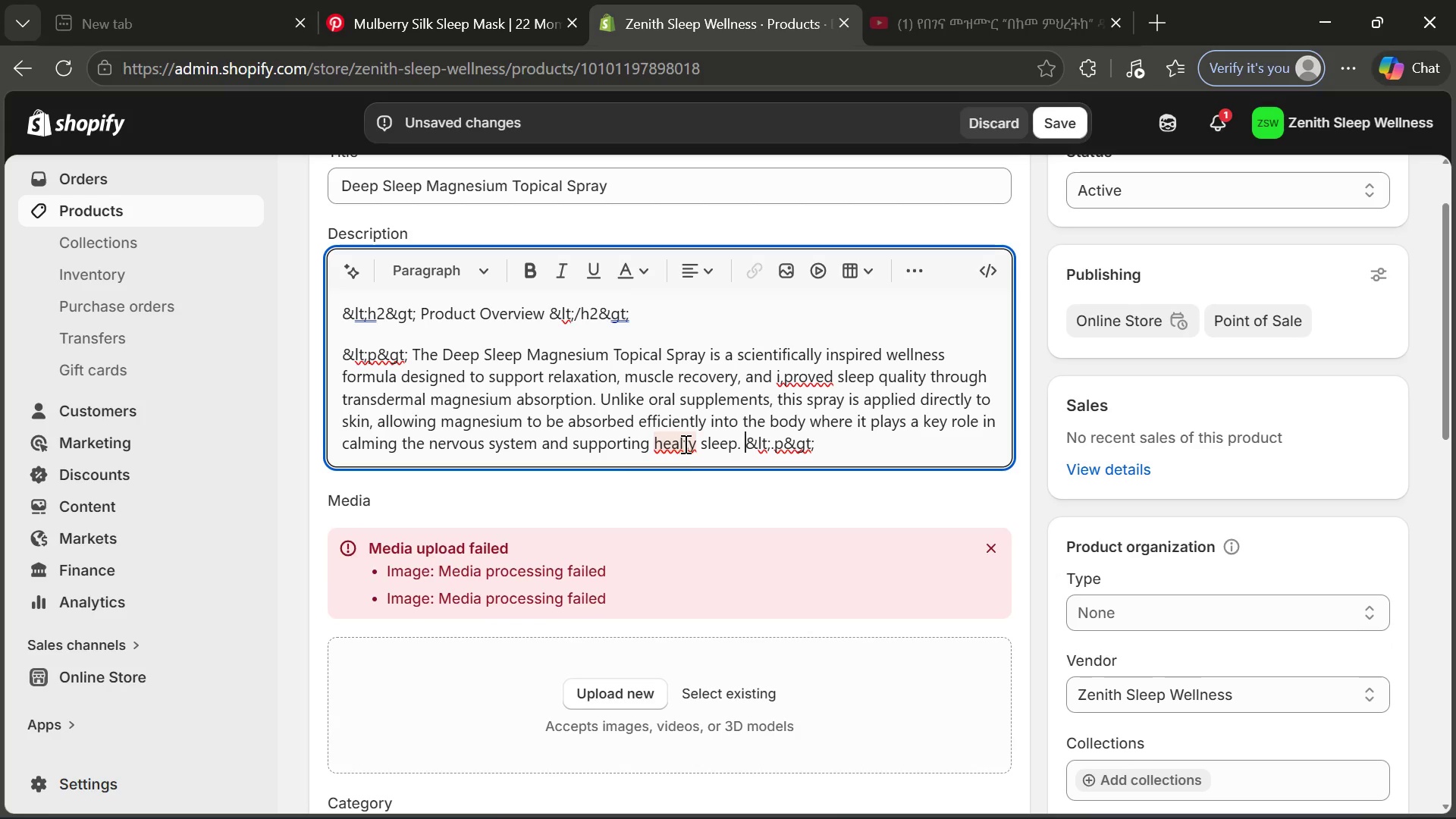 
left_click([684, 444])
 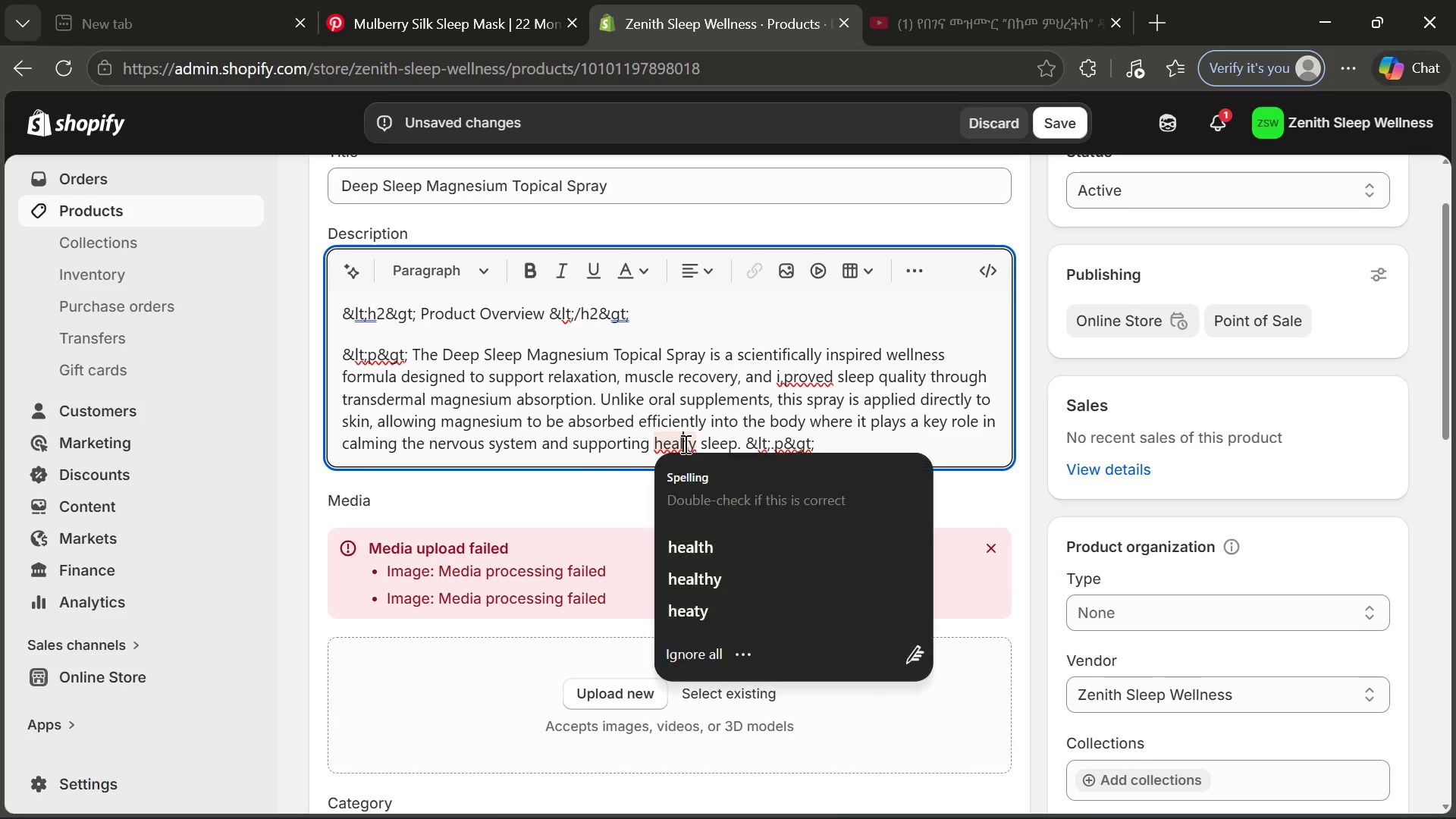 
key(H)
 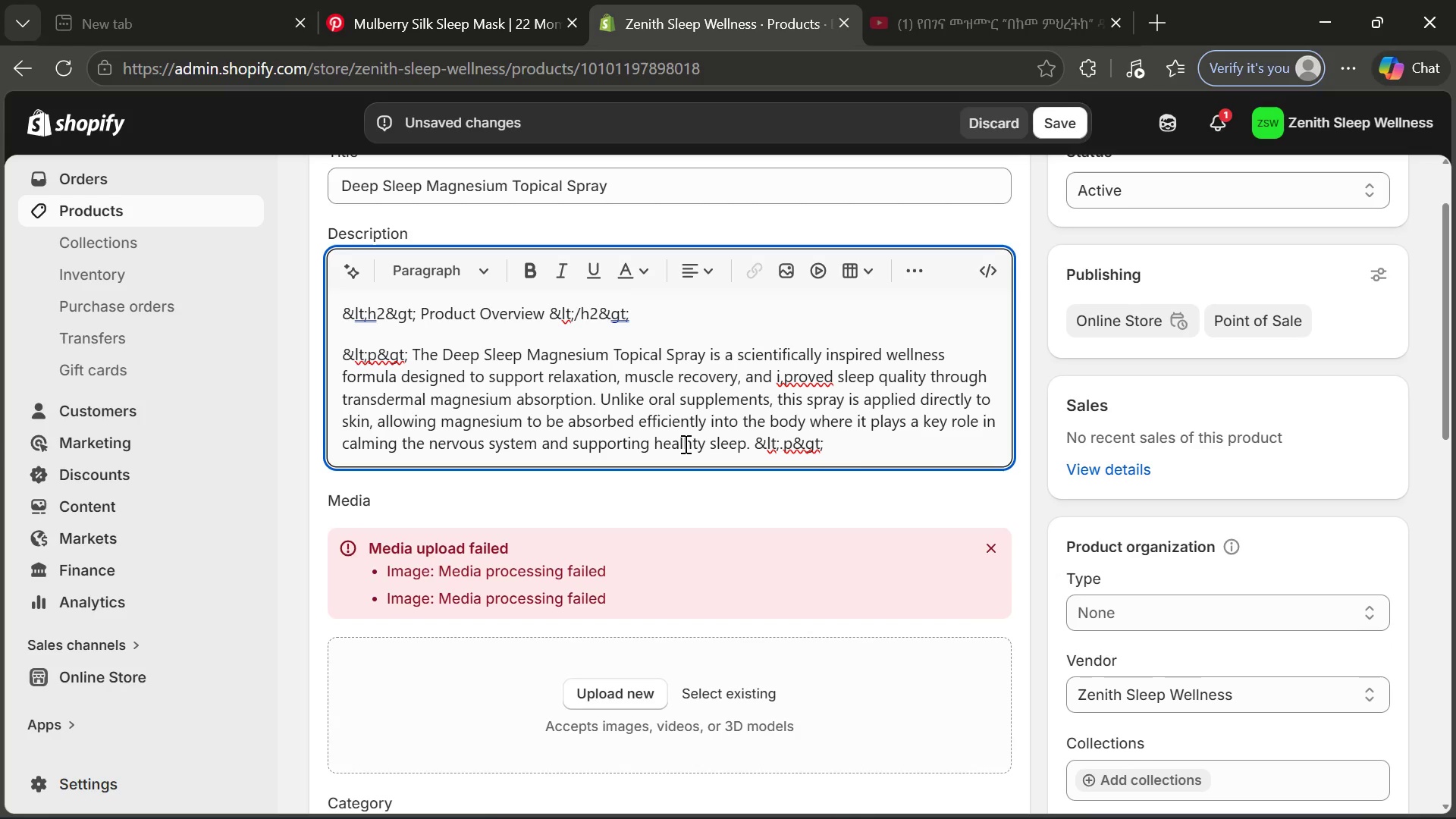 
key(Backspace)
 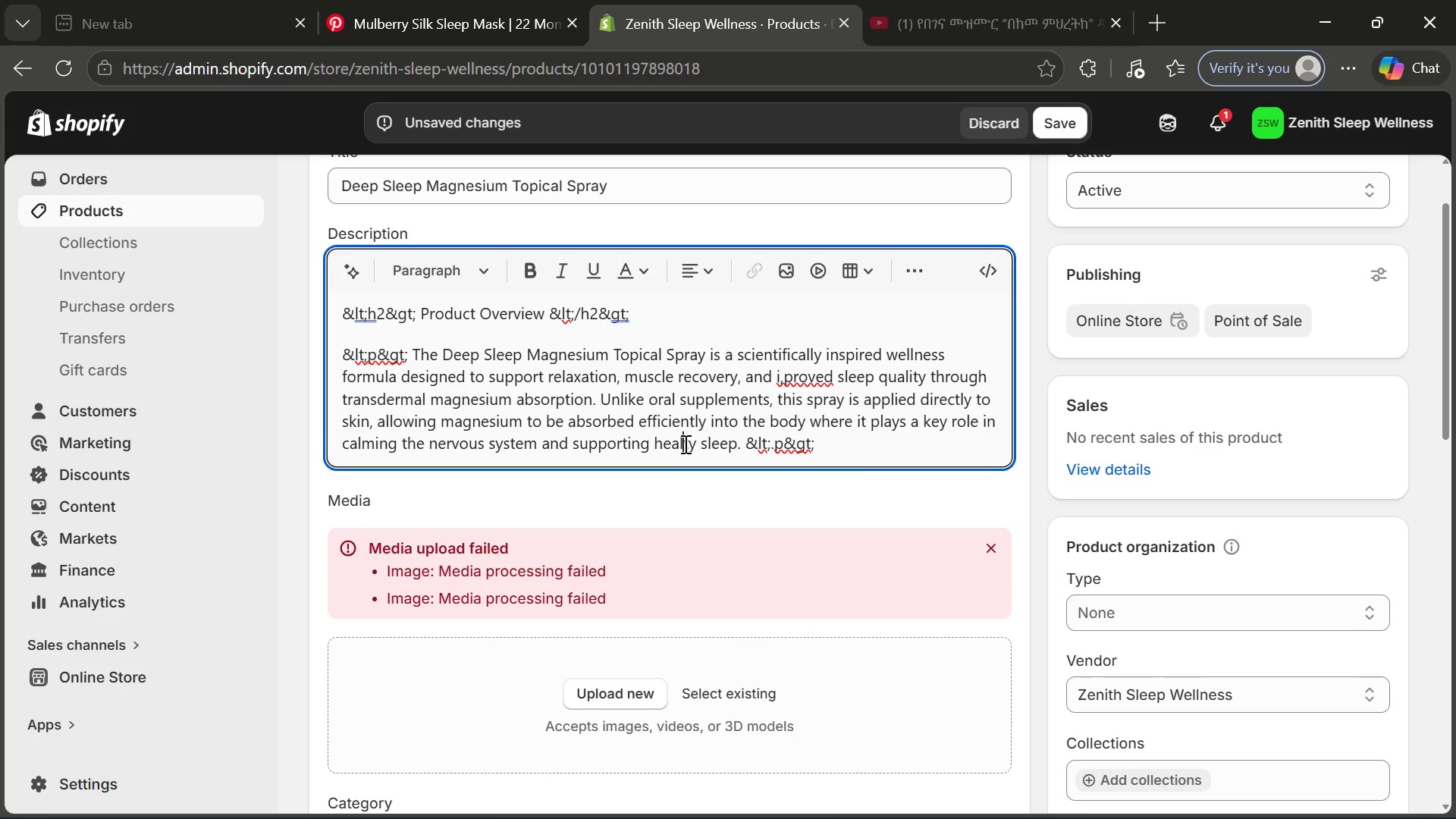 
key(ArrowRight)
 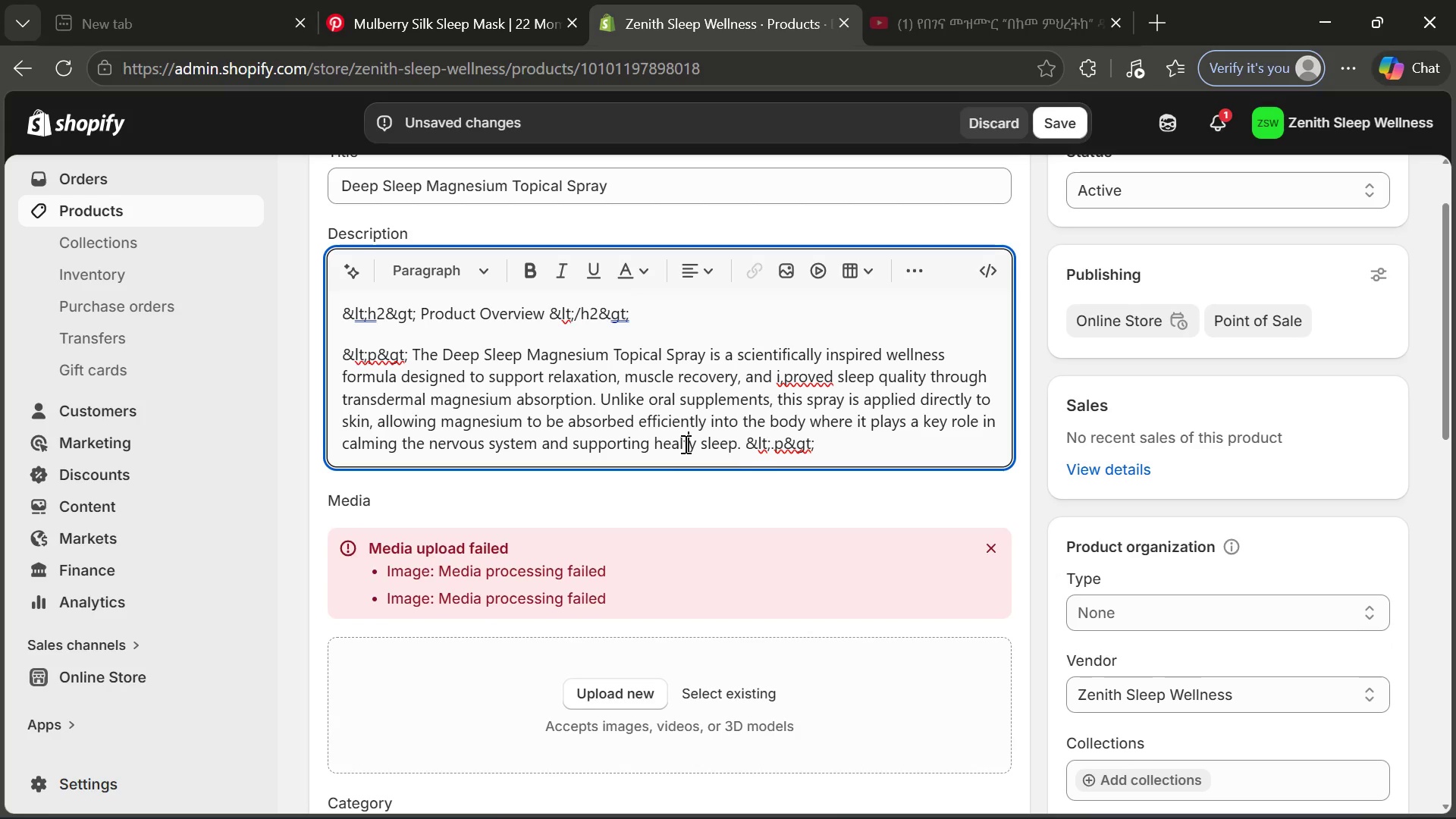 
key(H)
 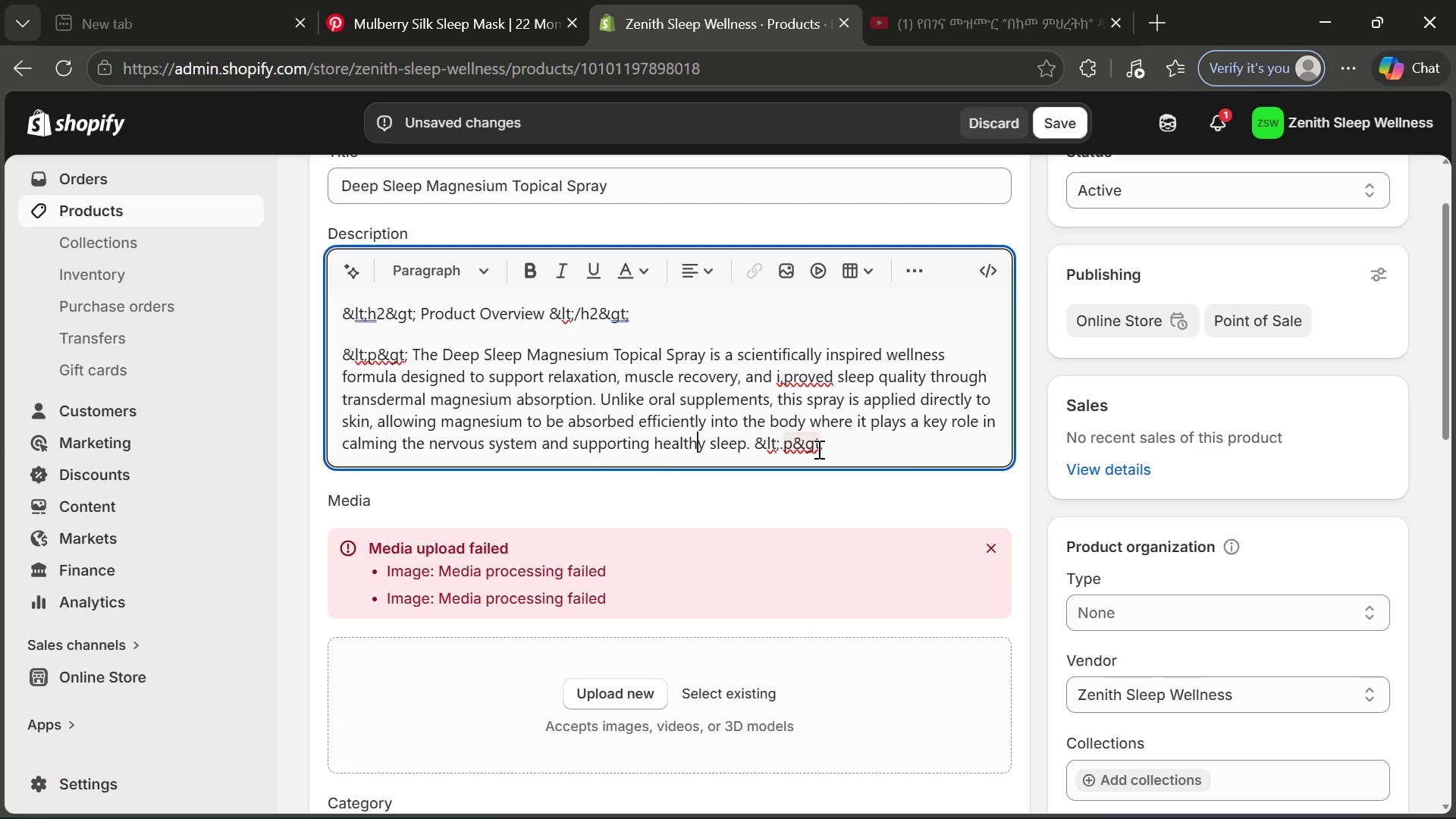 
left_click([748, 441])
 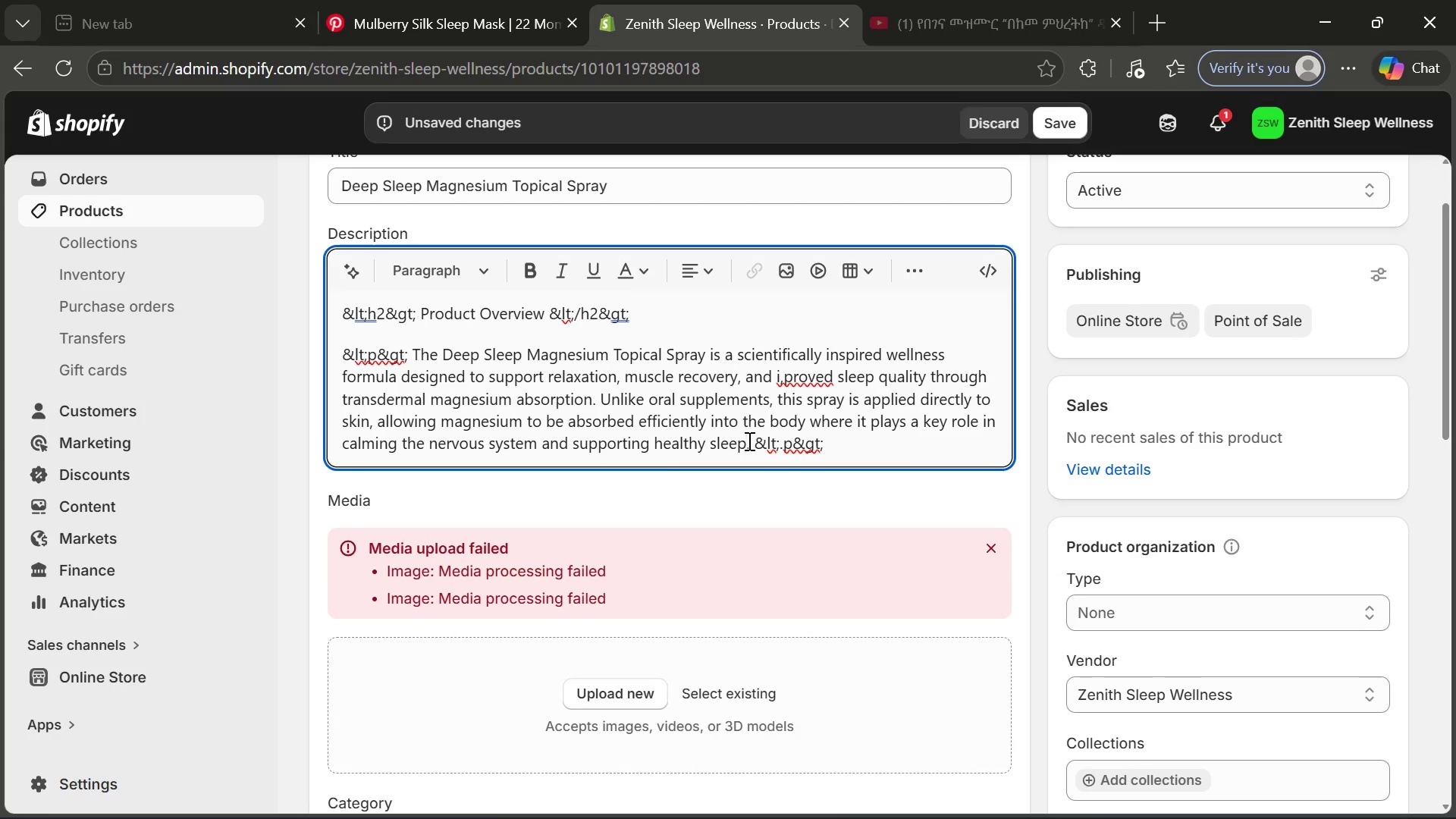 
type( regulation)
 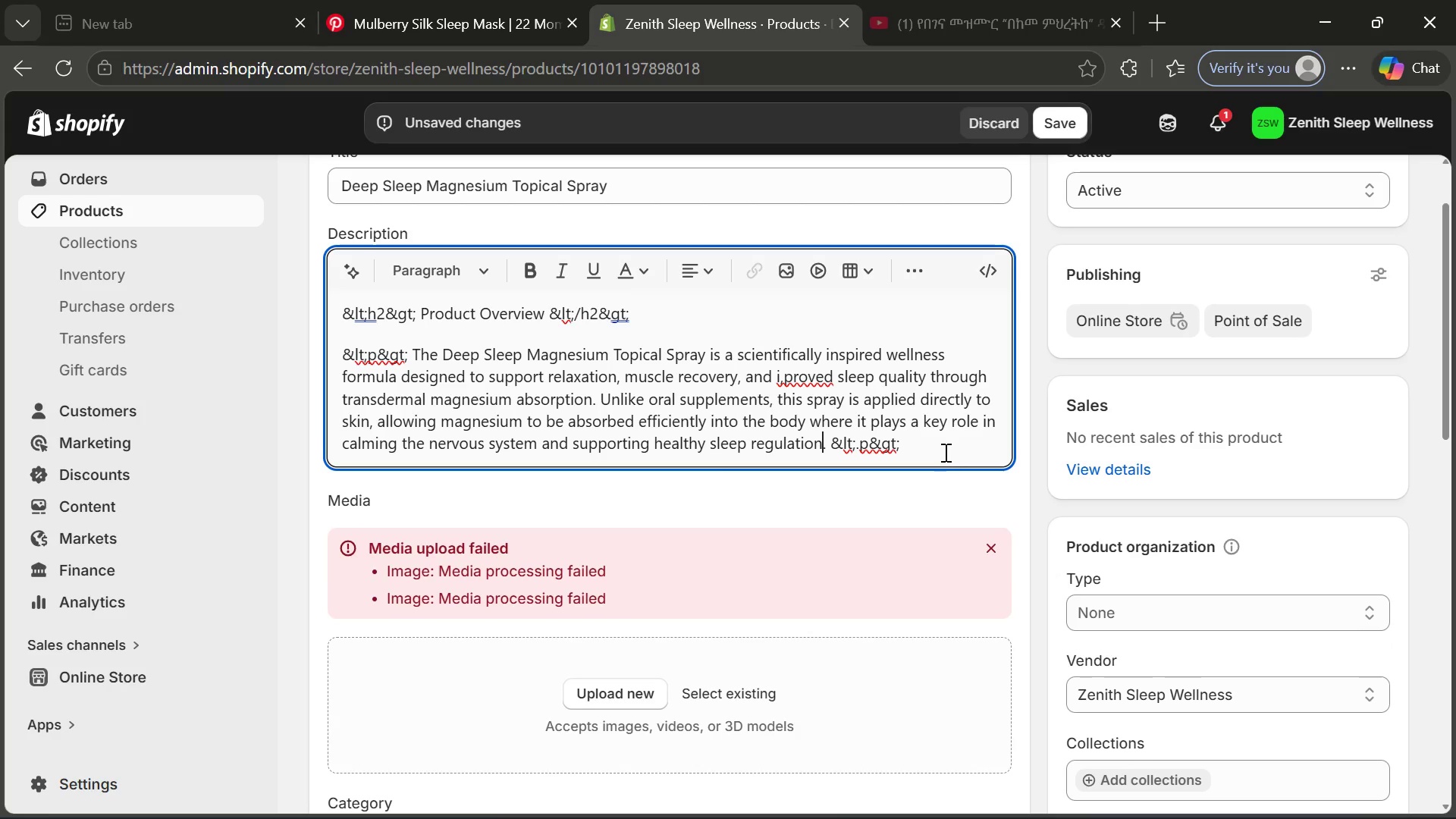 
left_click([944, 450])
 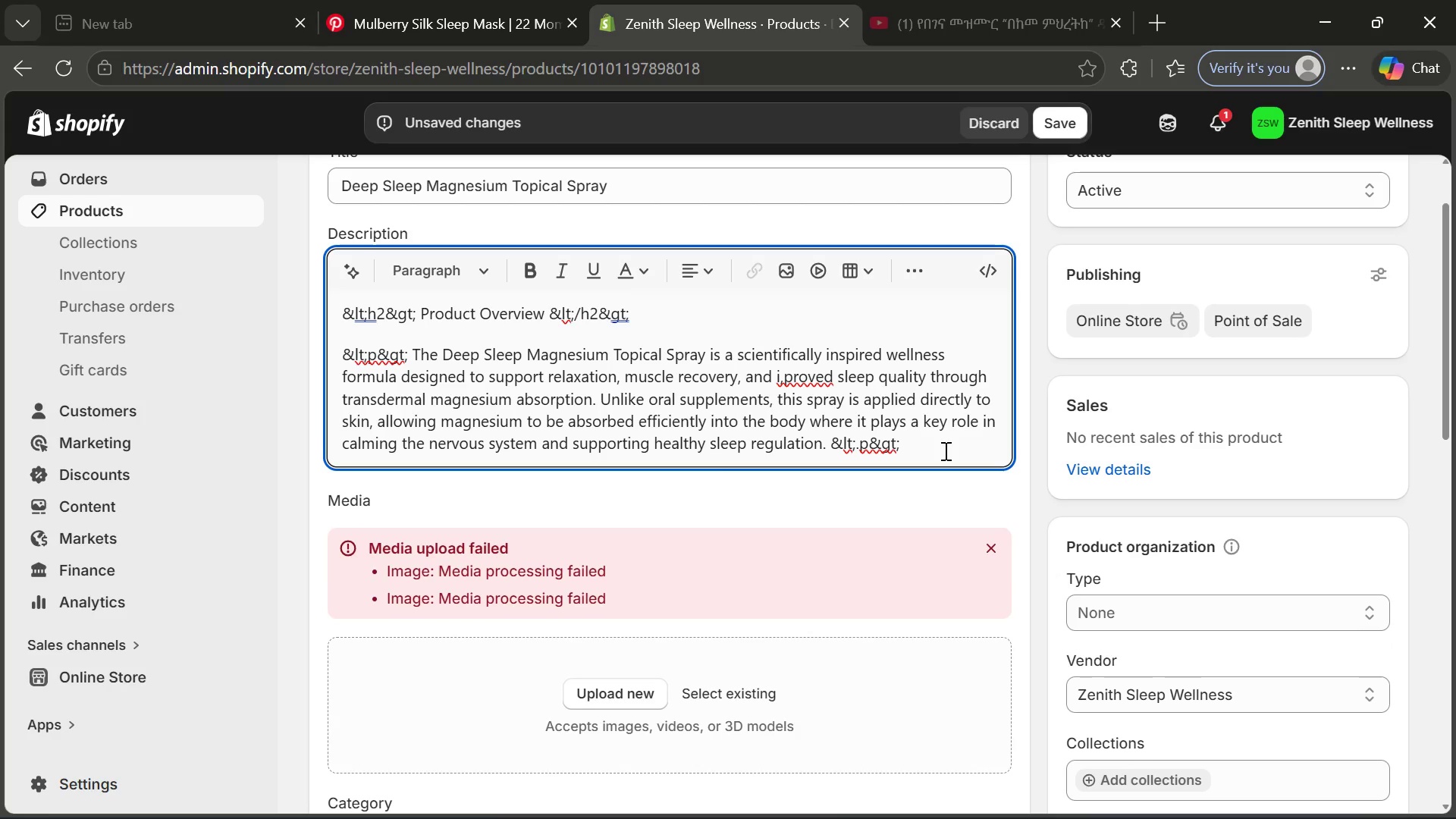 
key(Enter)
 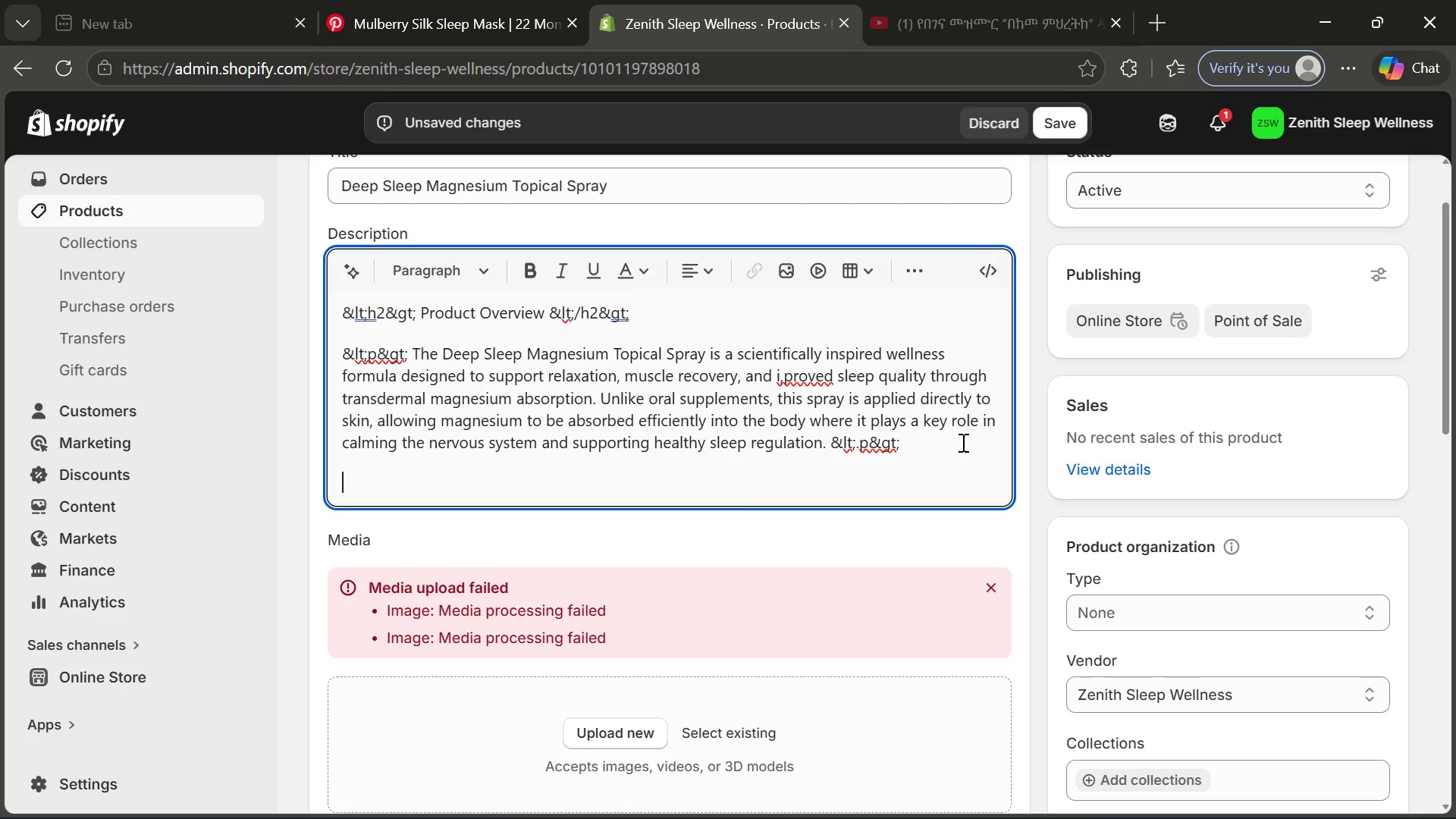 
left_click_drag(start_coordinate=[946, 444], to_coordinate=[344, 349])
 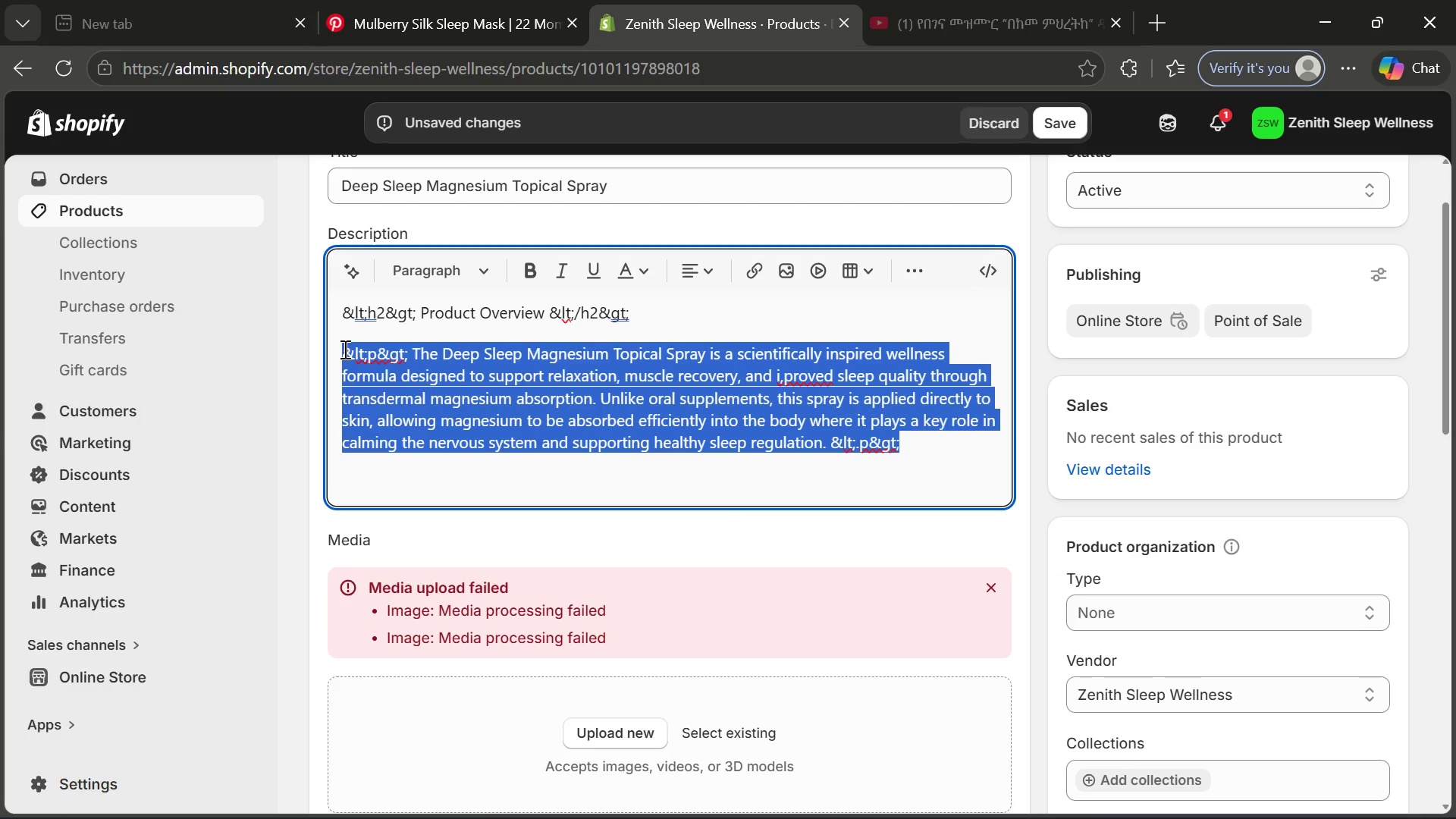 
key(Control+V)
 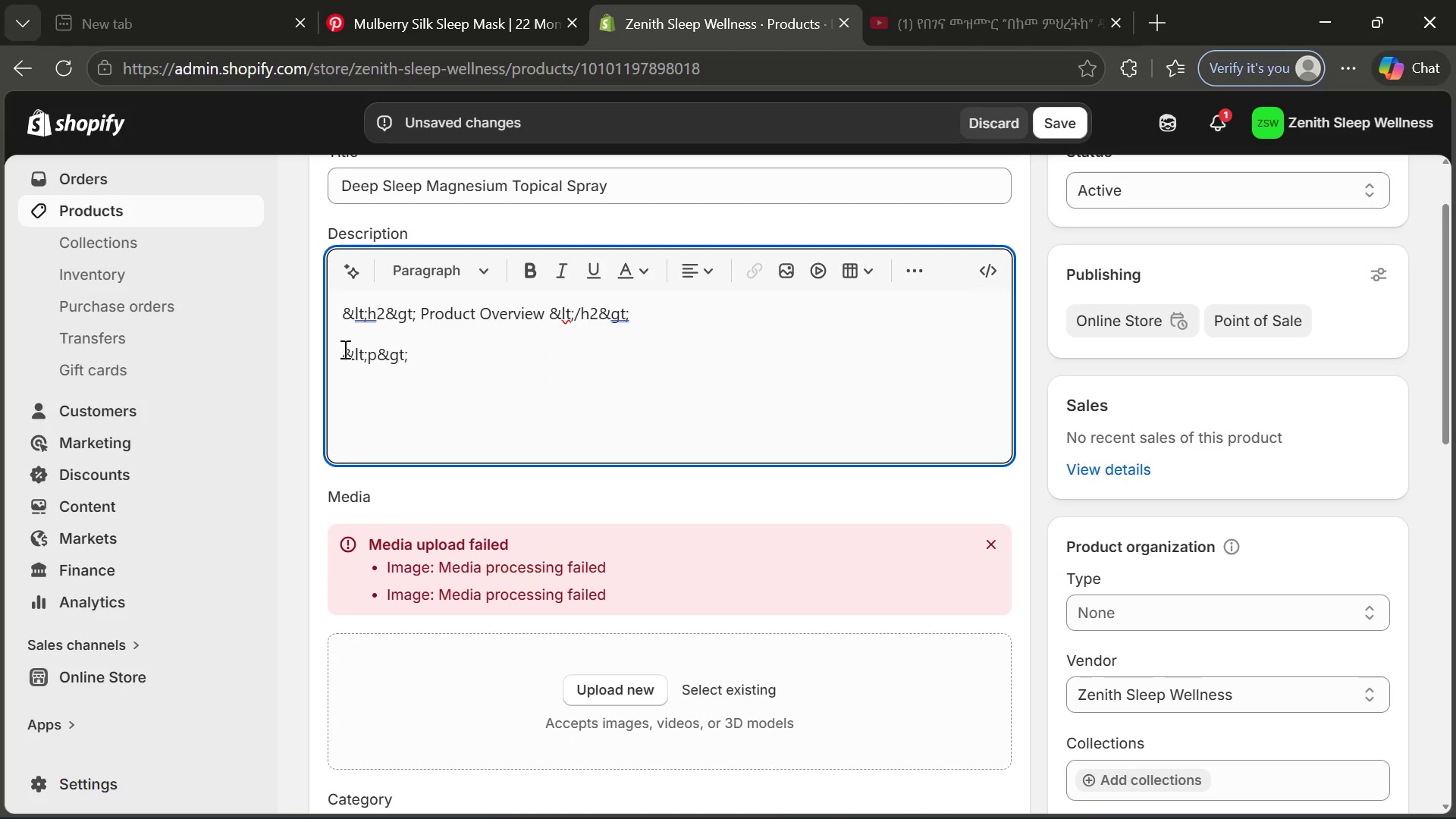 
key(Control+Z)
 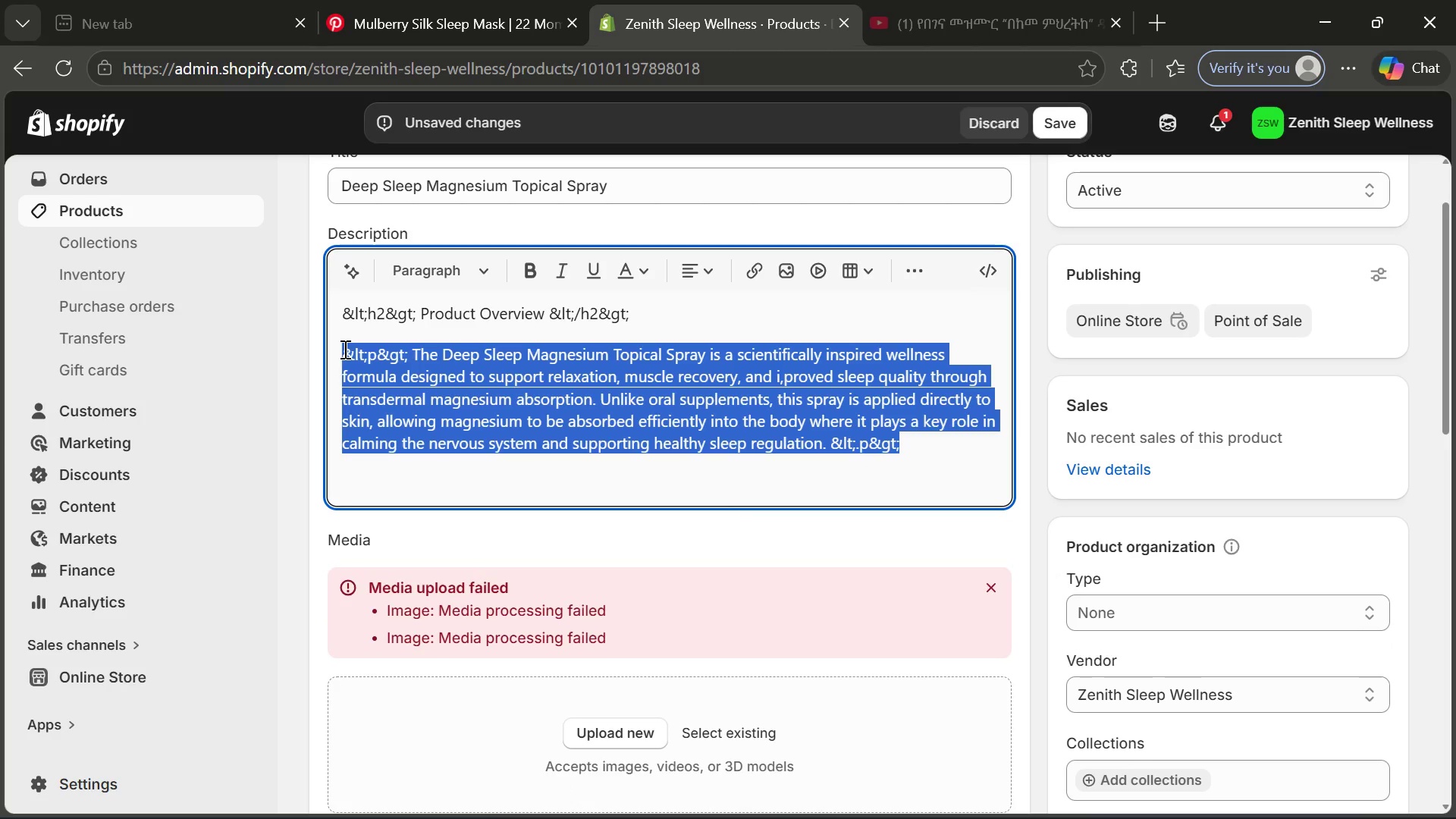 
key(Control+C)
 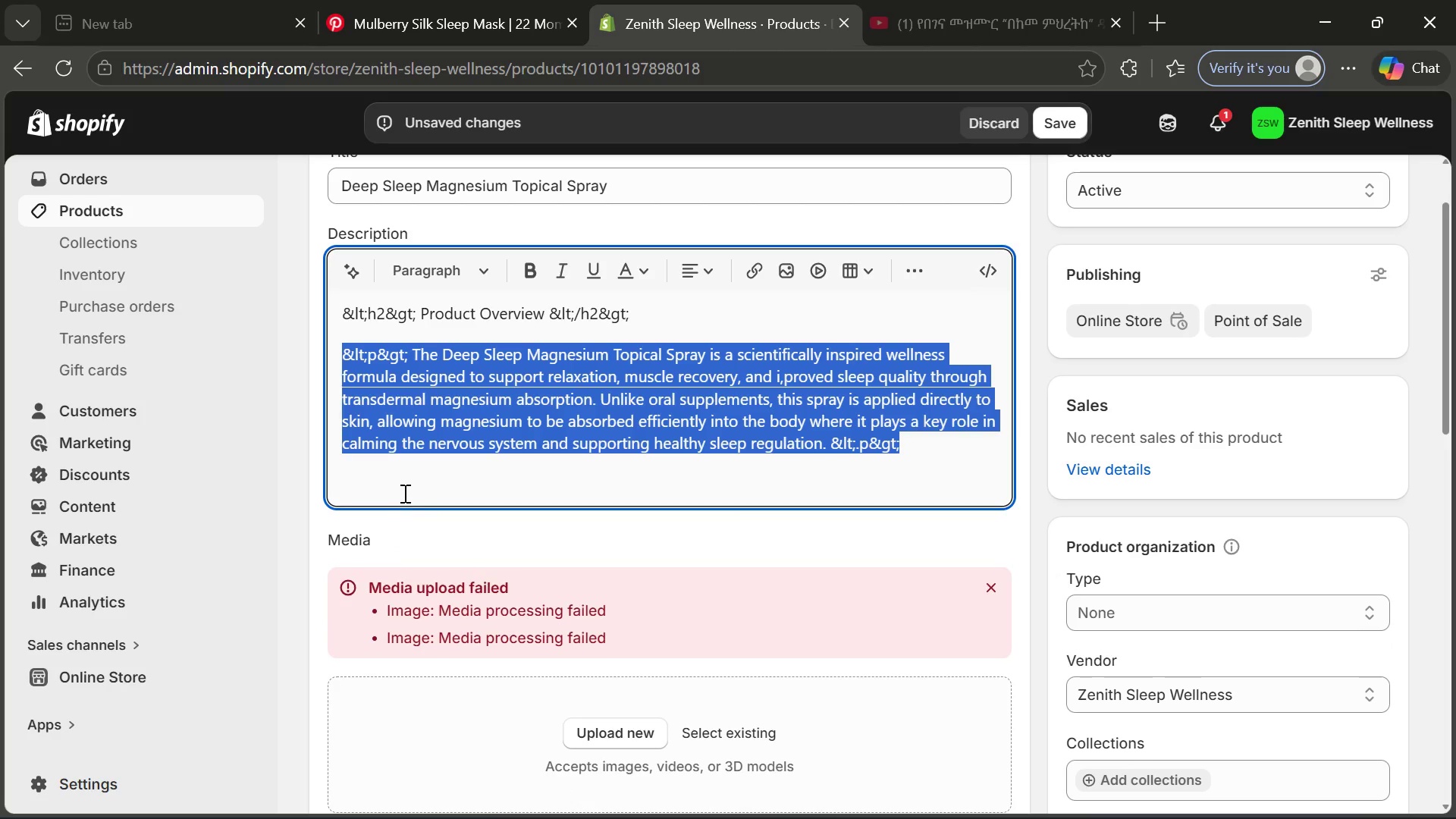 
left_click([403, 488])
 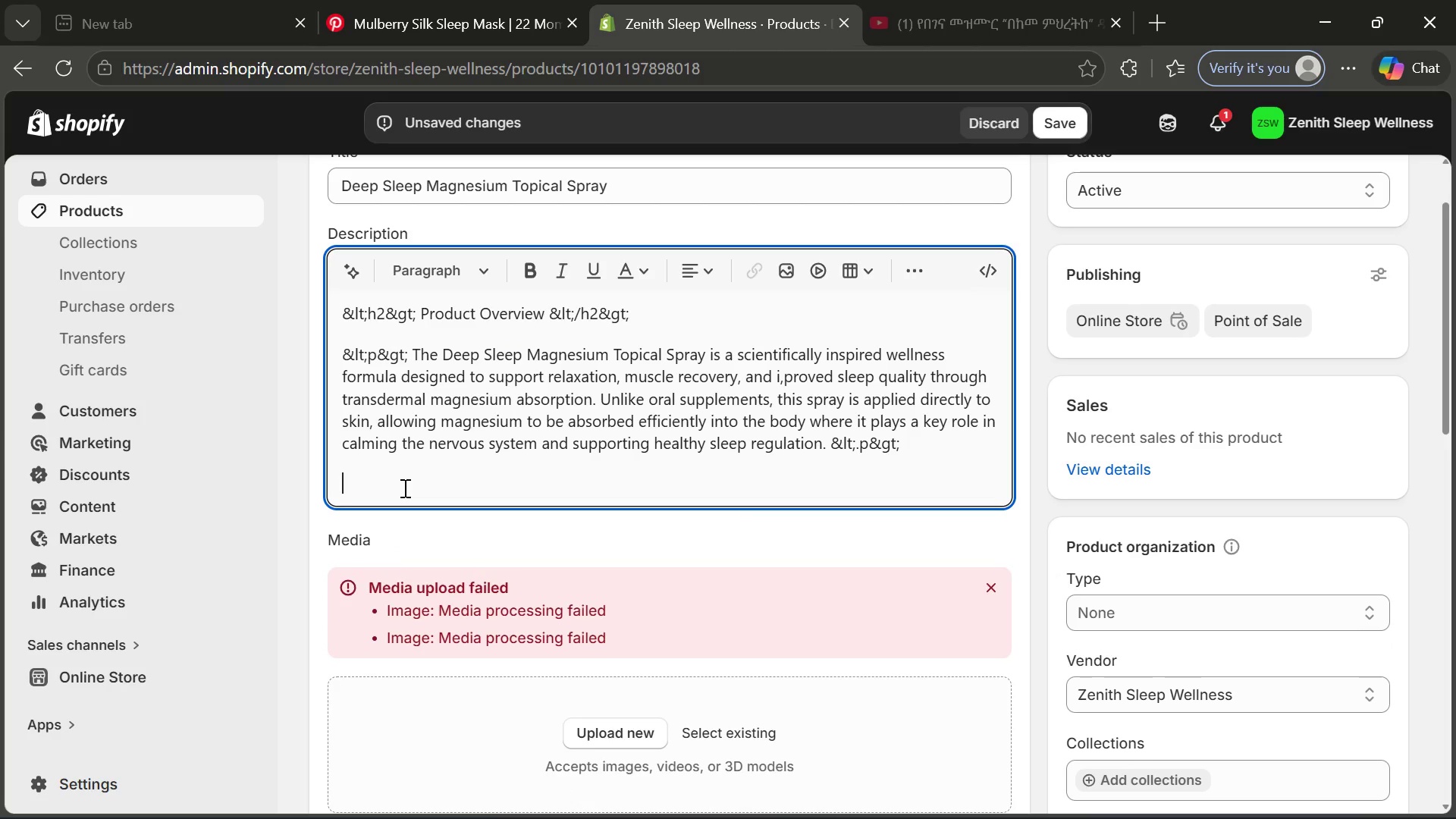 
key(Control+B)
 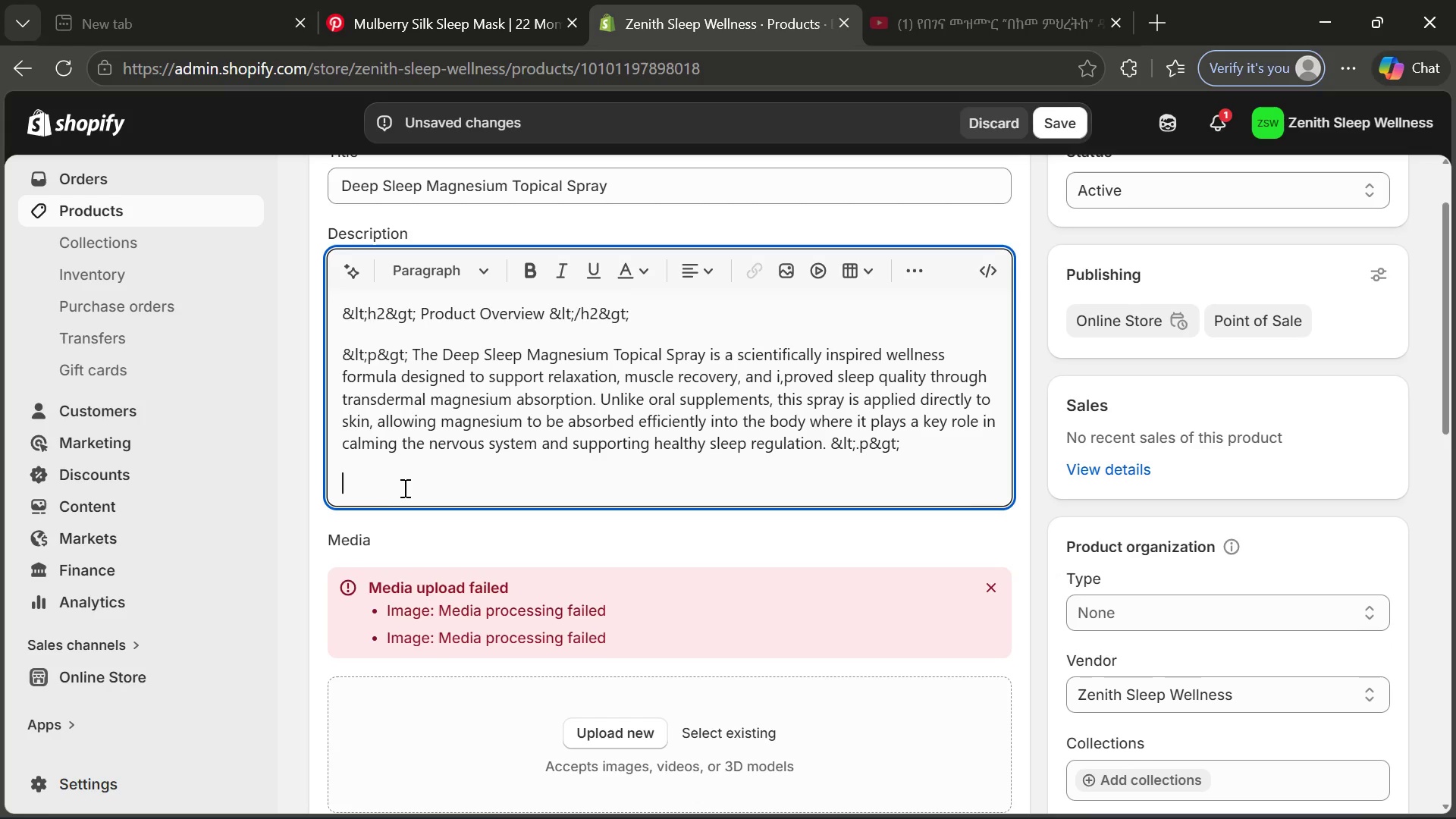 
key(Control+V)
 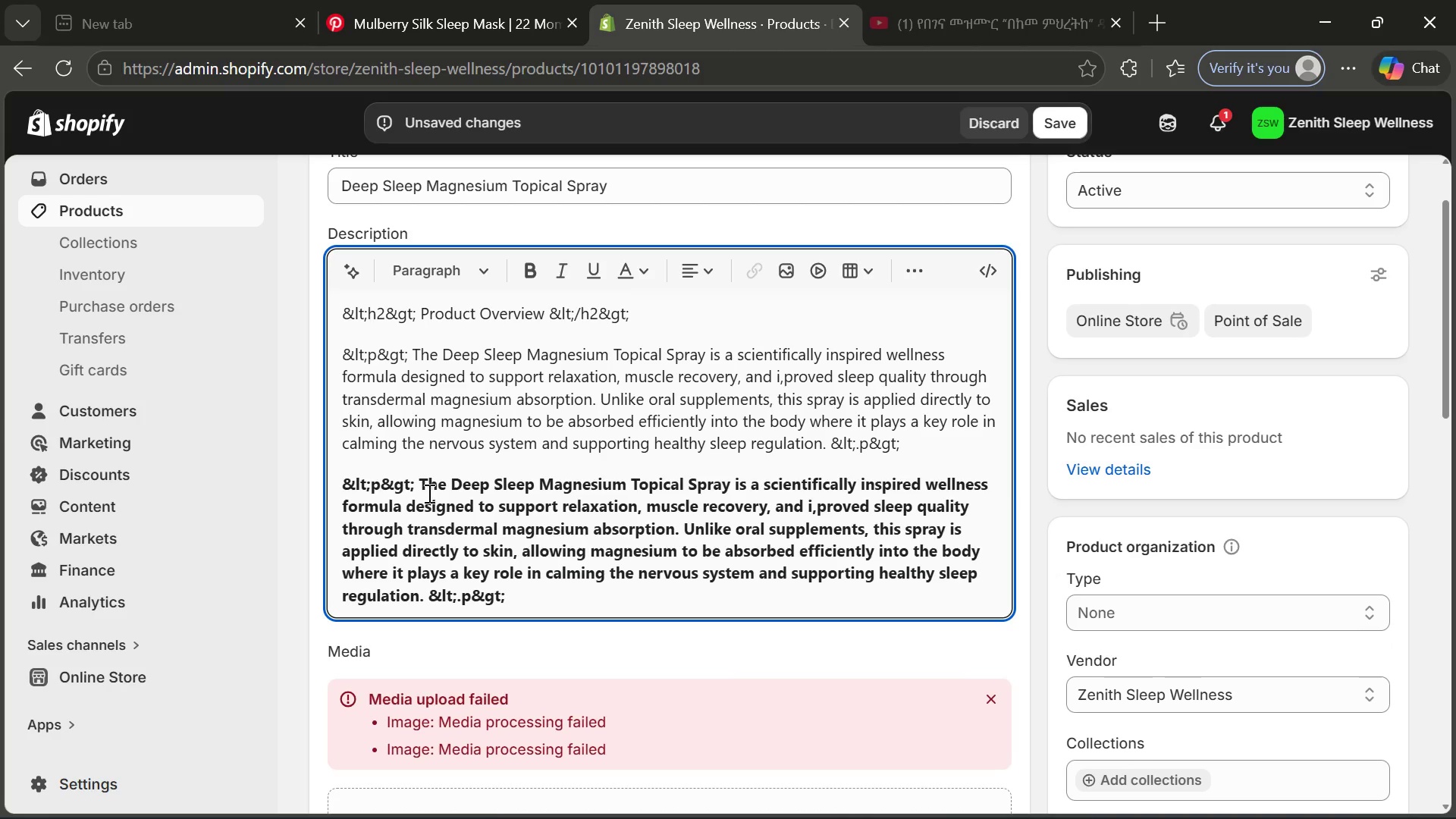 
key(Control+Z)
 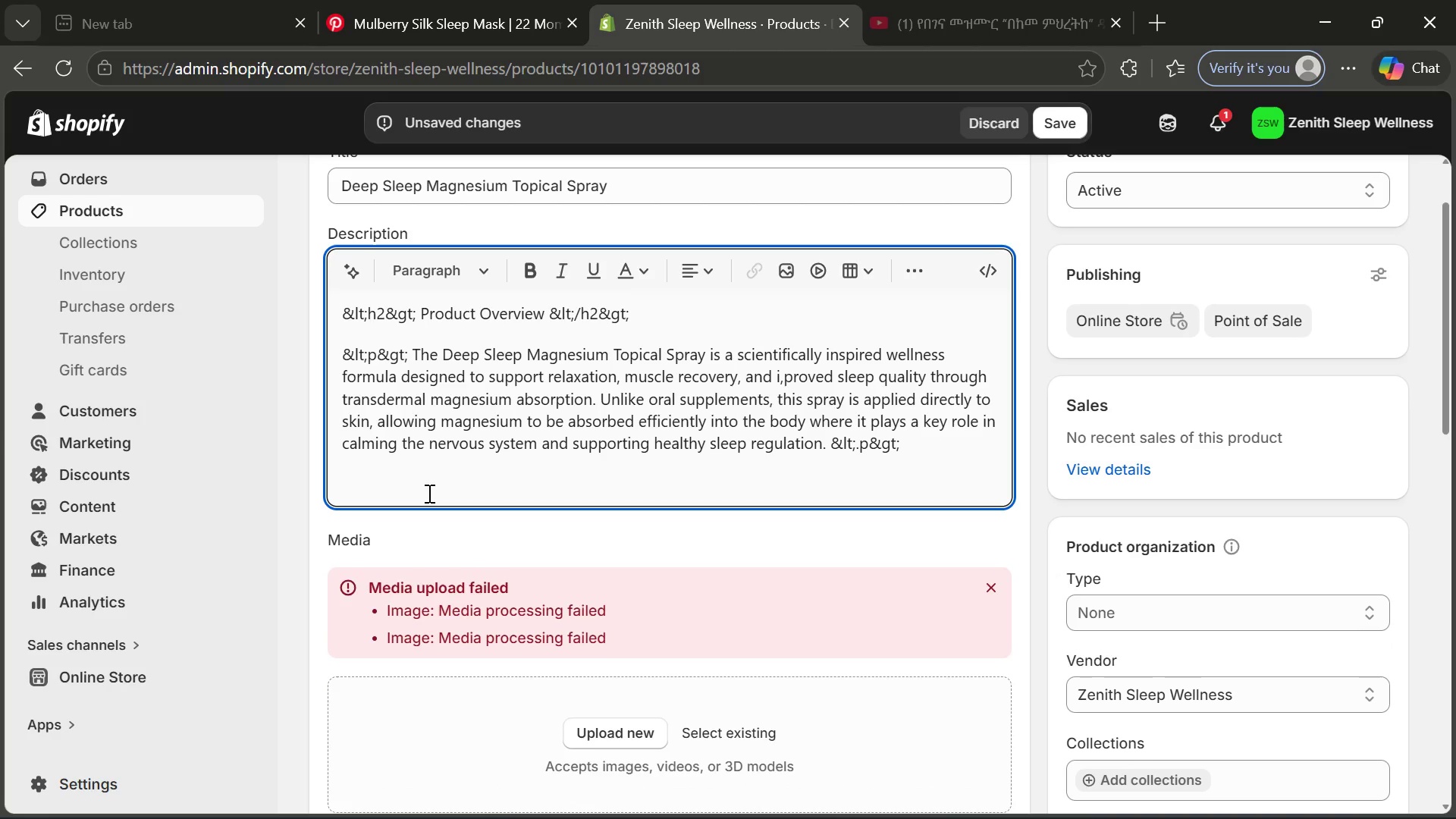 
key(Control+V)
 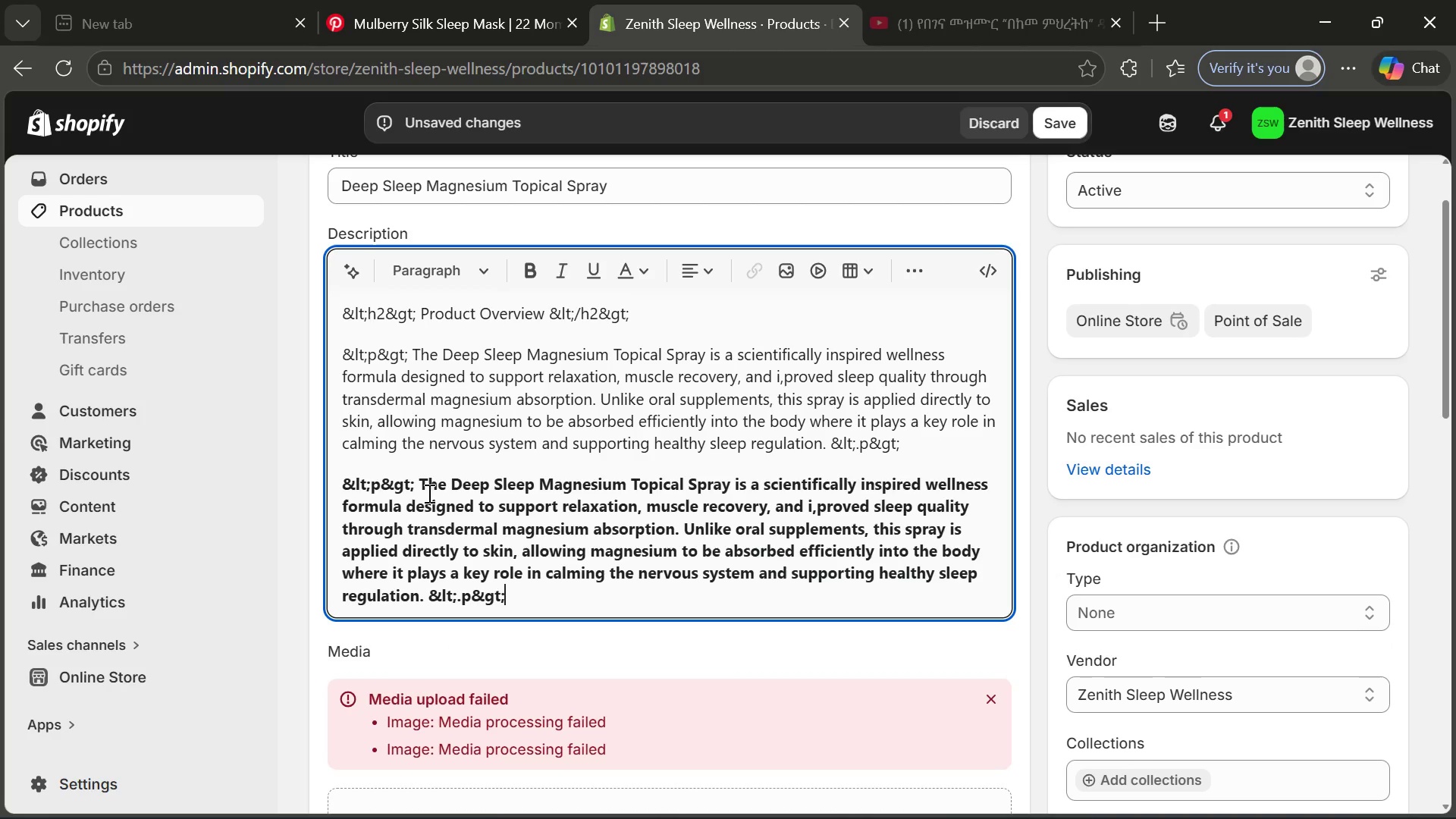 
key(Control+Z)
 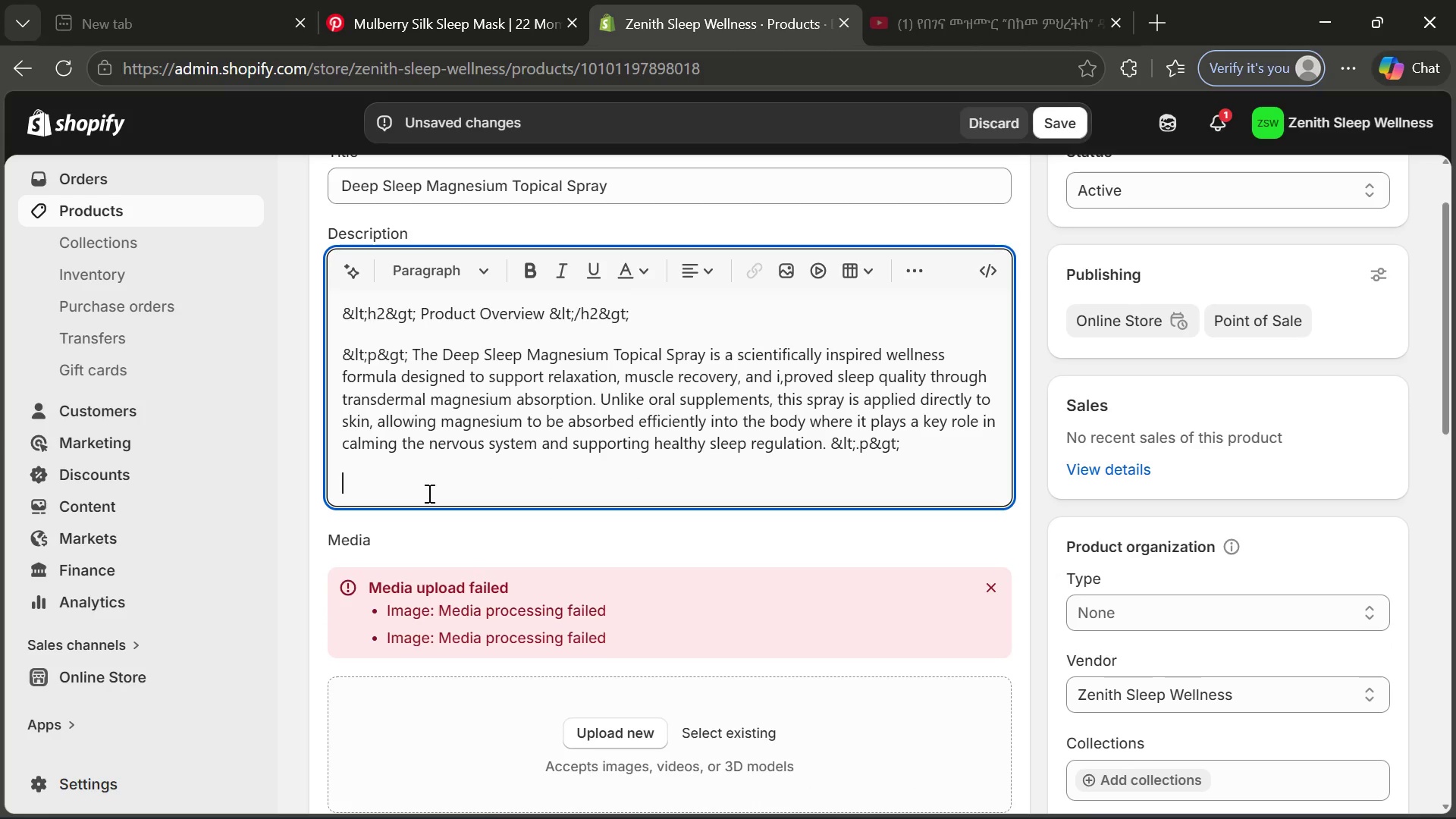 
key(Control+Z)
 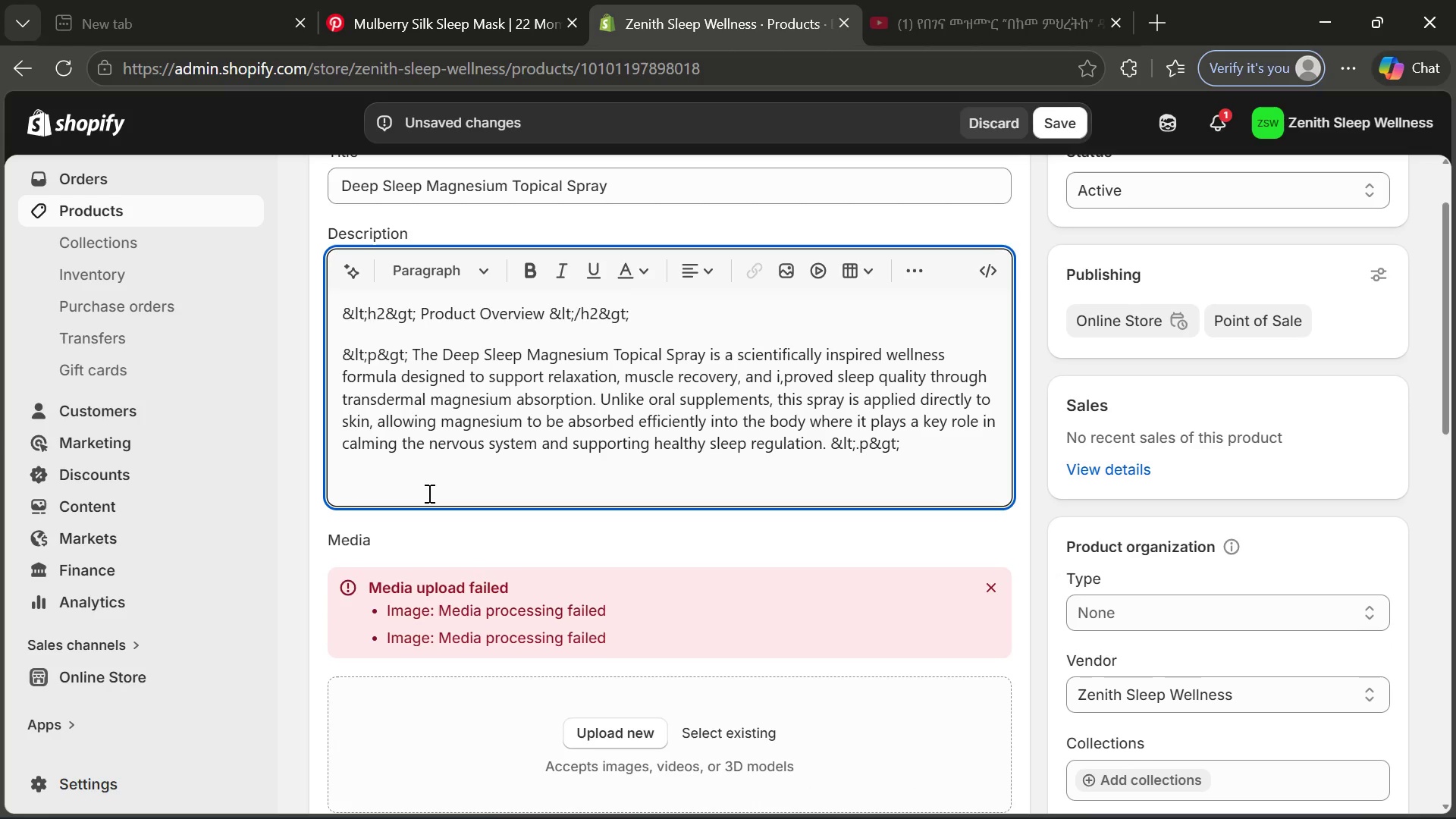 
key(Control+V)
 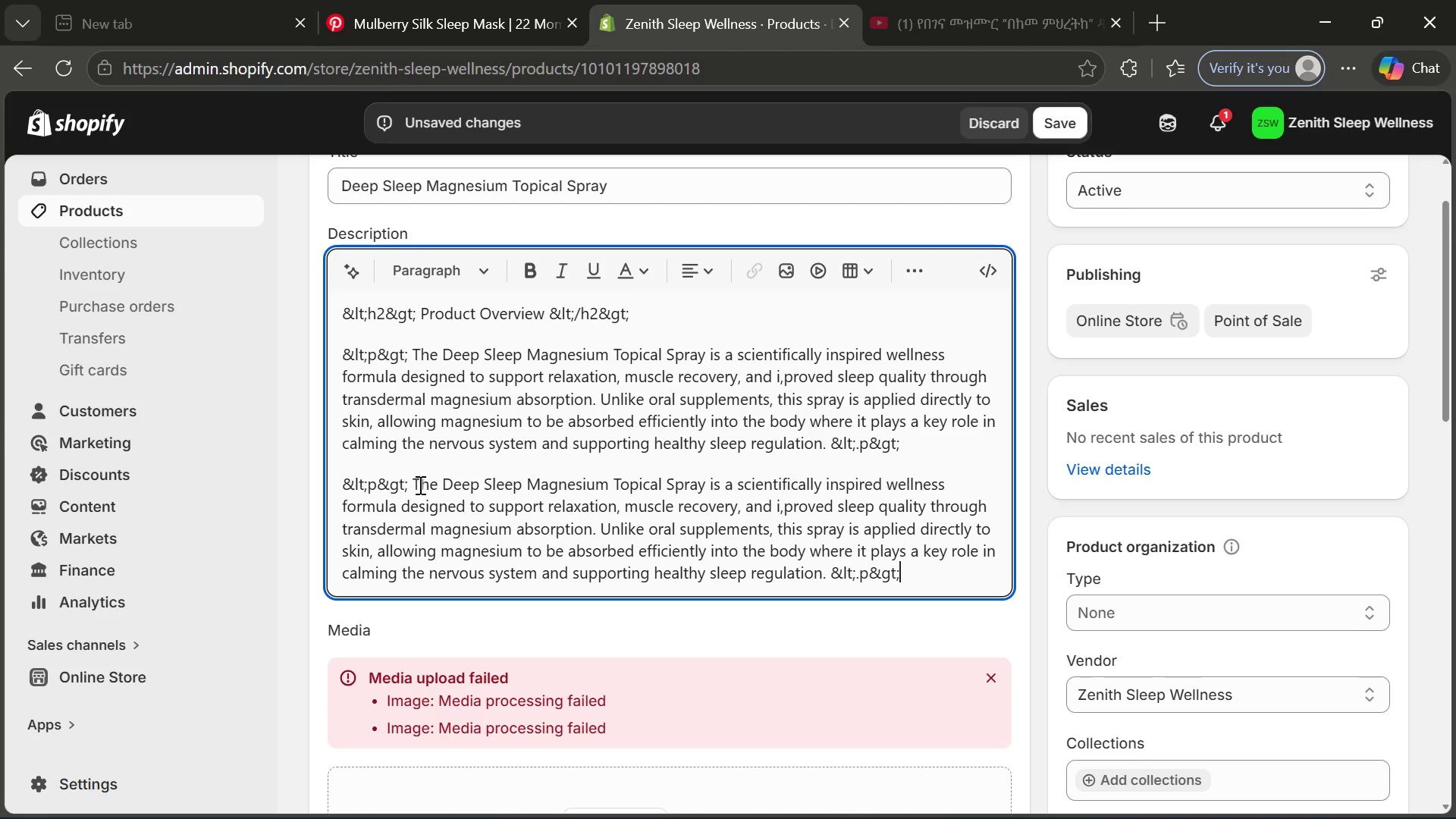 
left_click_drag(start_coordinate=[414, 480], to_coordinate=[828, 585])
 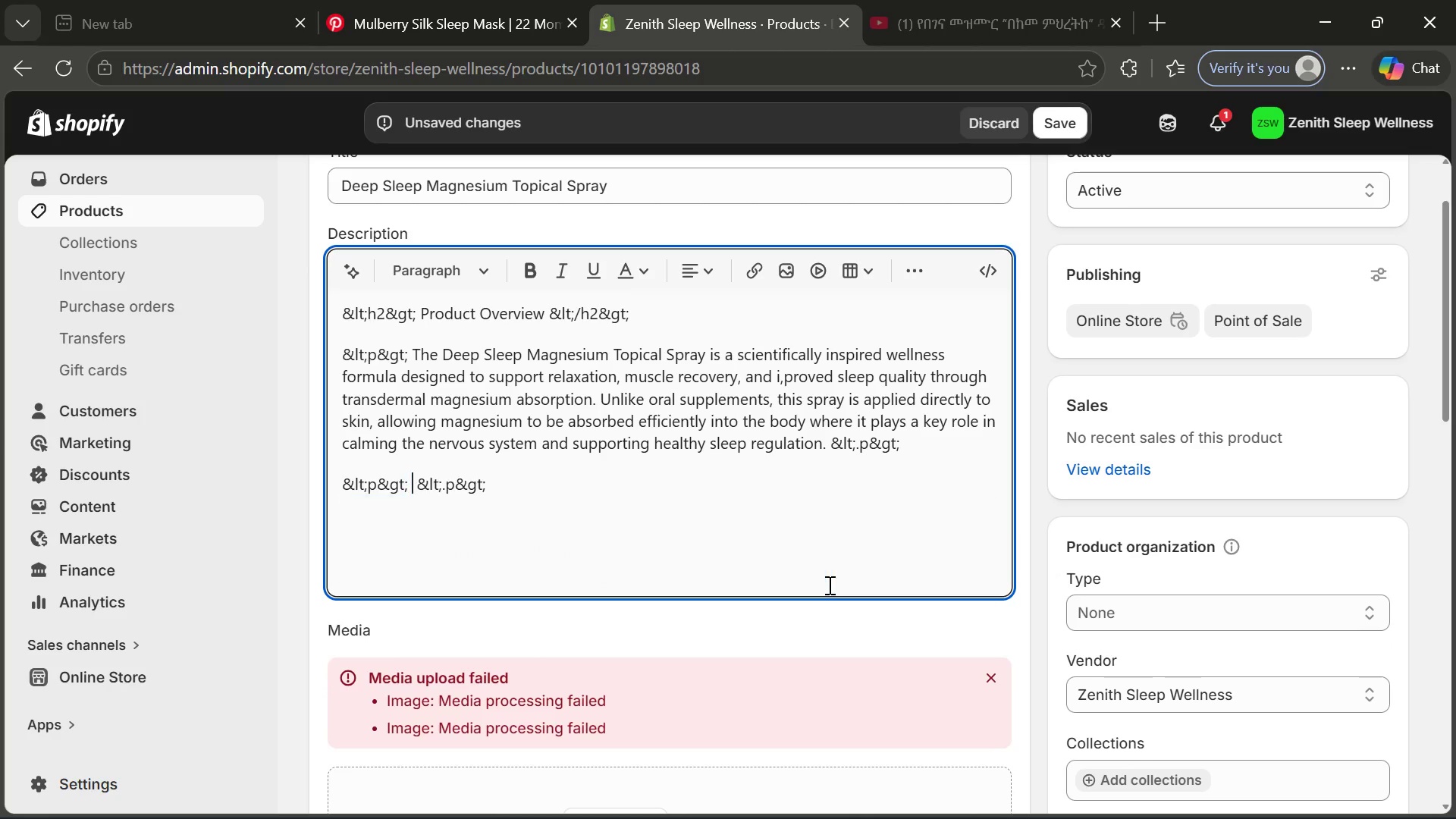 
key(Backspace)
type(This producy)
key(Backspace)
type(t is especially n)
key(Backspace)
type(beneficila)
key(Backspace)
key(Backspace)
type(al for individuala)
key(Backspace)
type(s who exe)
key(Backspace)
type(perience diffici)
key(Backspace)
type(ulty )
 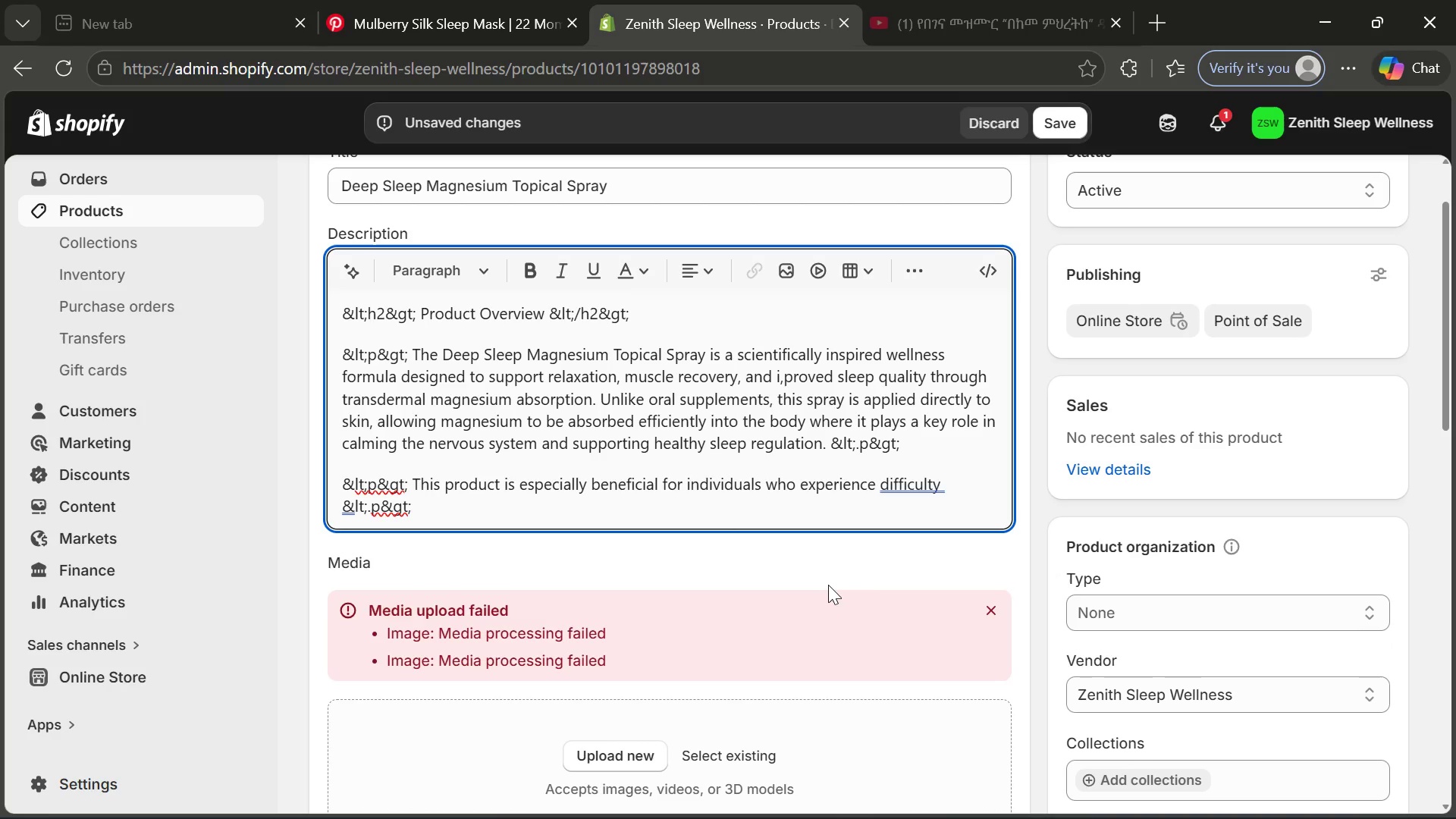 
type(falling asleep due to dtress)
 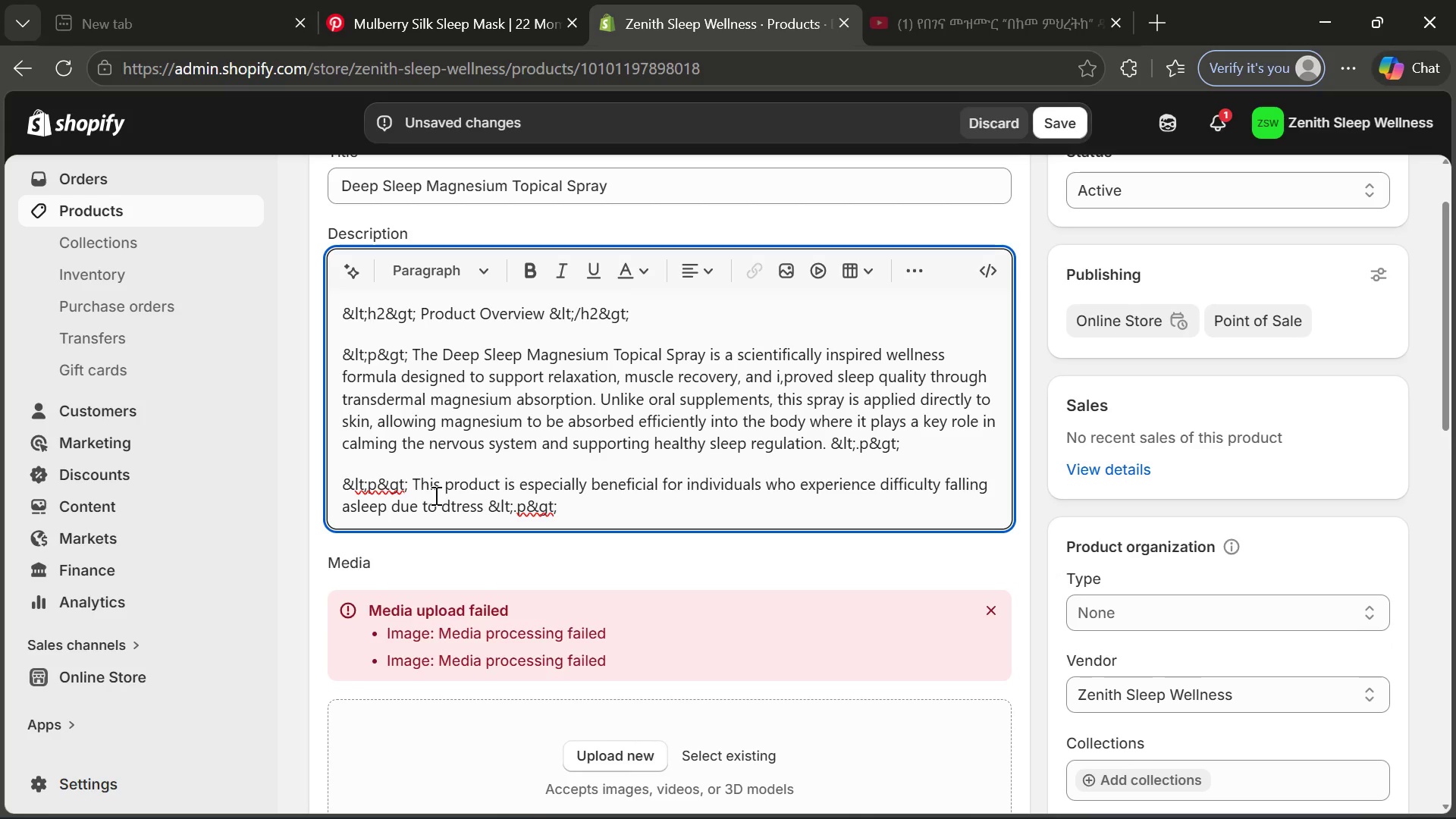 
left_click([452, 507])
 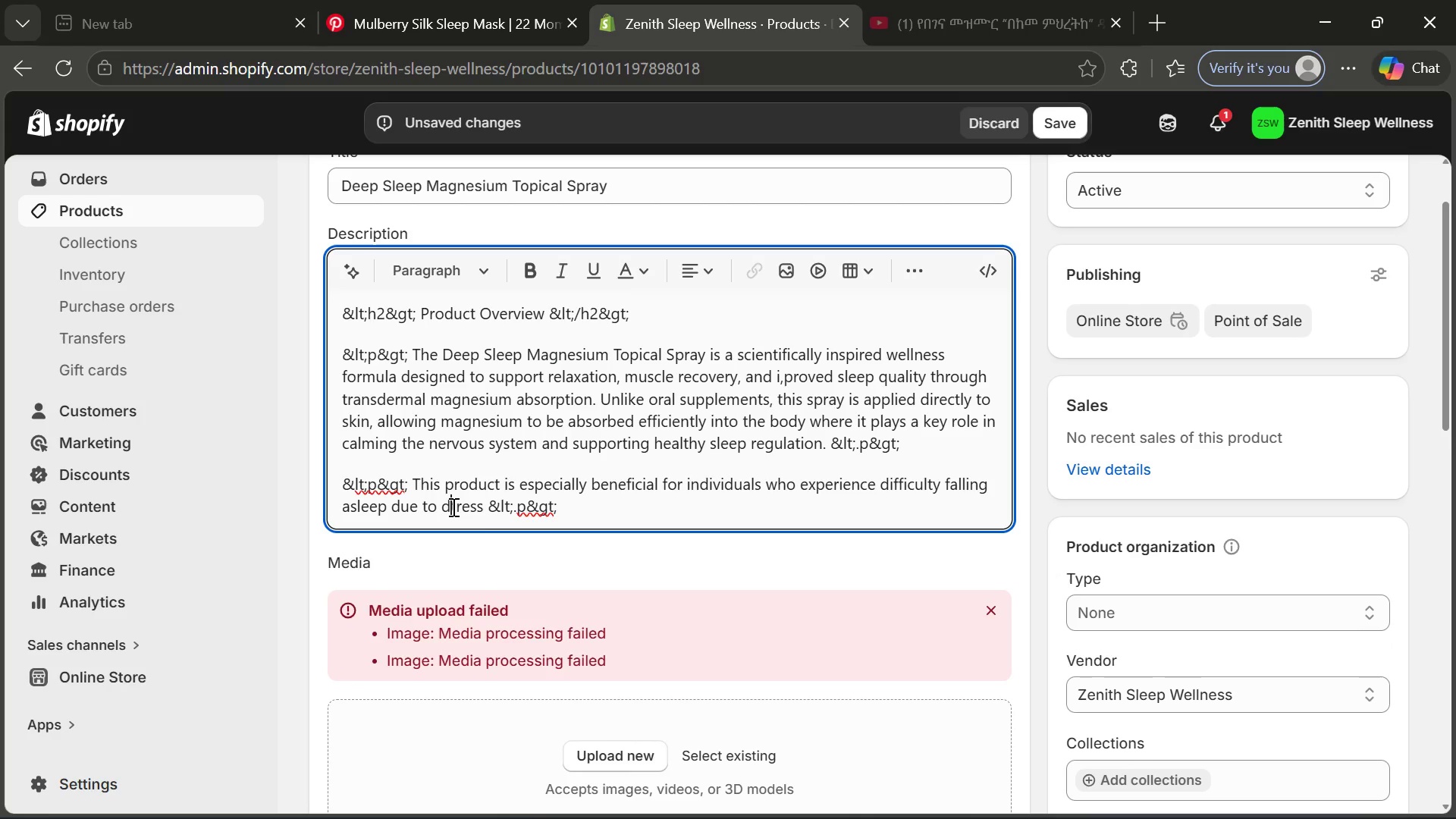 
key(Backspace)
 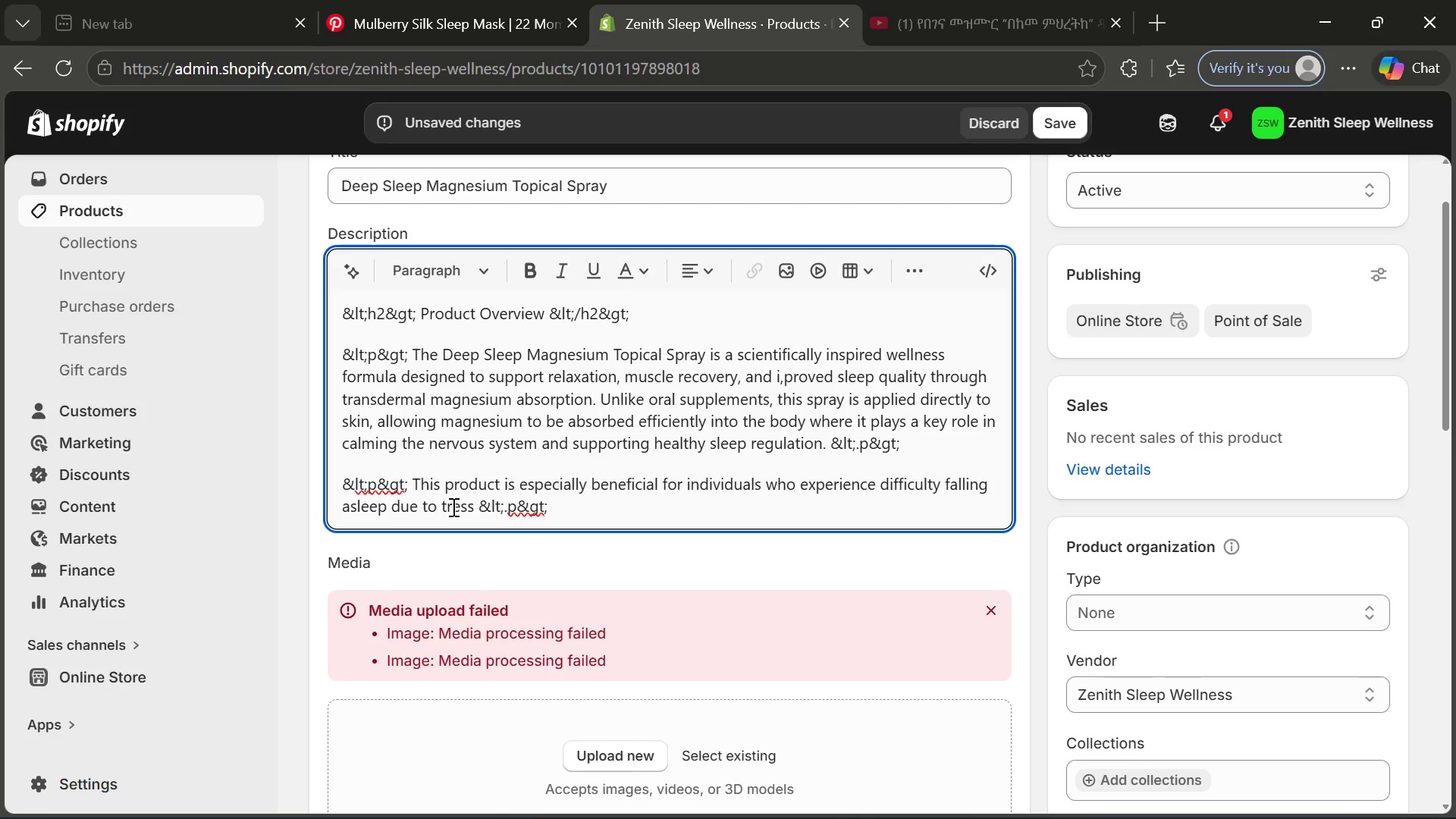 
key(S)
 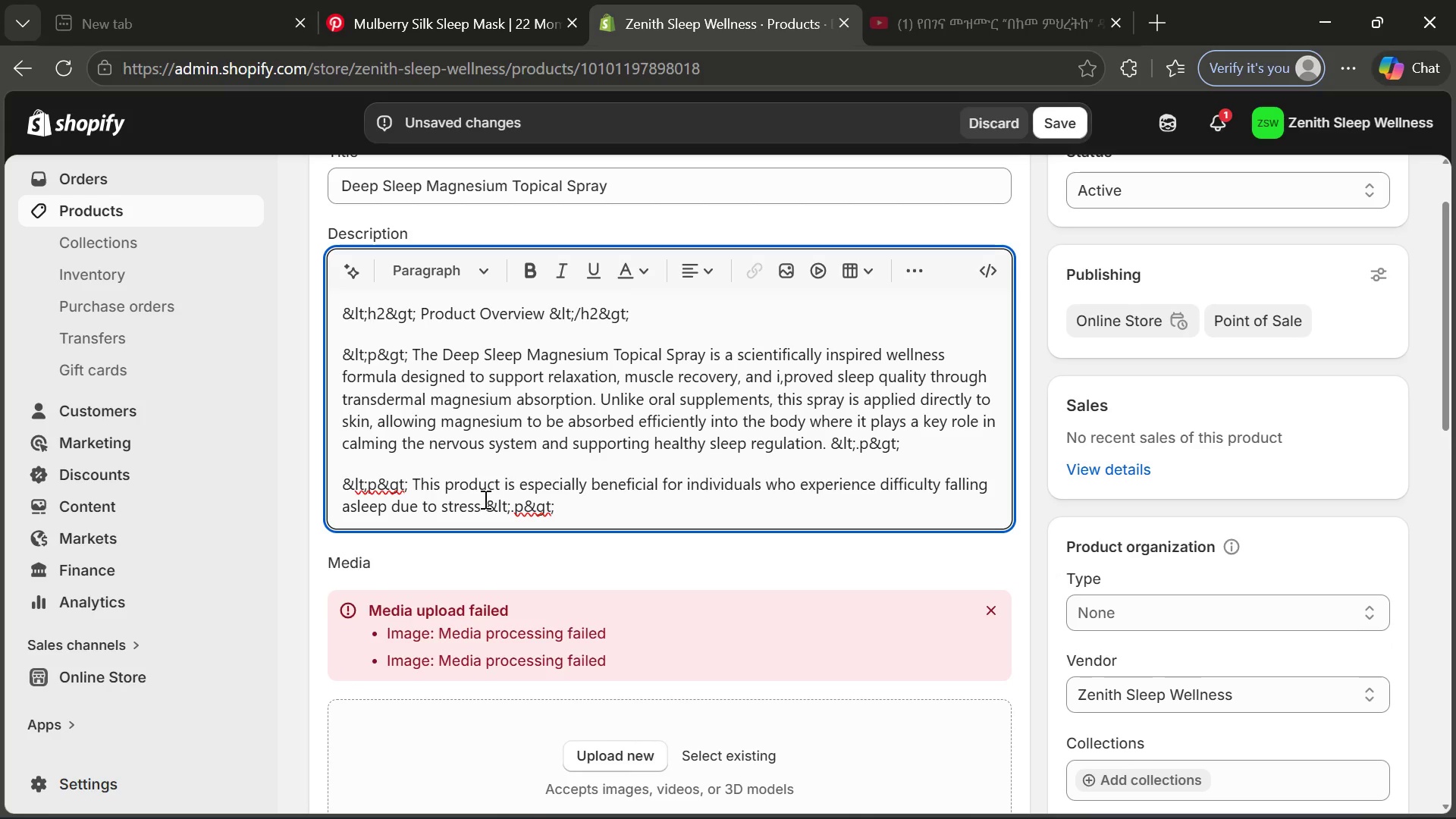 
left_click([484, 499])
 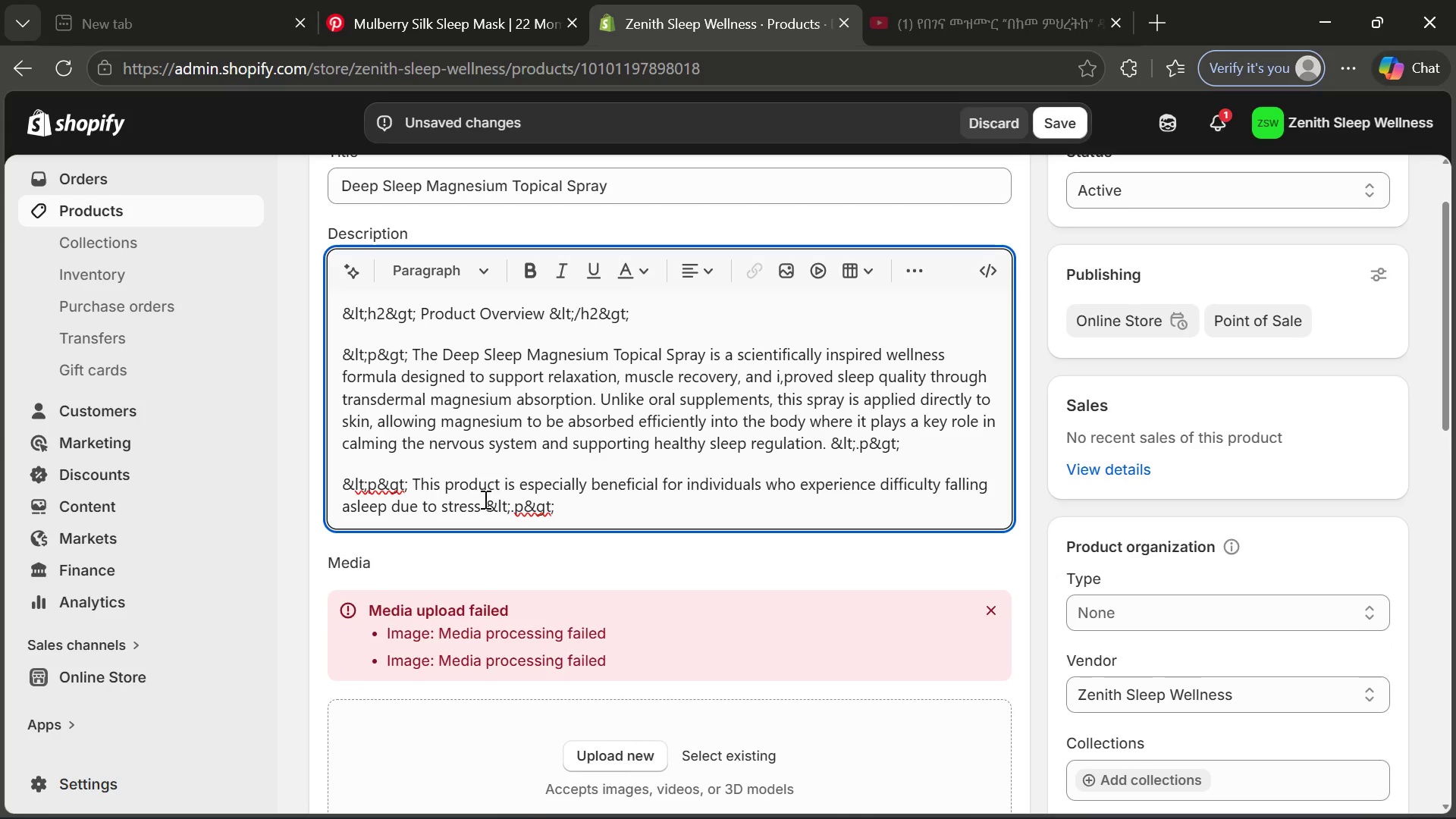 
key(ArrowLeft)
 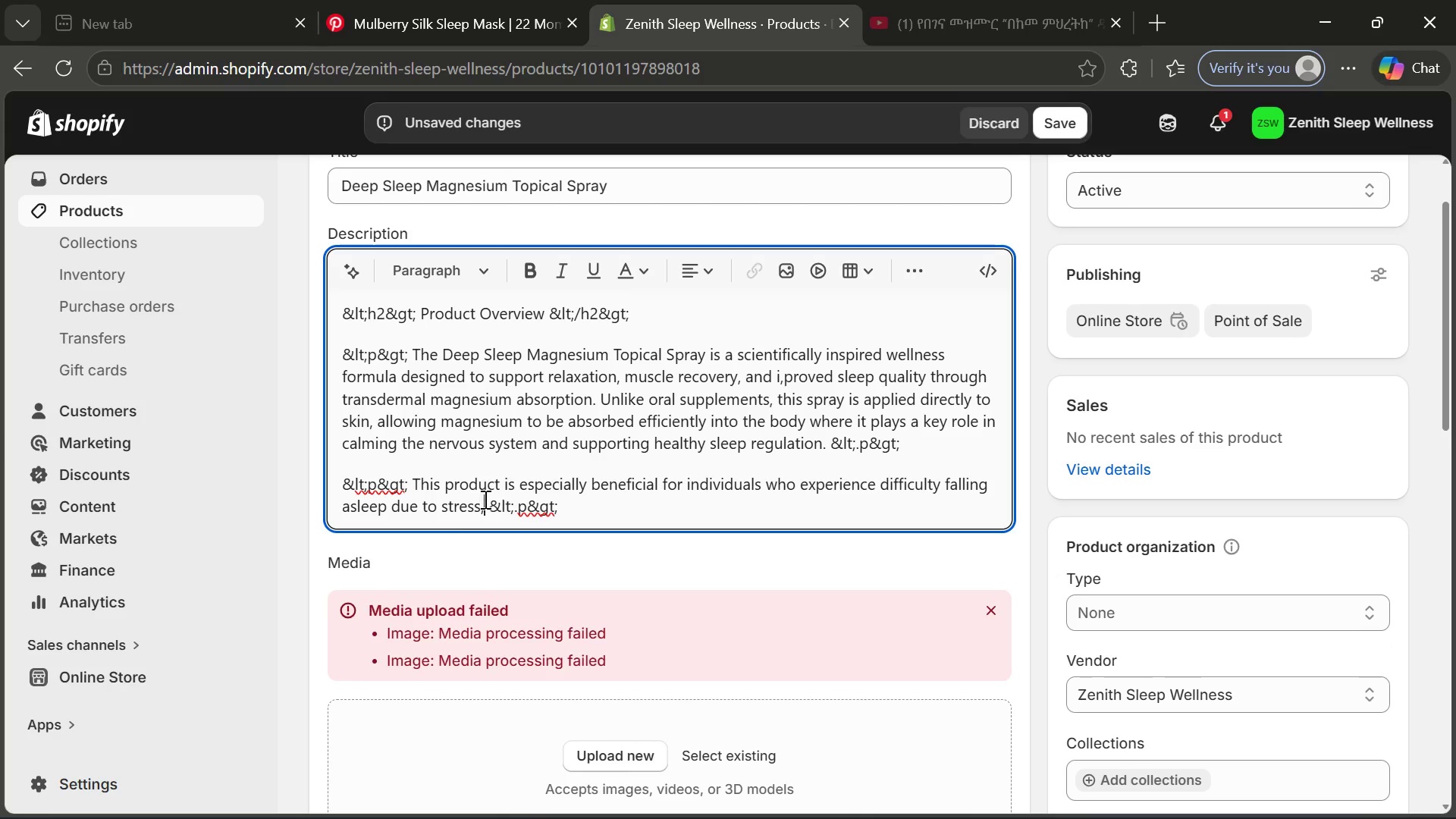 
key(Comma)
 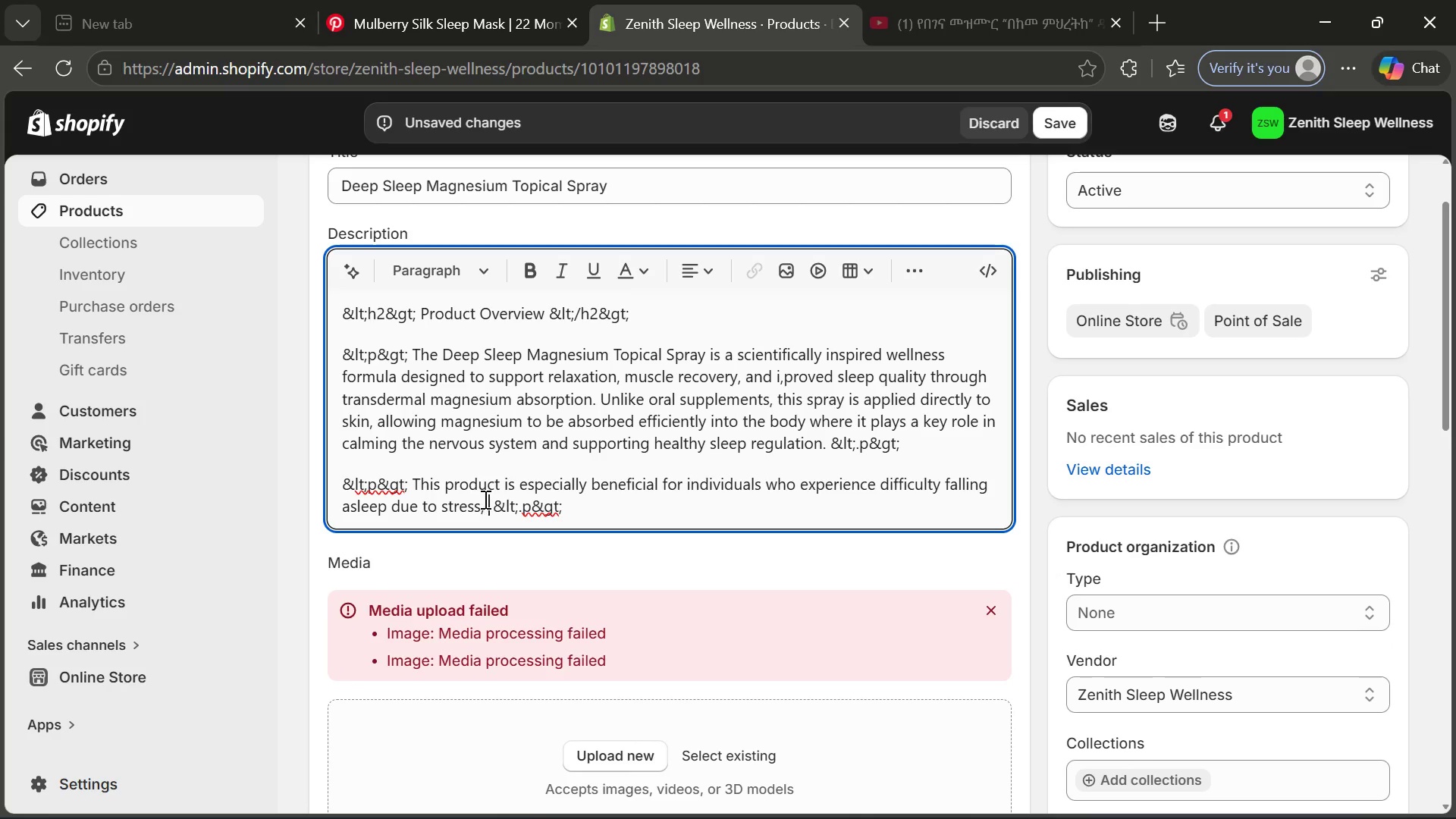 
key(Space)
 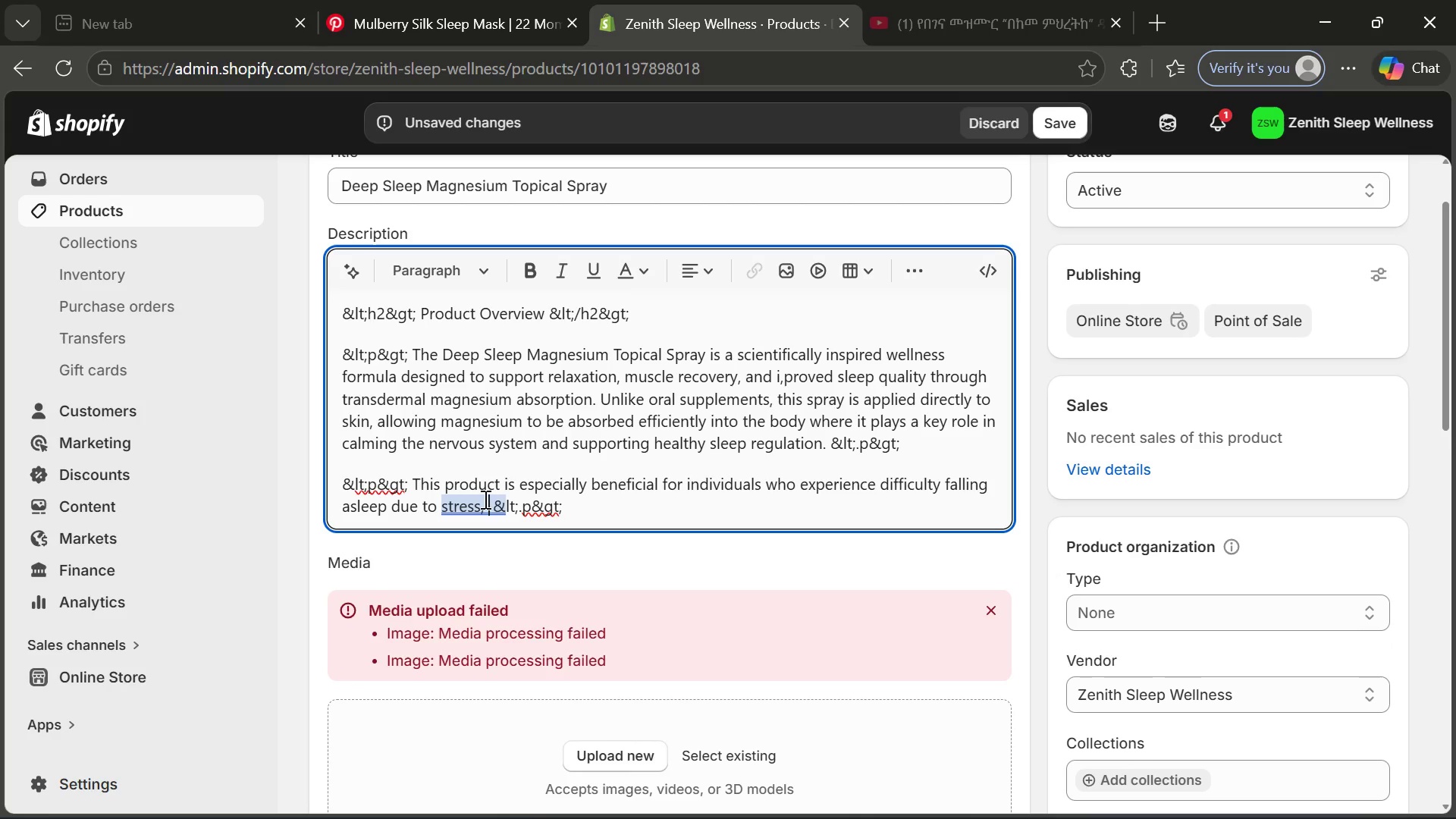 
wait(10.56)
 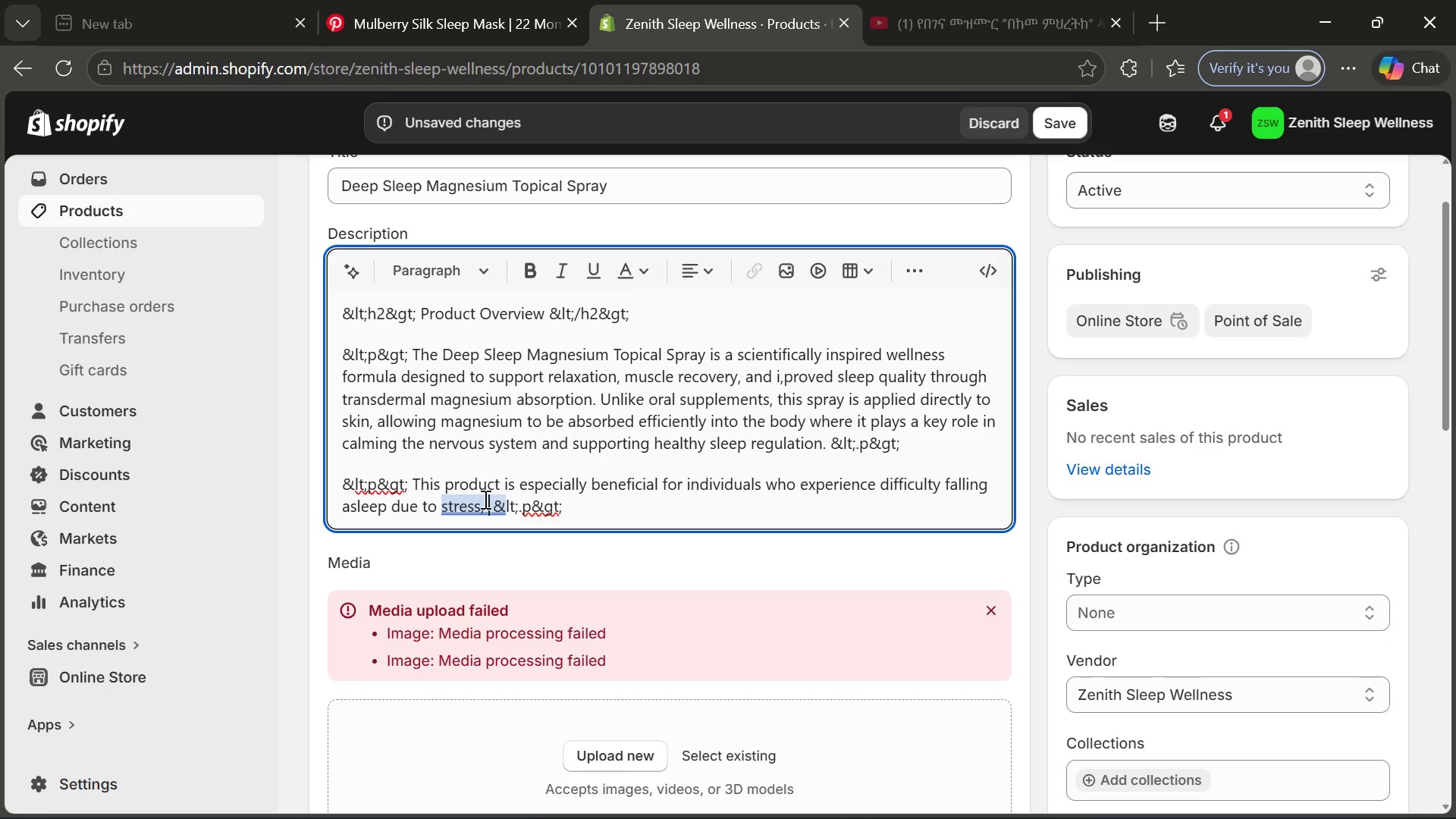 
type(nxiety)
 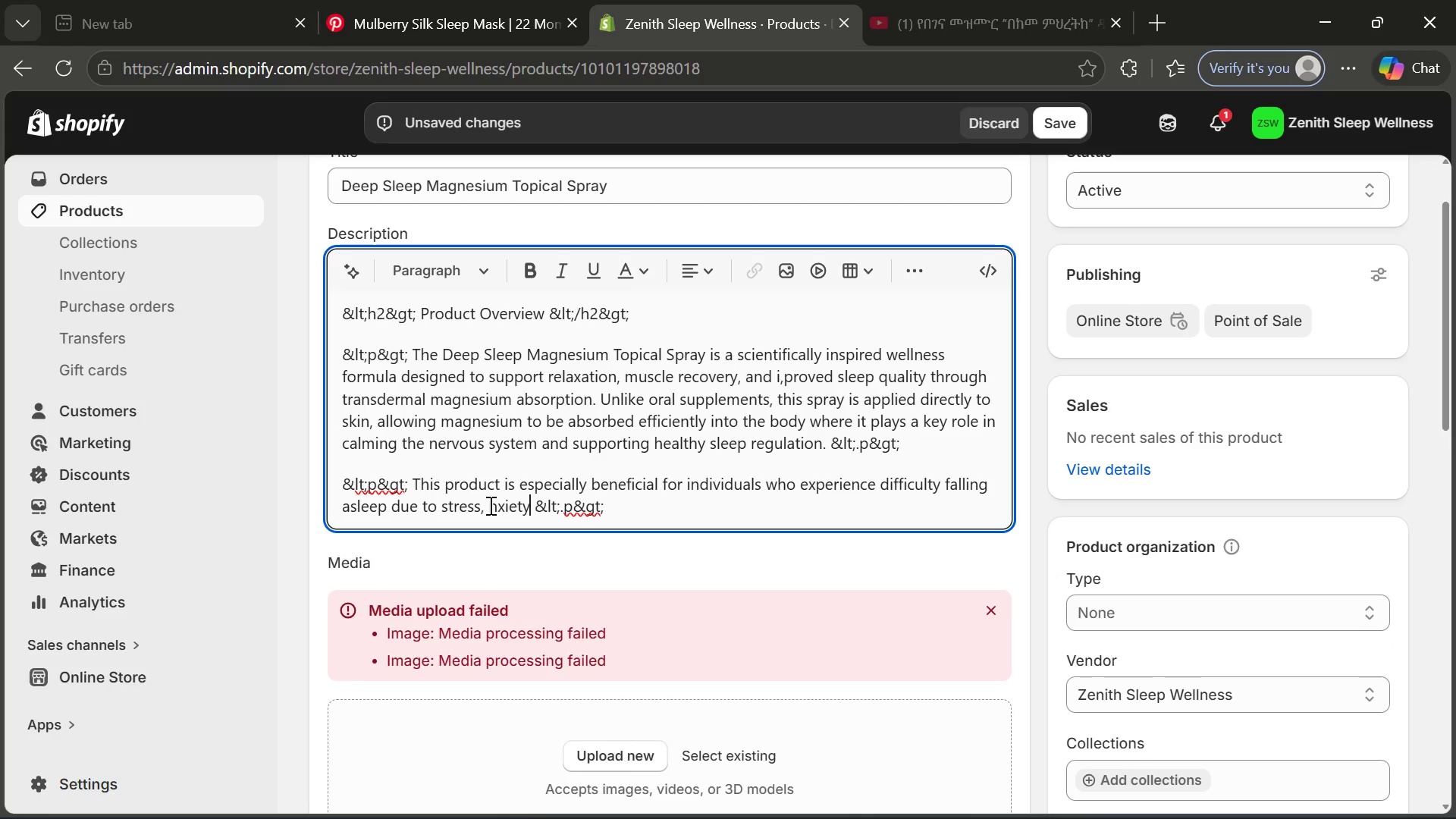 
left_click([489, 505])
 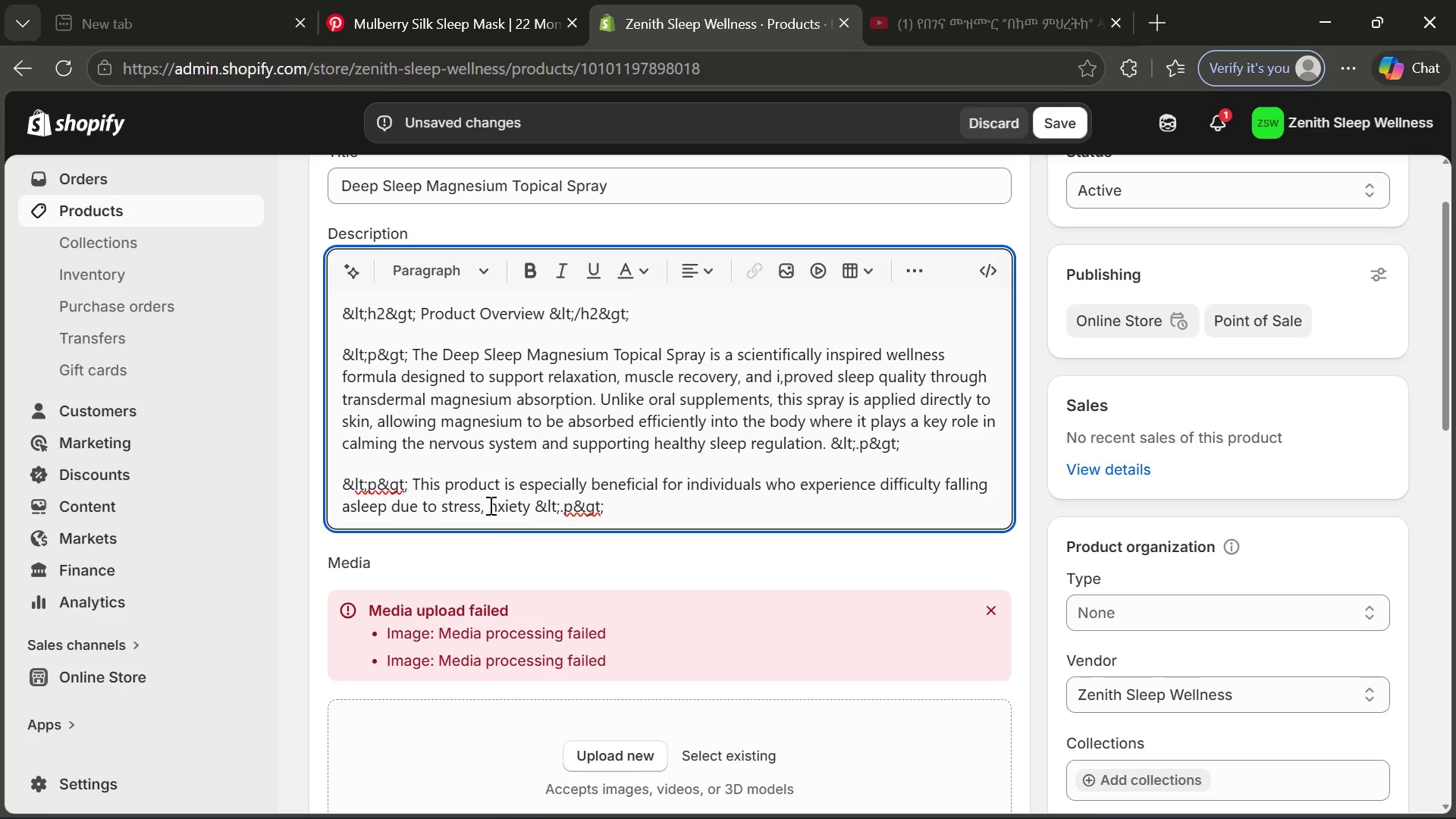 
key(A)
 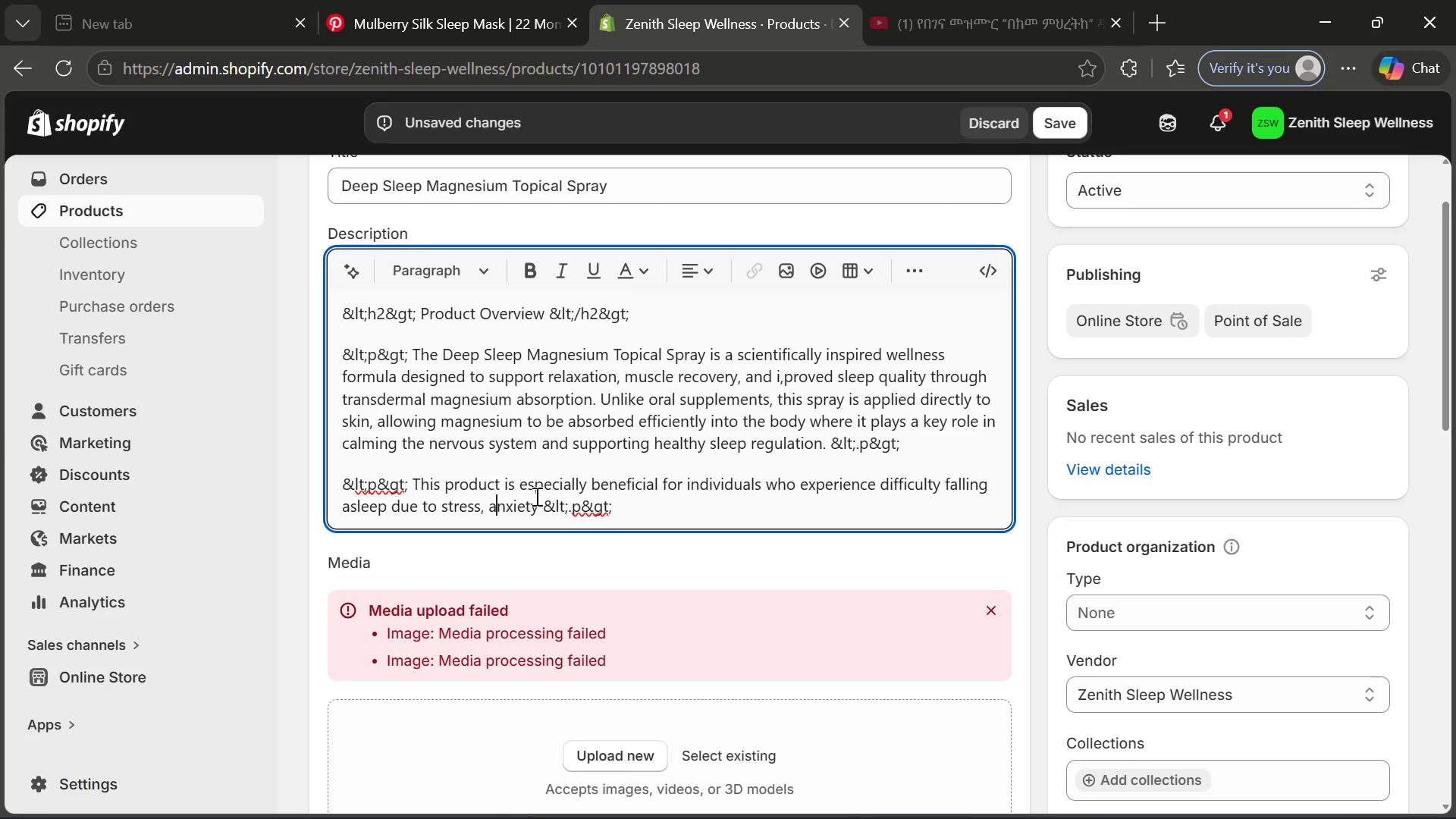 
left_click([537, 496])
 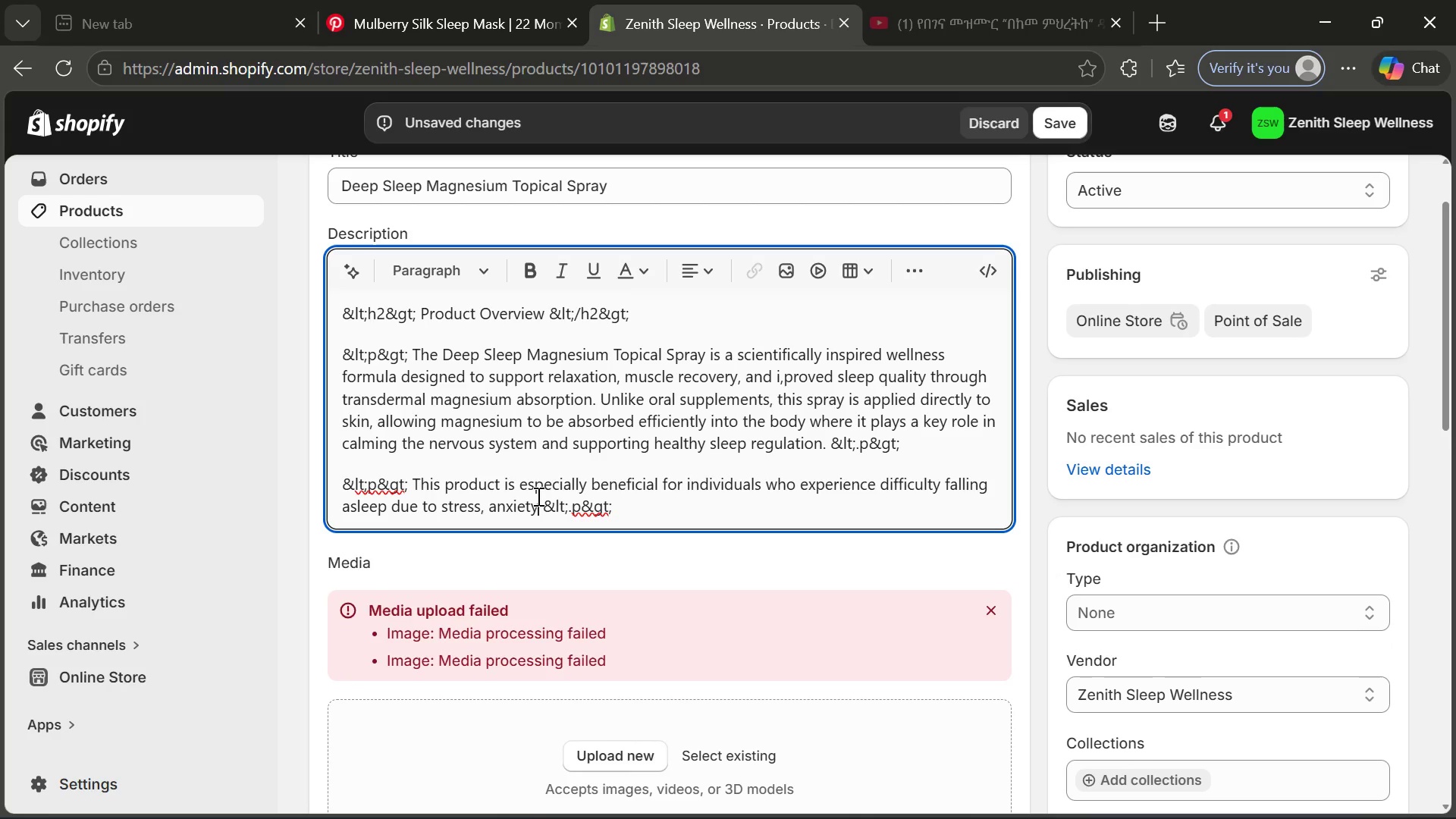 
type(, or)
 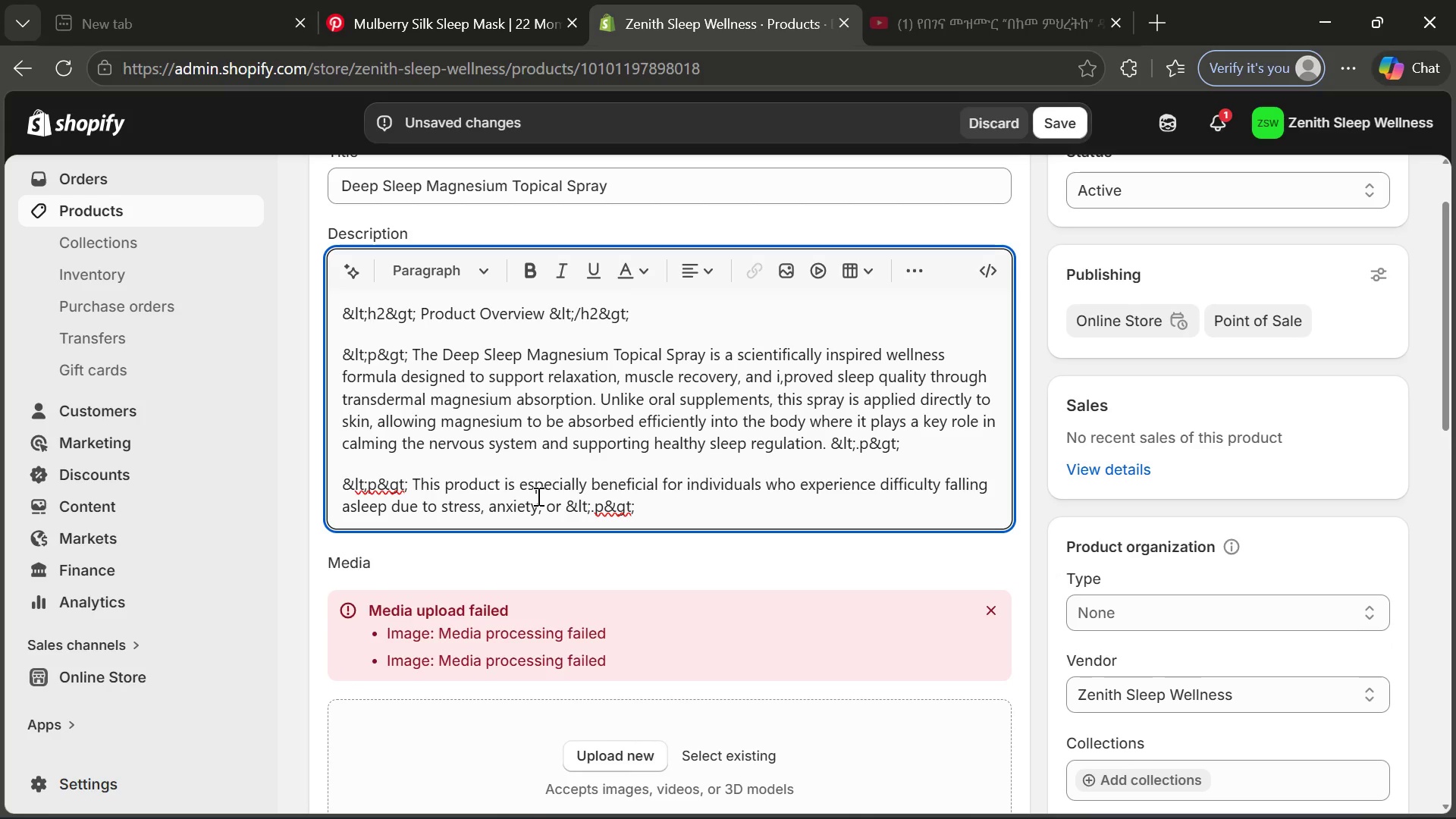 
wait(11.95)
 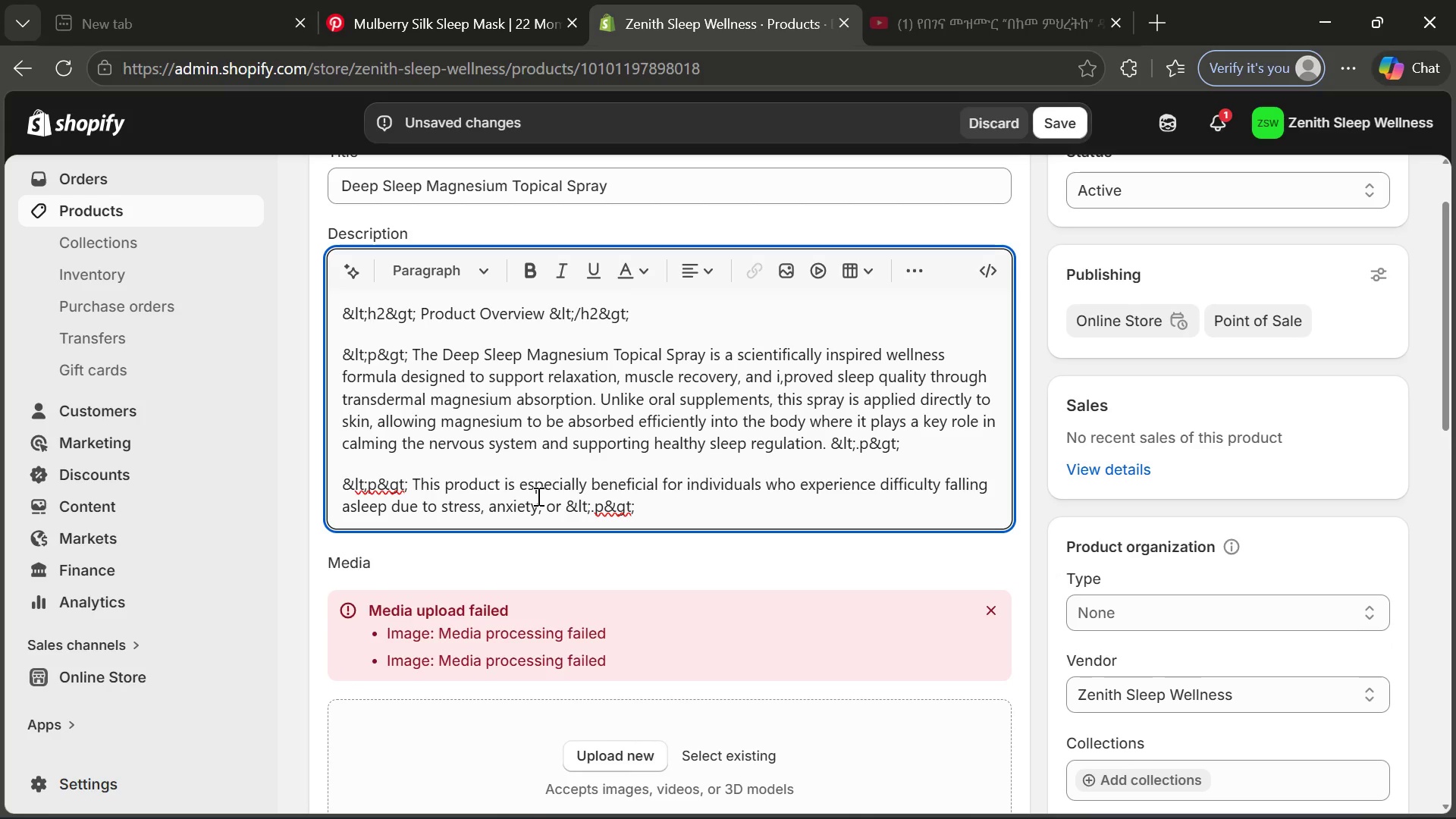 
type( physical tension in the body. It is also widely usex)
key(Backspace)
type(d )
 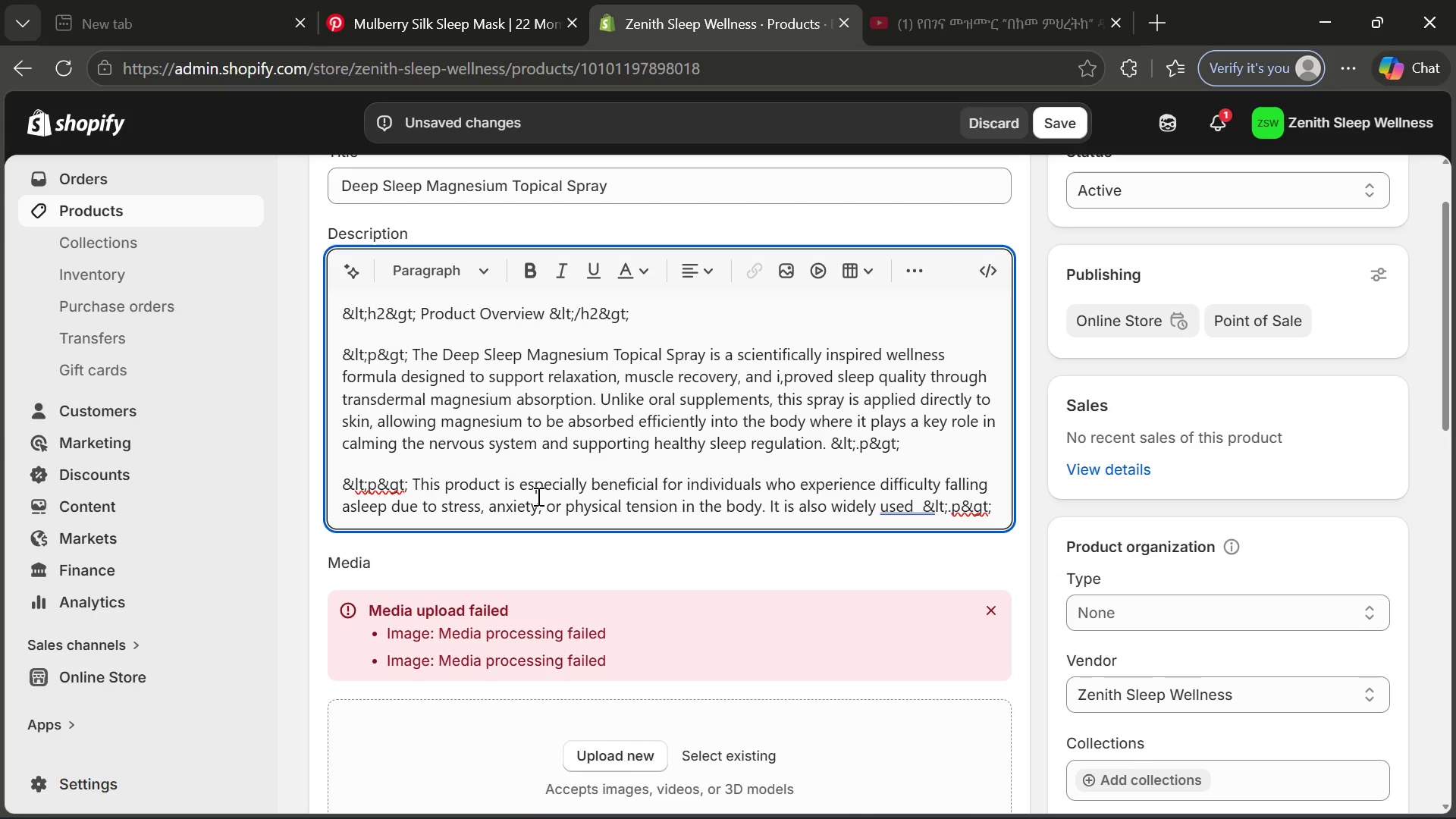 
wait(6.52)
 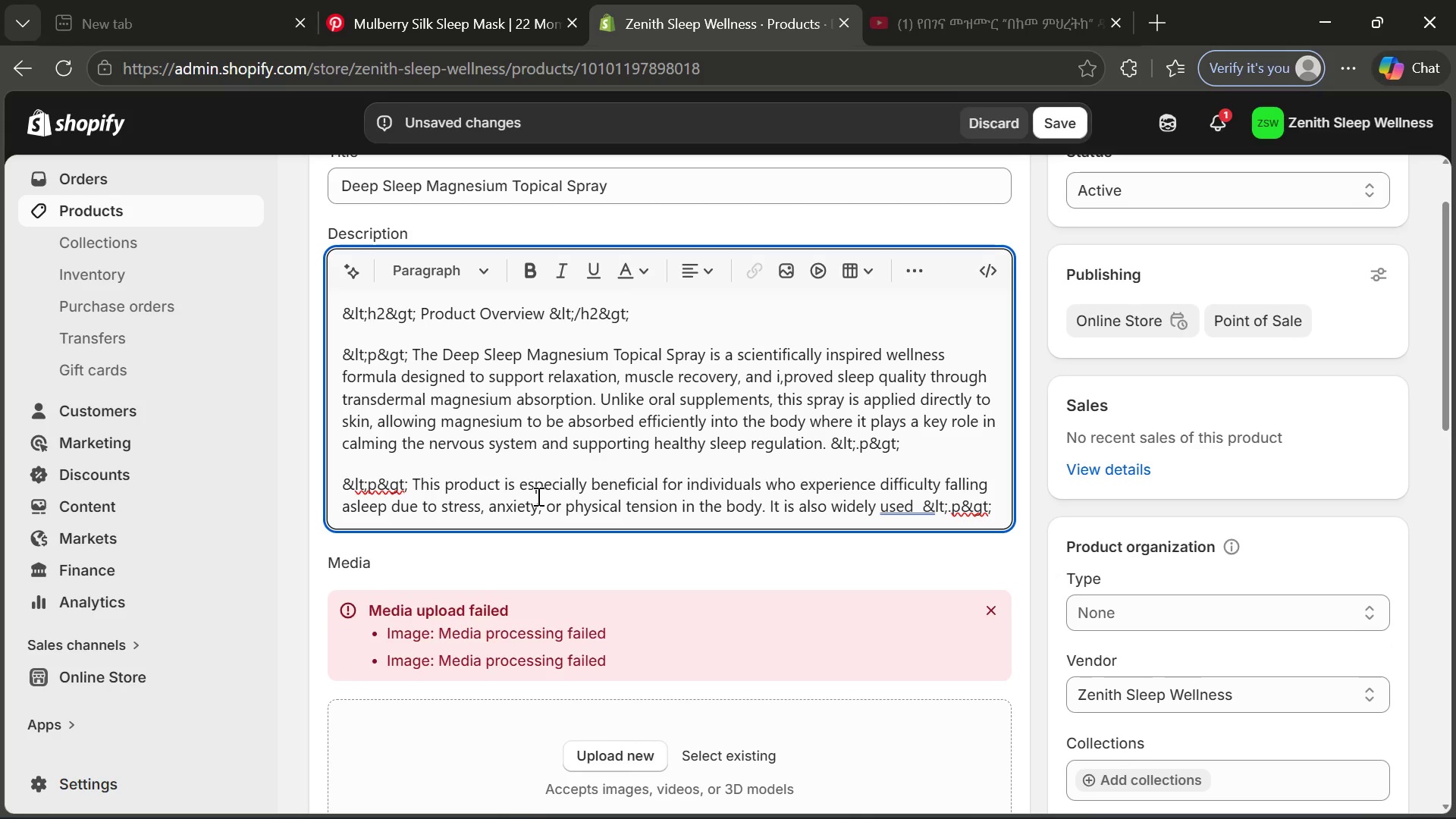 
type(by people who suffer from nighttime restlessness, muscle tightness, or disrupted sleep s)
key(Backspace)
type(cycles cused )
 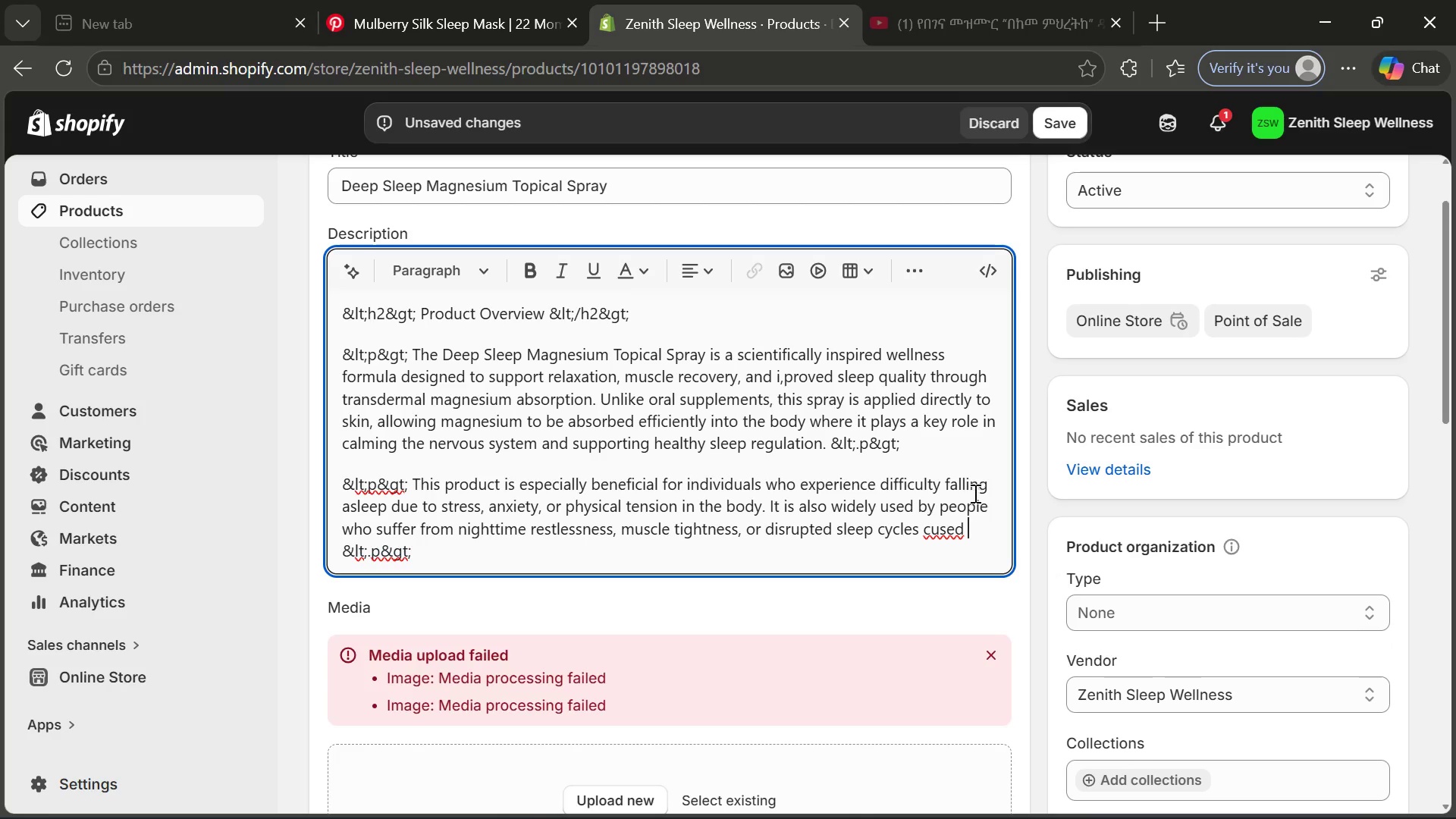 
left_click([934, 532])
 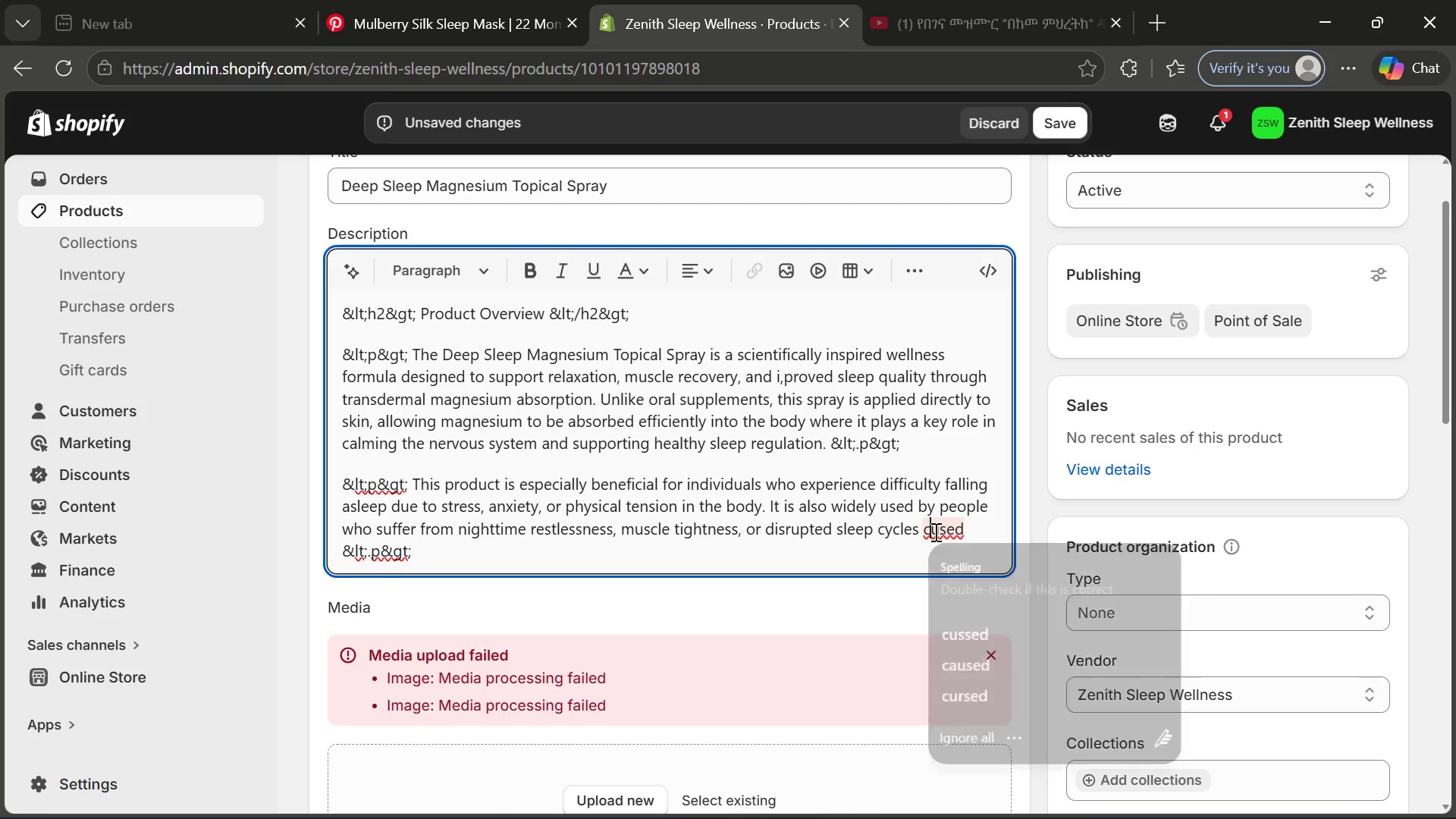 
key(A)
 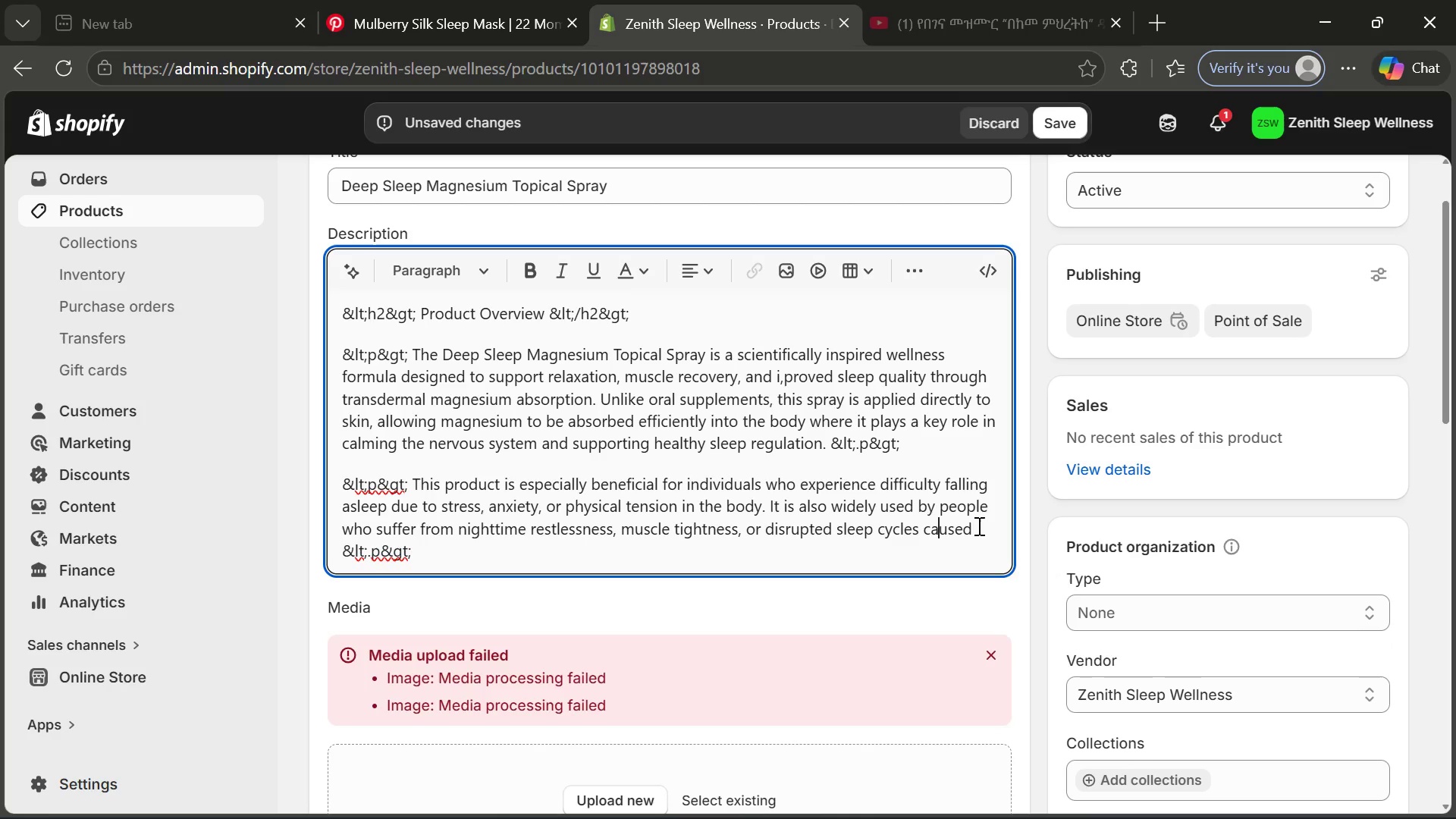 
left_click([976, 526])
 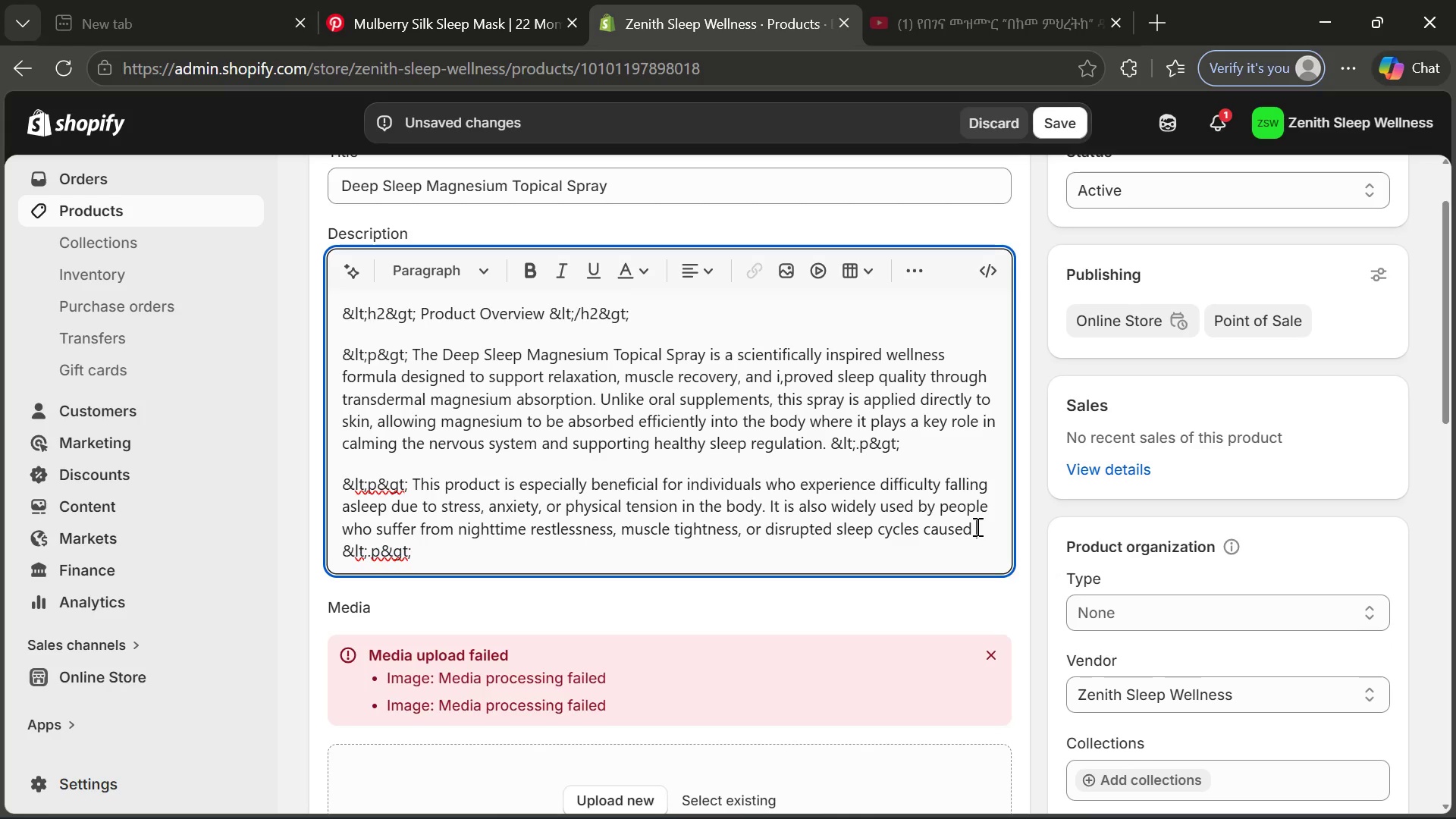 
type( by overactive nervous system av)
key(Backspace)
type(ctivity.)
 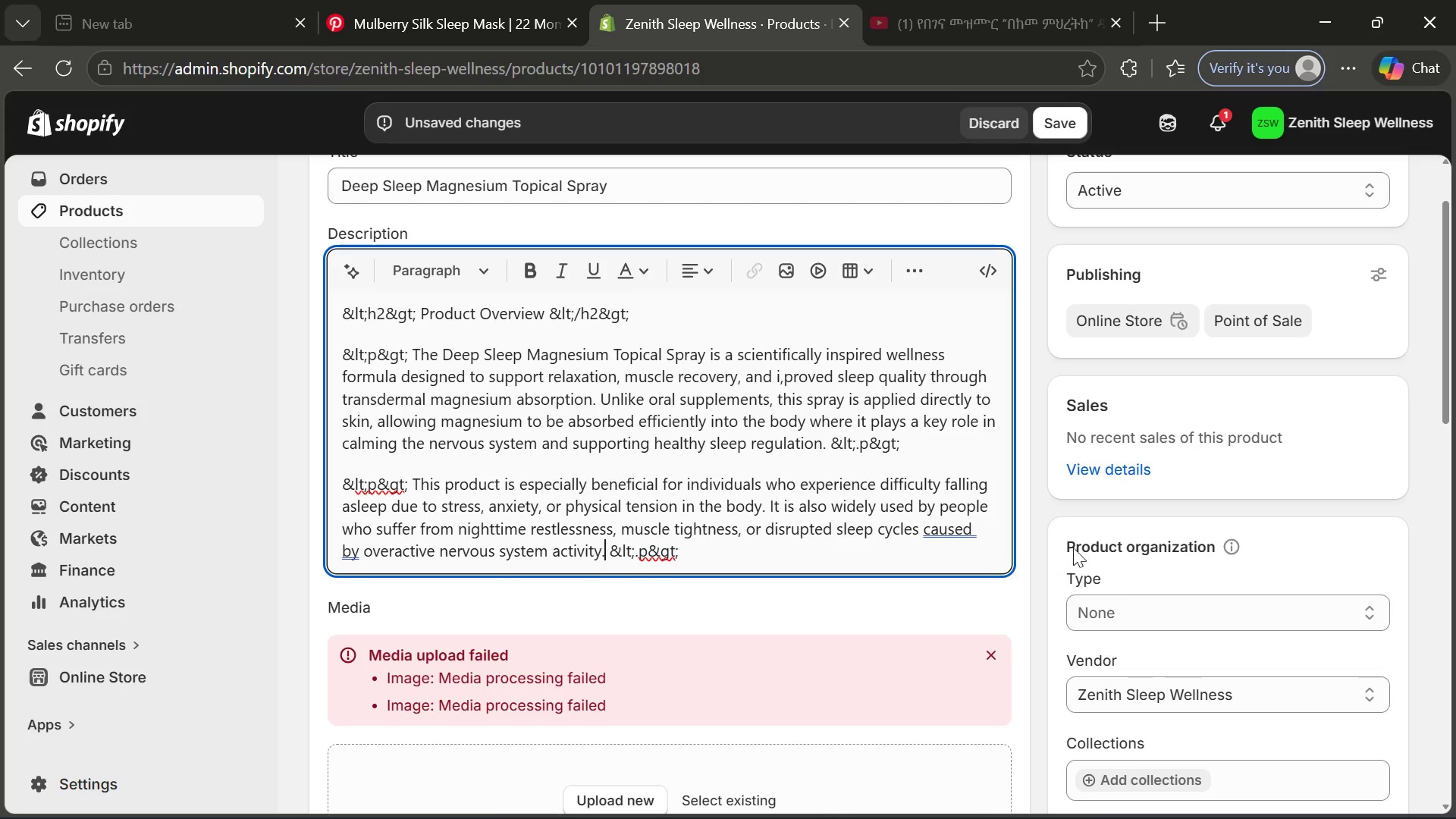 
double_click([727, 538])
 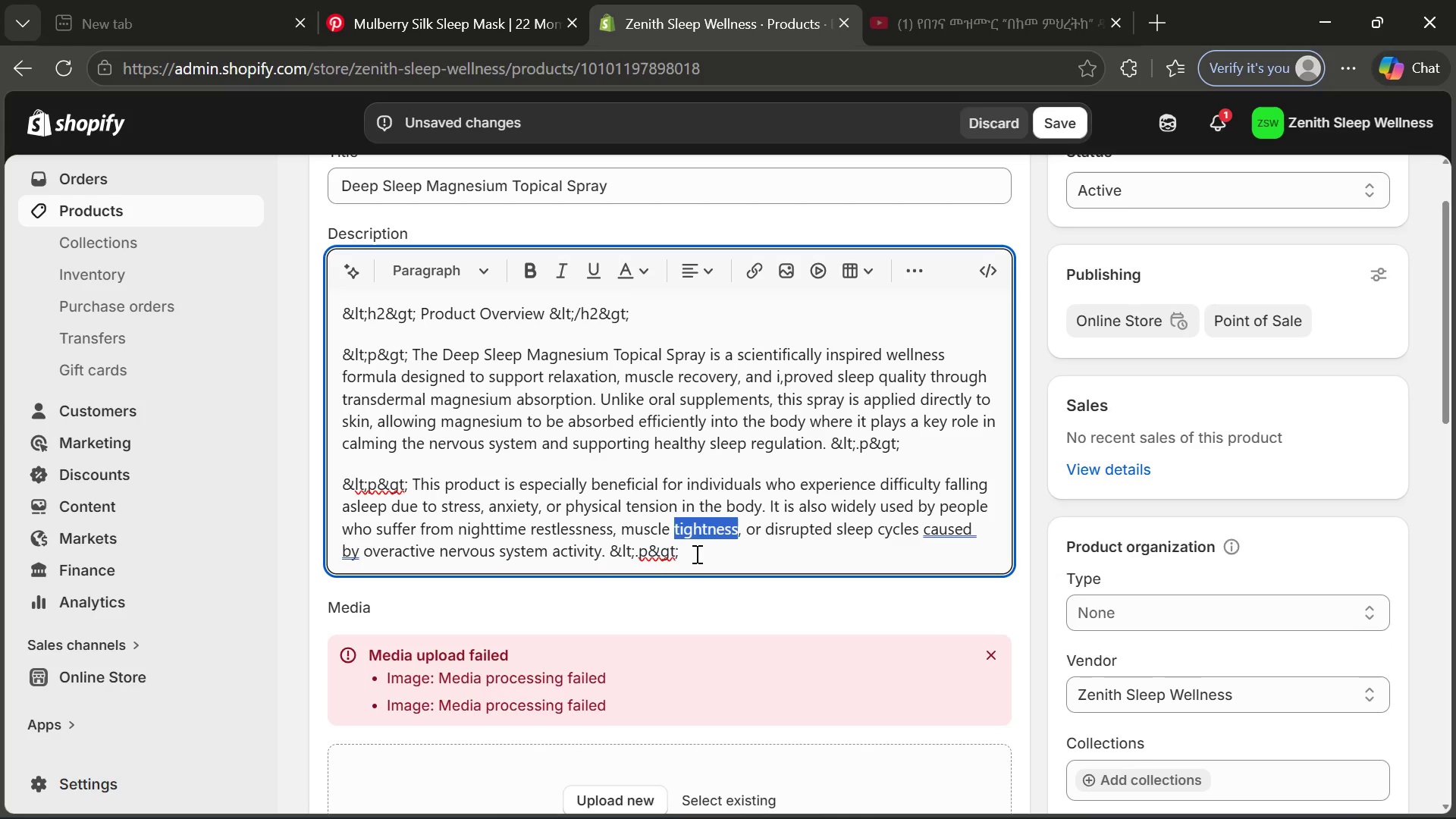 
left_click([695, 554])
 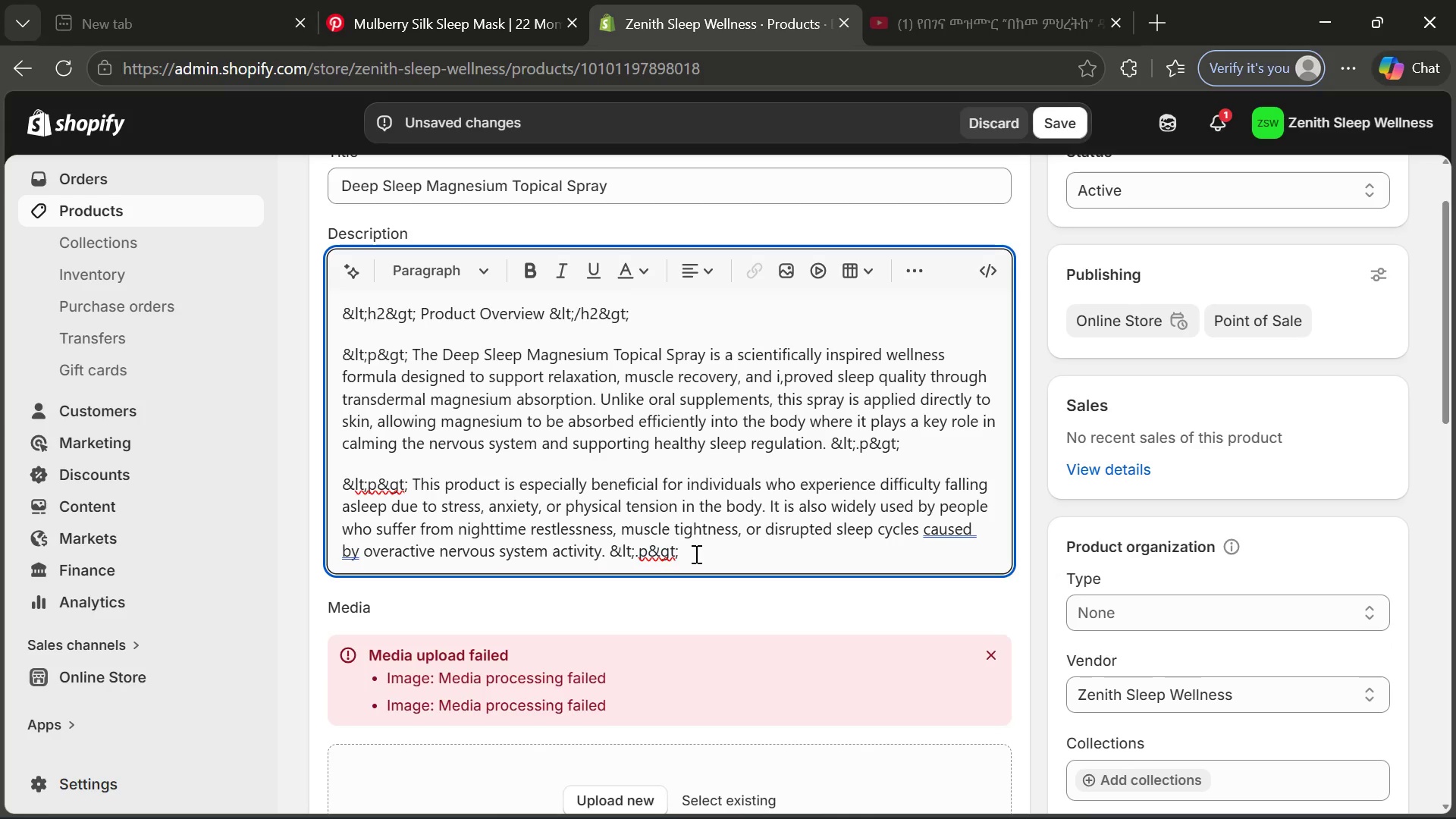 
key(Enter)
 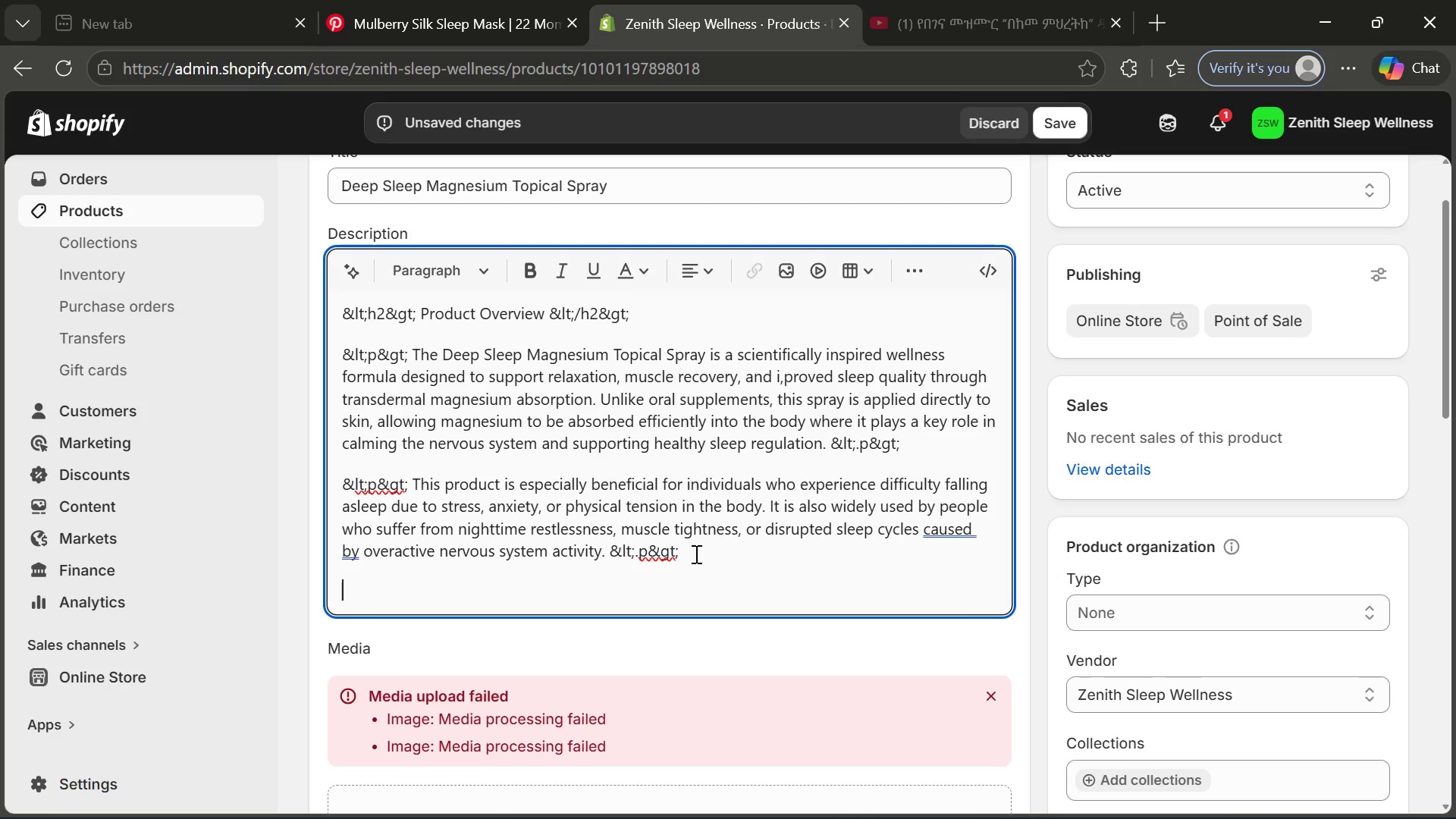 
wait(14.55)
 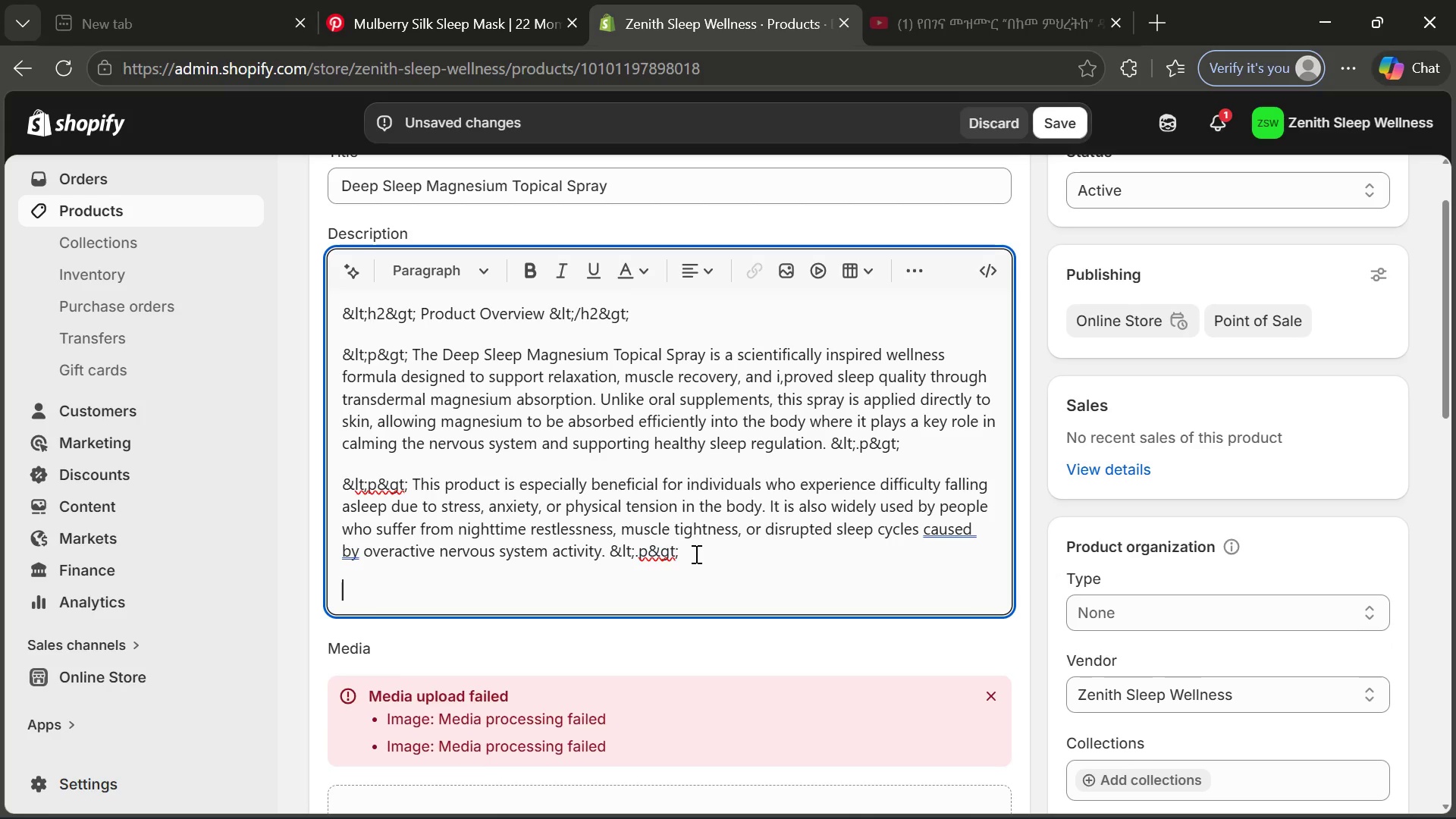 
left_click_drag(start_coordinate=[705, 564], to_coordinate=[362, 484])
 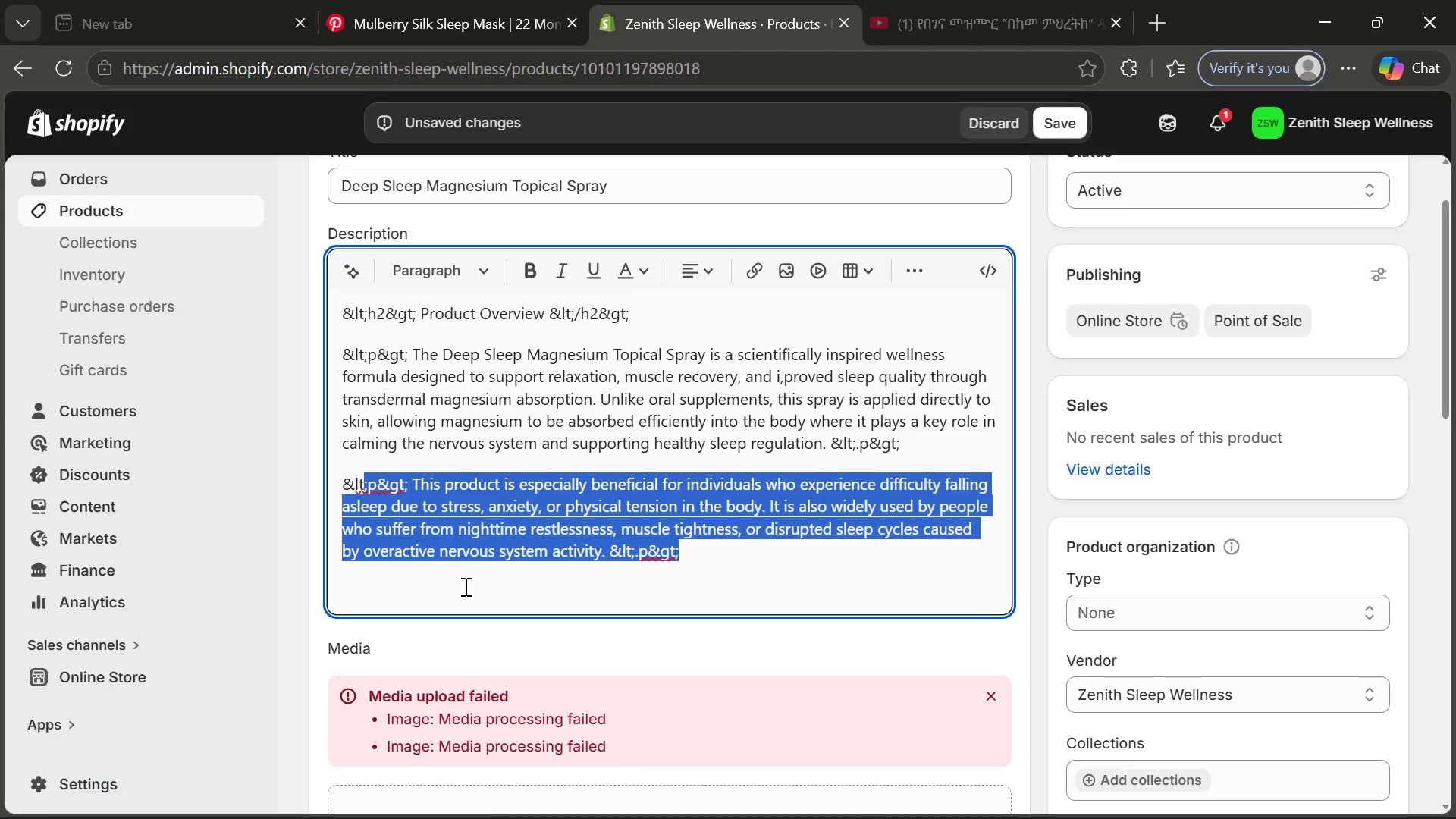 
left_click([464, 586])
 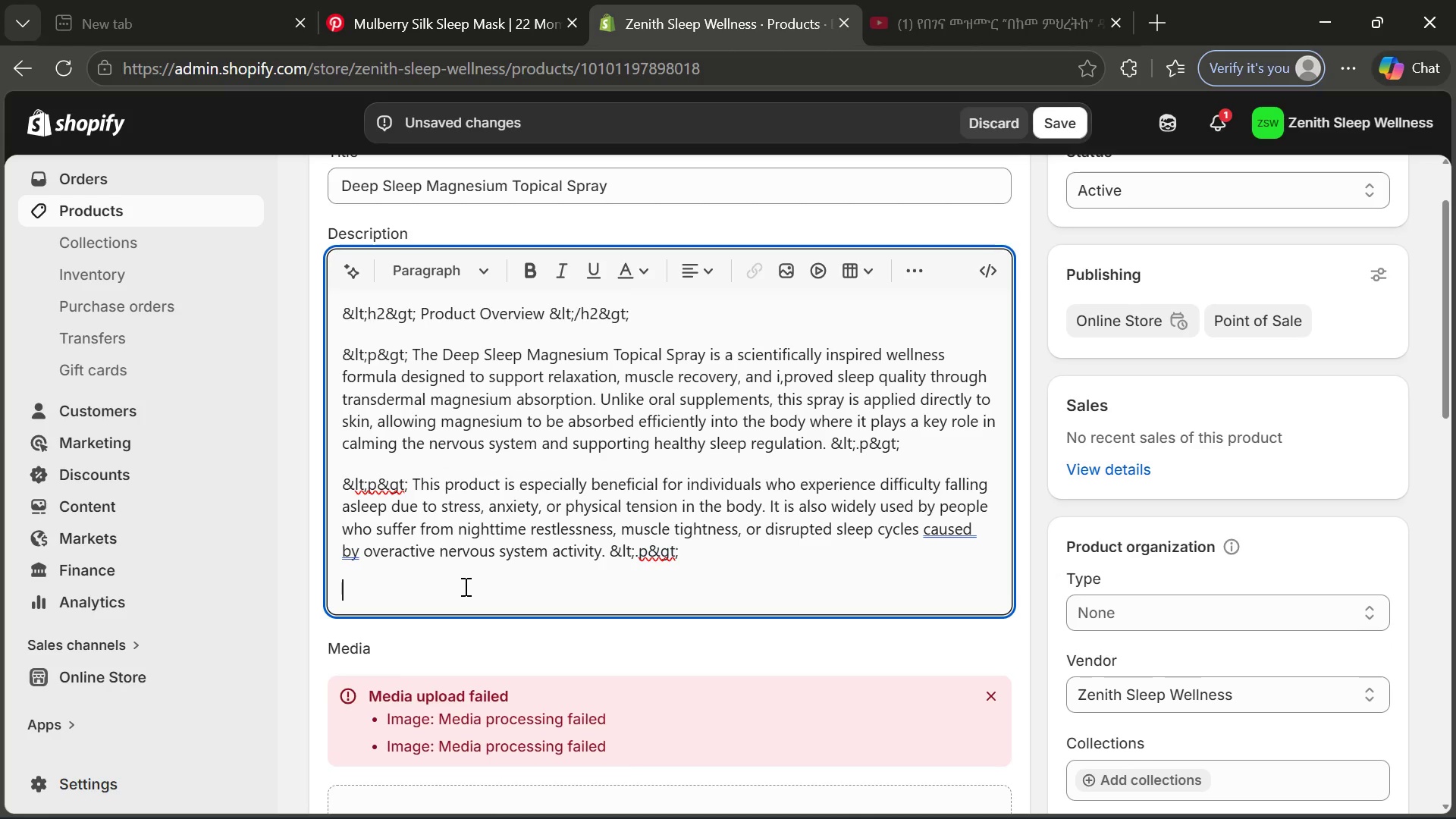 
key(Control+V)
 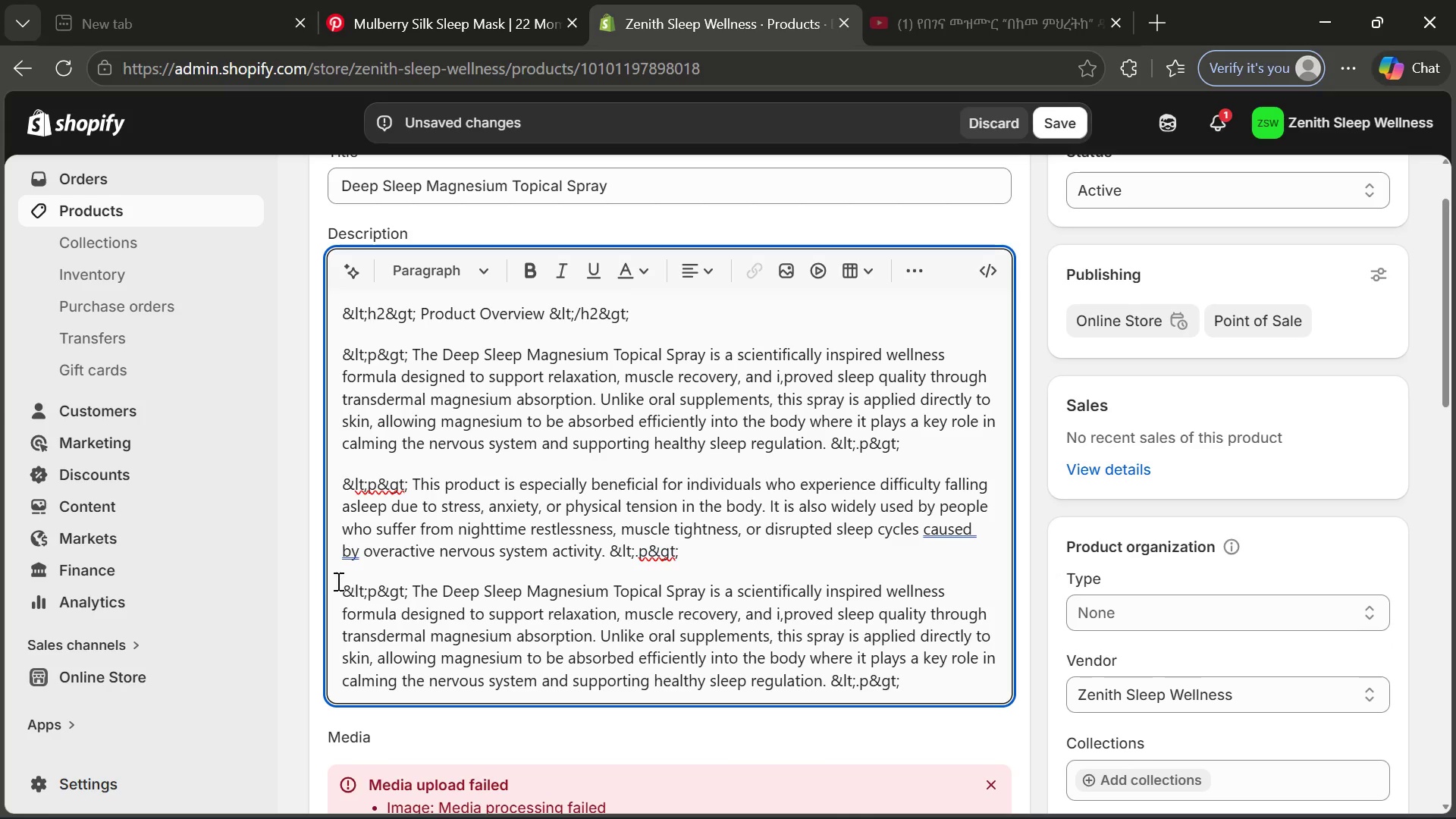 
left_click([346, 590])
 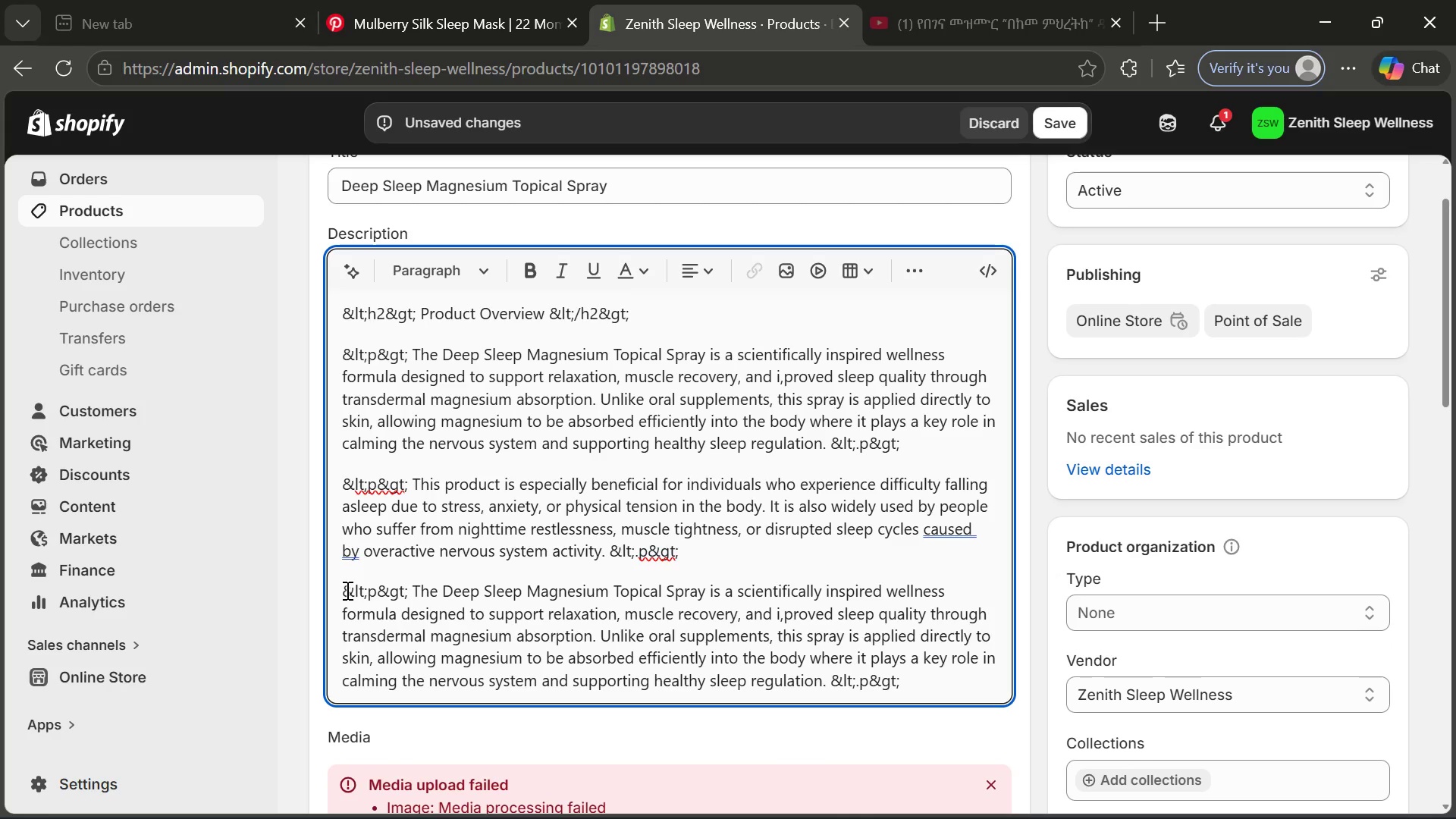 
key(Enter)
 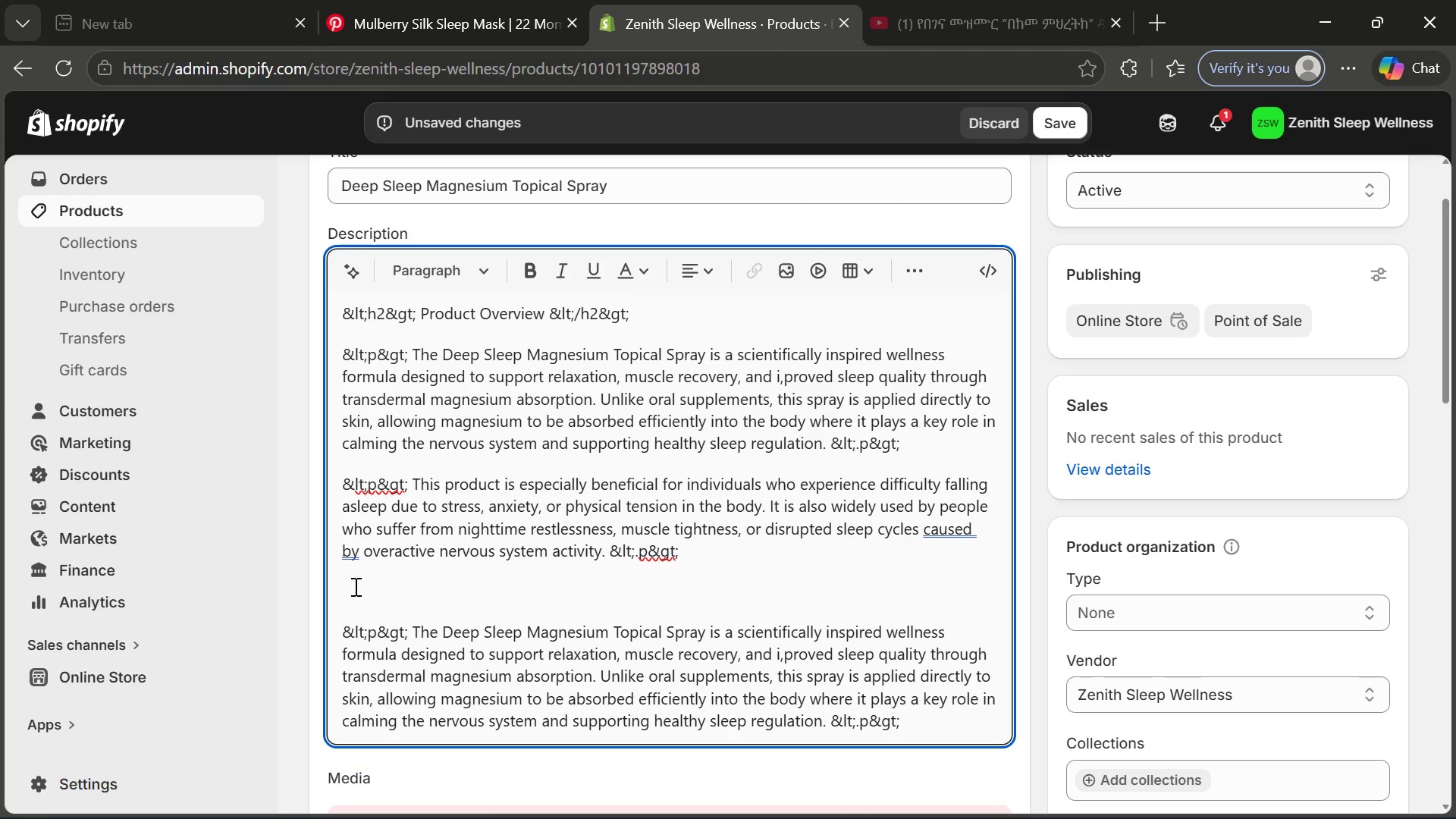 
left_click([354, 586])
 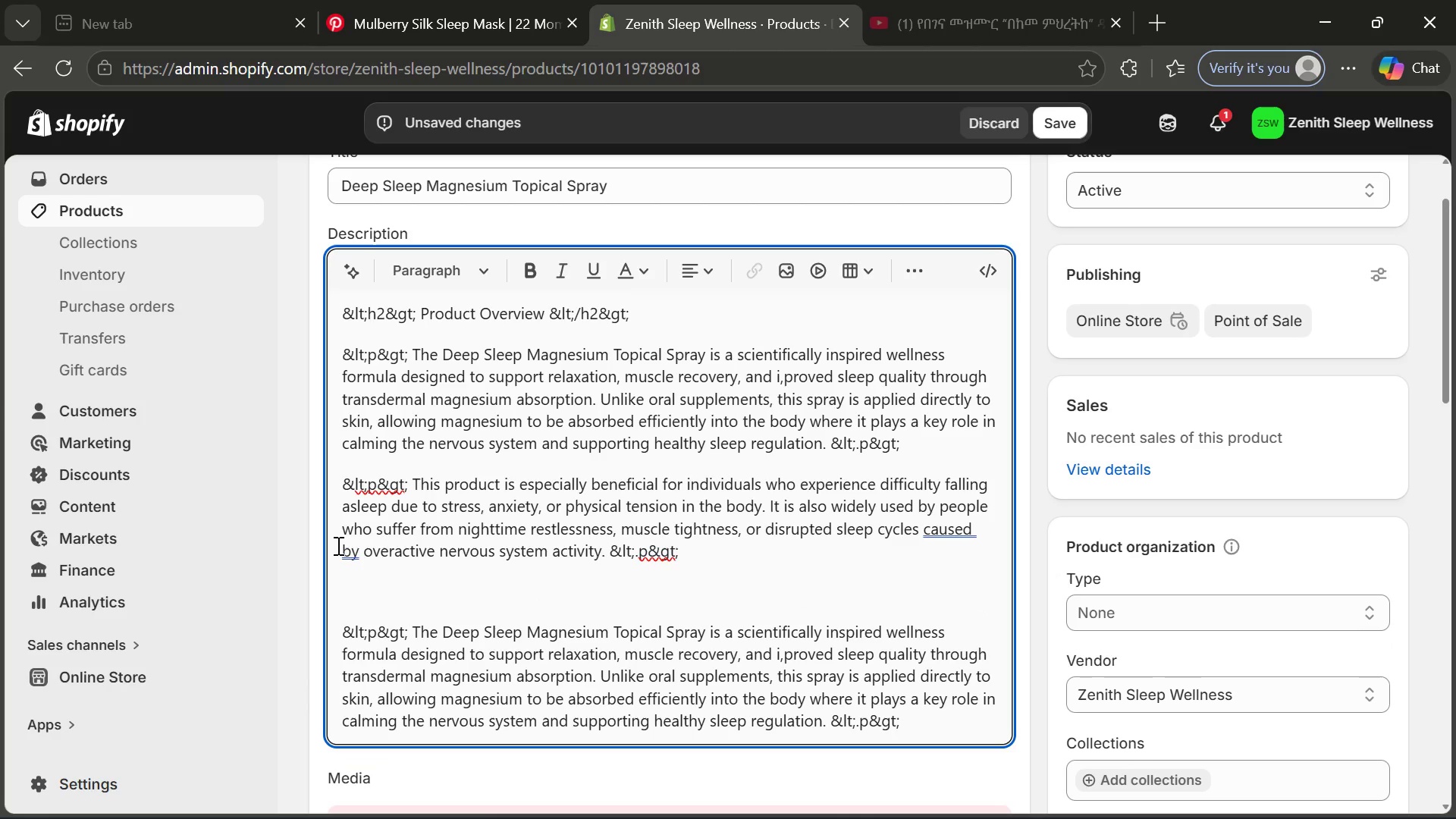 
left_click([337, 545])
 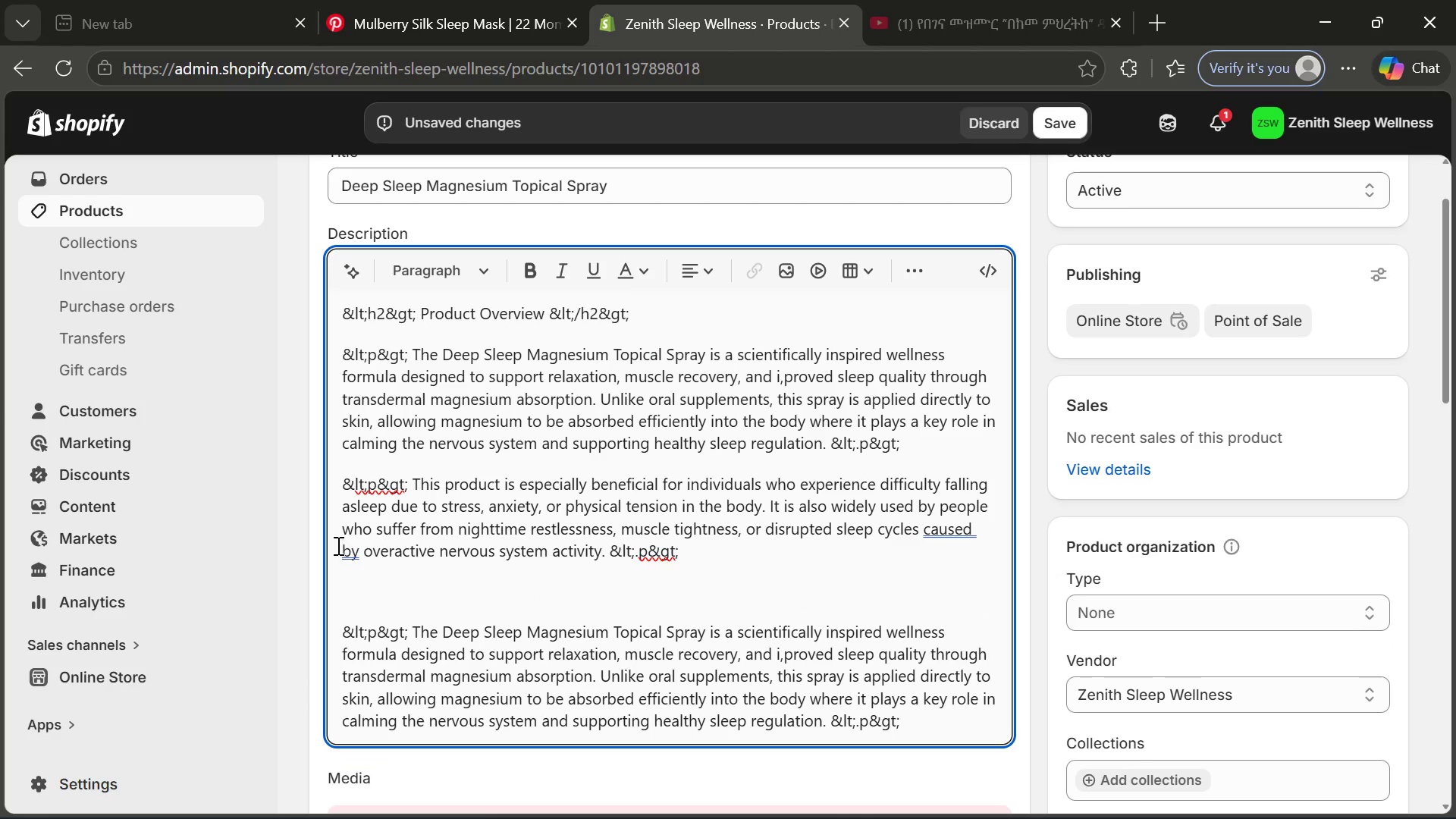 
key(Backspace)
 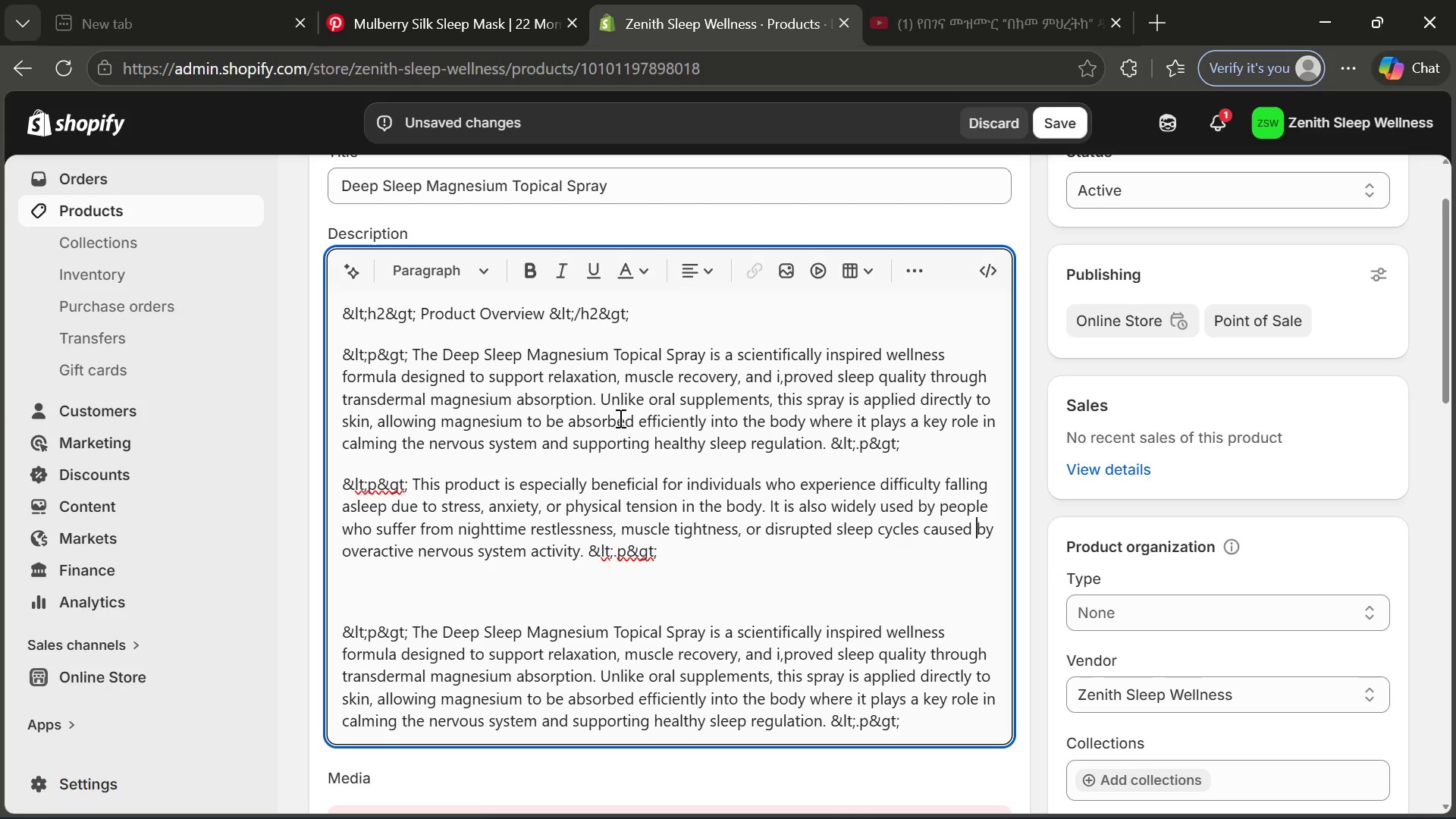 
left_click_drag(start_coordinate=[672, 313], to_coordinate=[334, 301])
 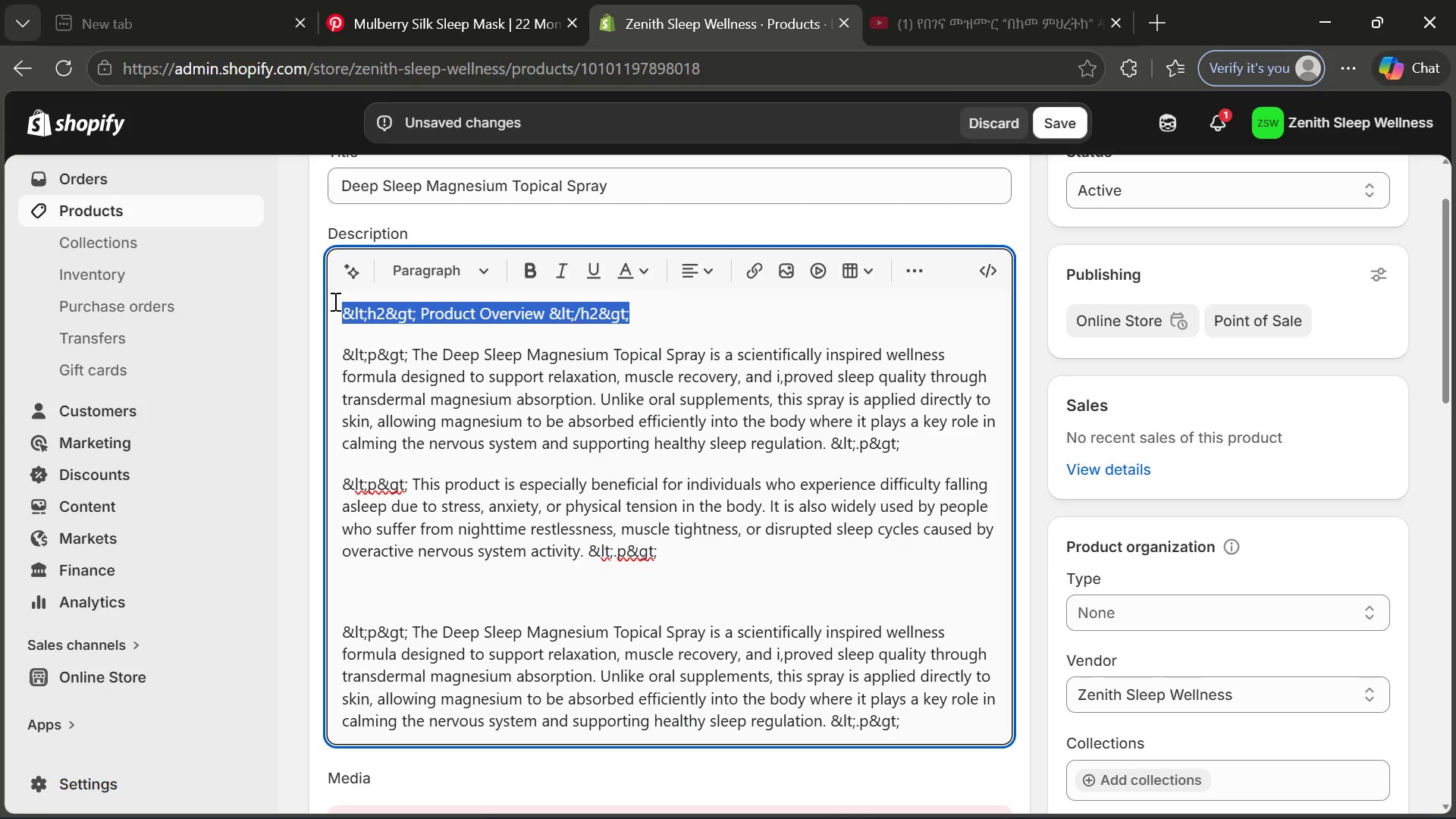 
key(Control+C)
 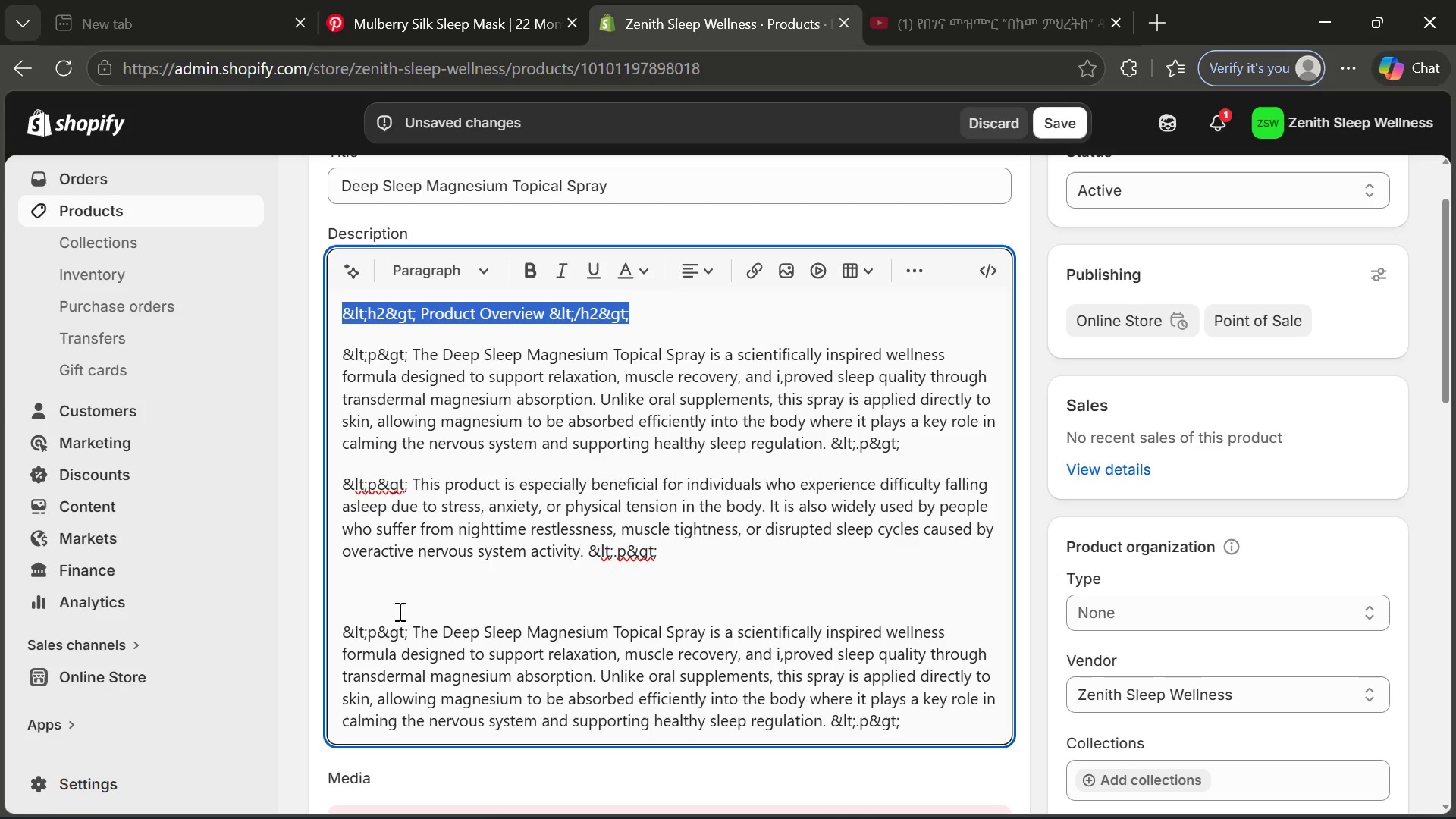 
left_click([400, 608])
 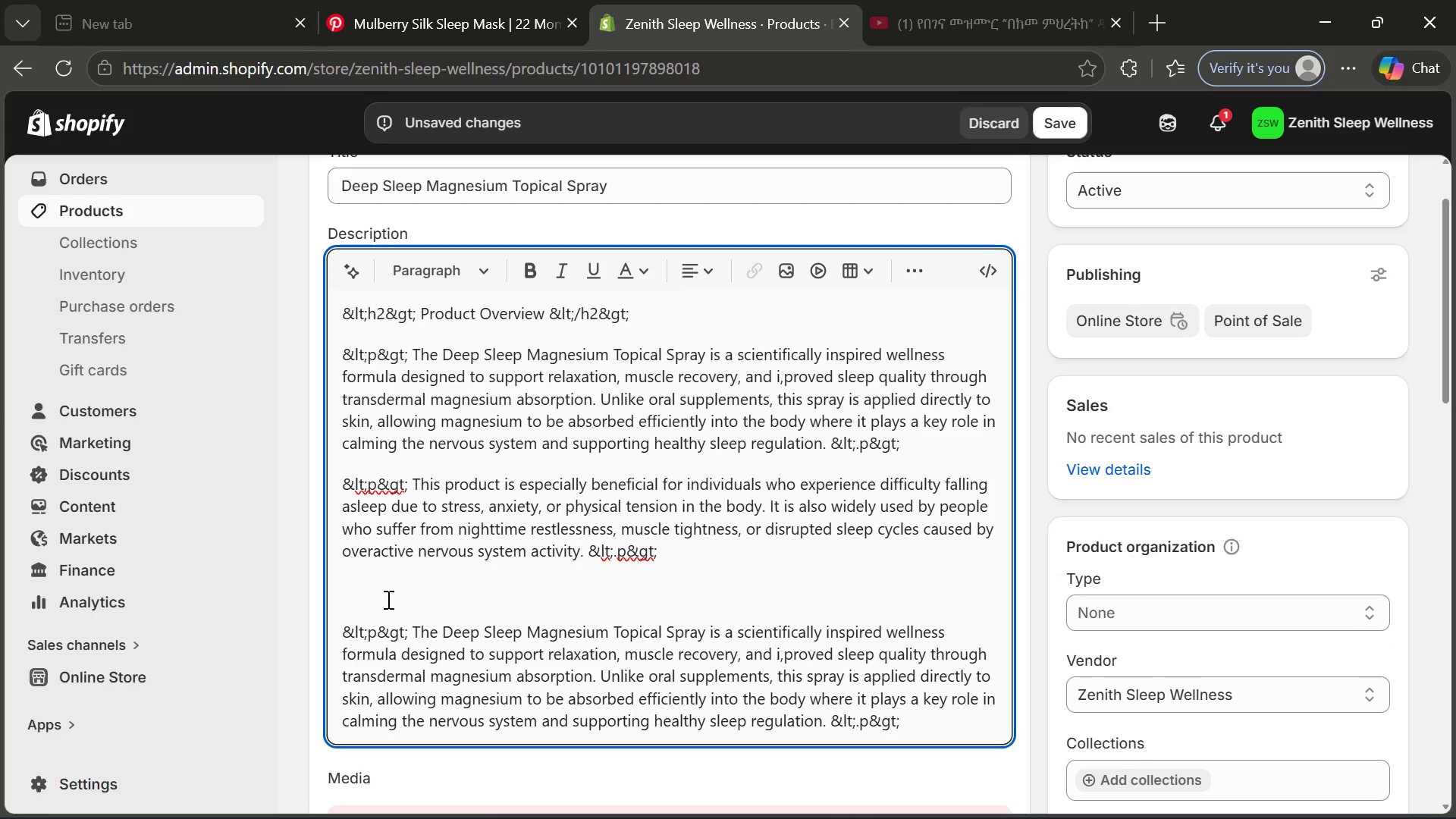 
left_click([387, 599])
 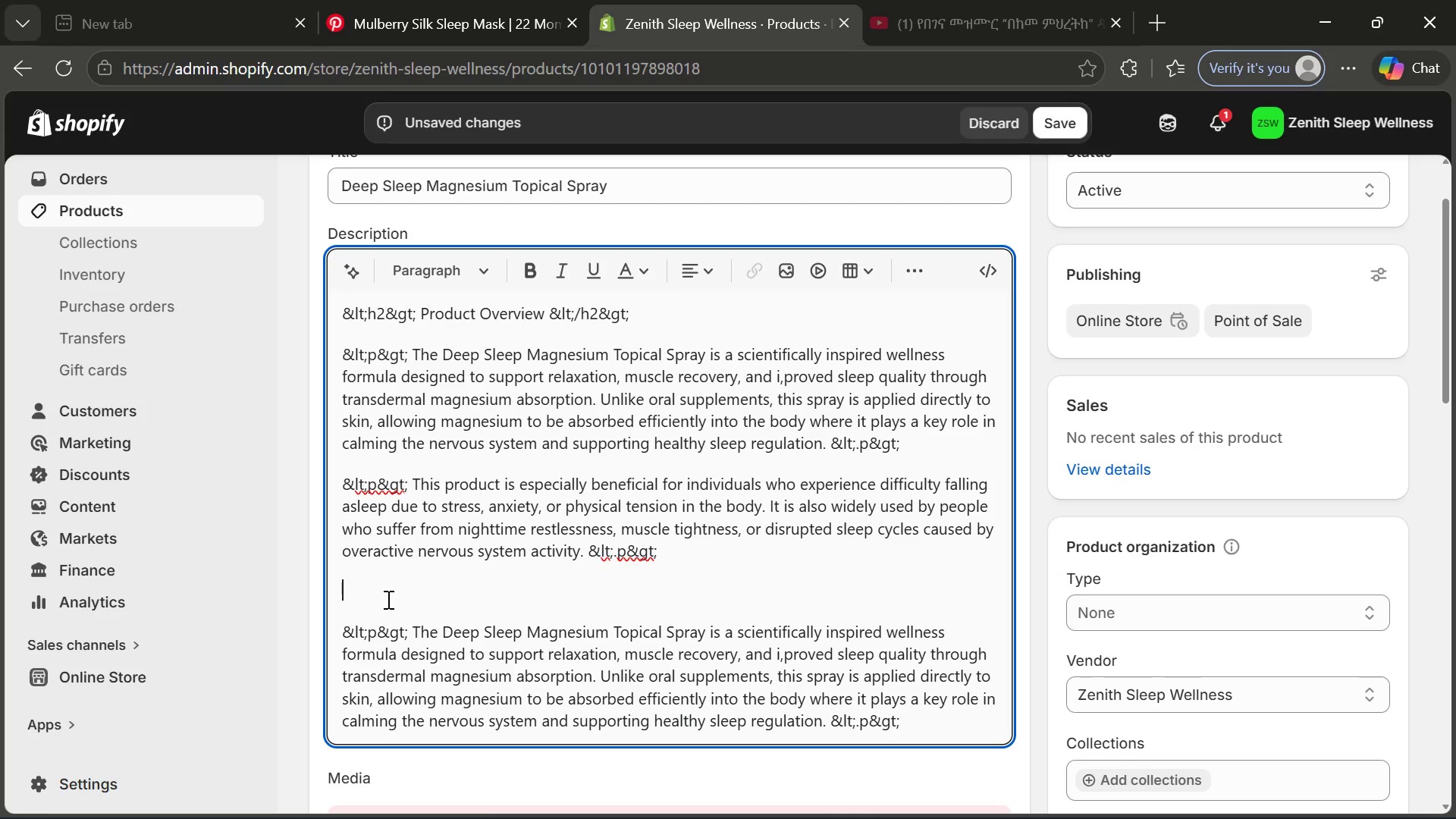 
key(Control+V)
 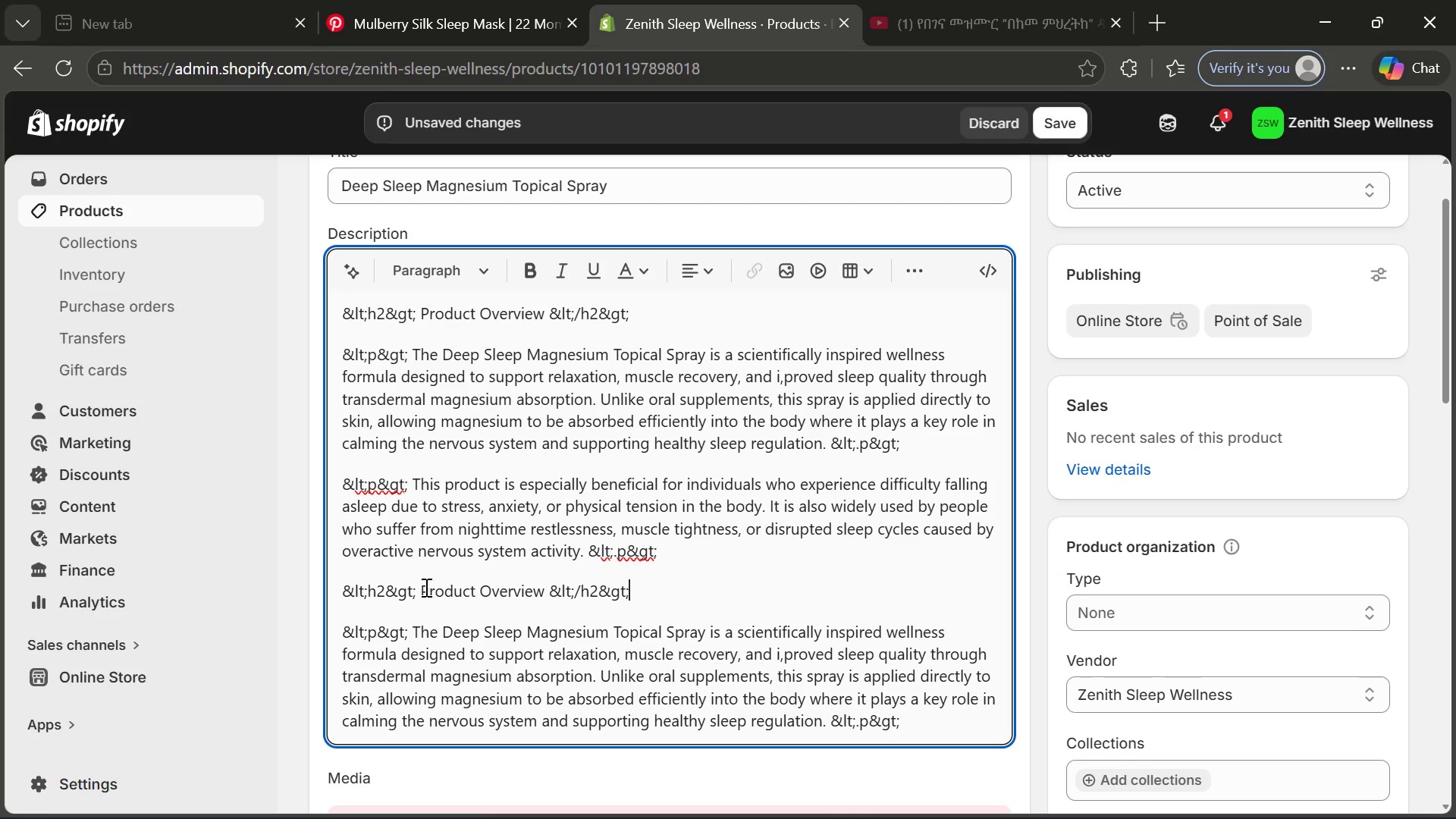 
left_click_drag(start_coordinate=[422, 586], to_coordinate=[546, 589])
 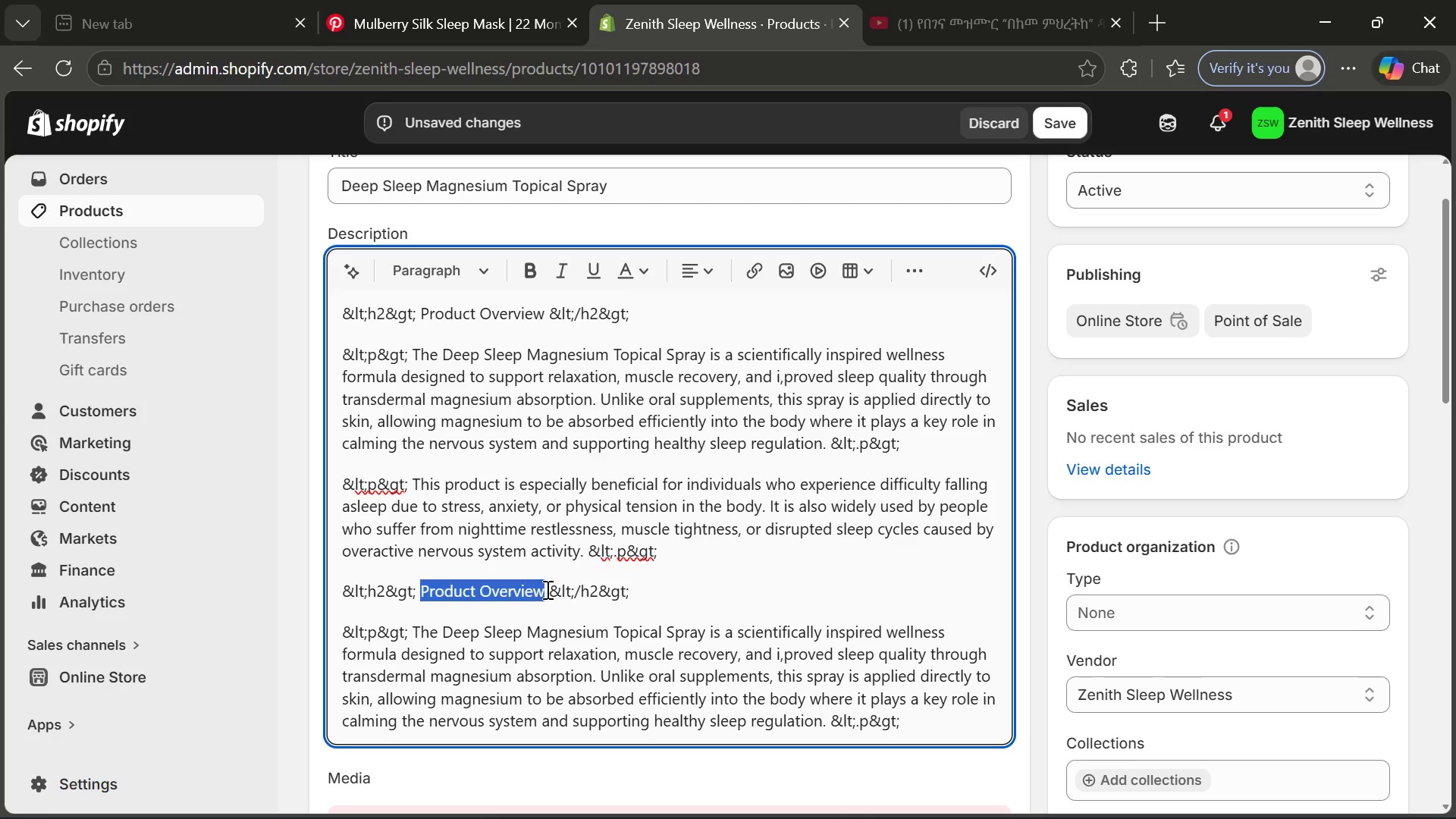 
key(Backspace)
type(How It Suo)
key(Backspace)
type(pport Sleep B)
 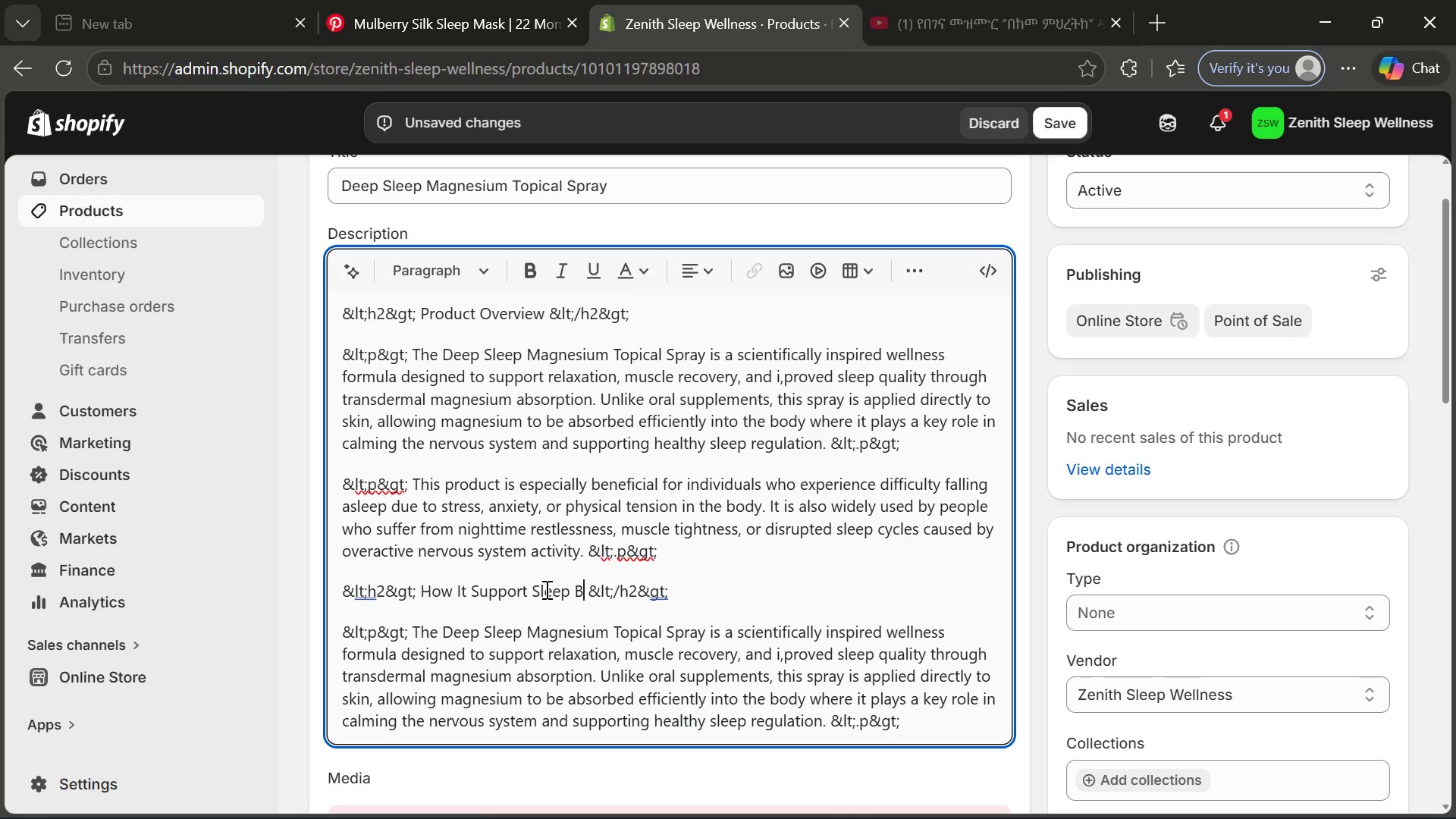 
type(iology )
key(Backspace)
 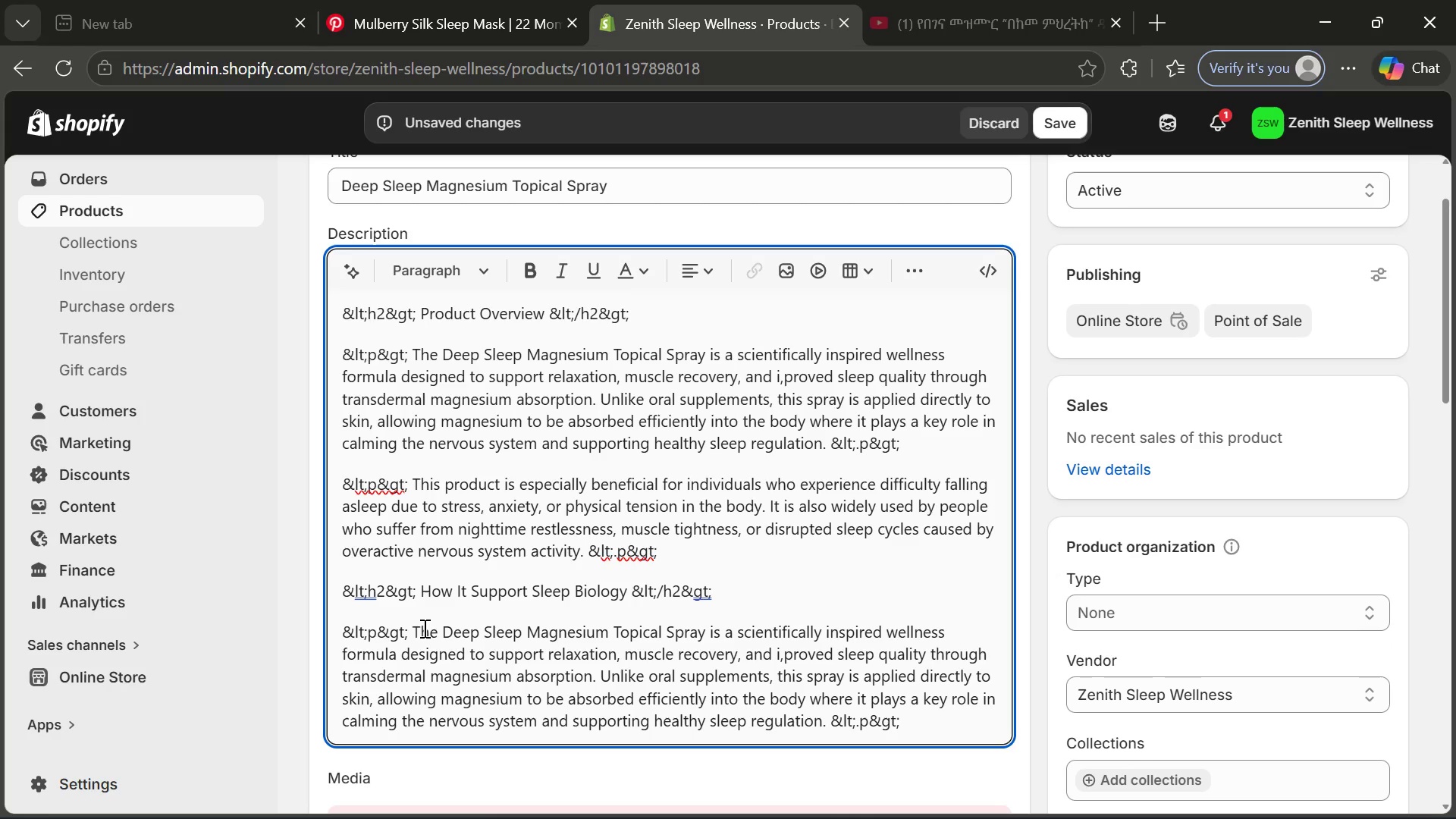 
left_click_drag(start_coordinate=[419, 628], to_coordinate=[412, 628])
 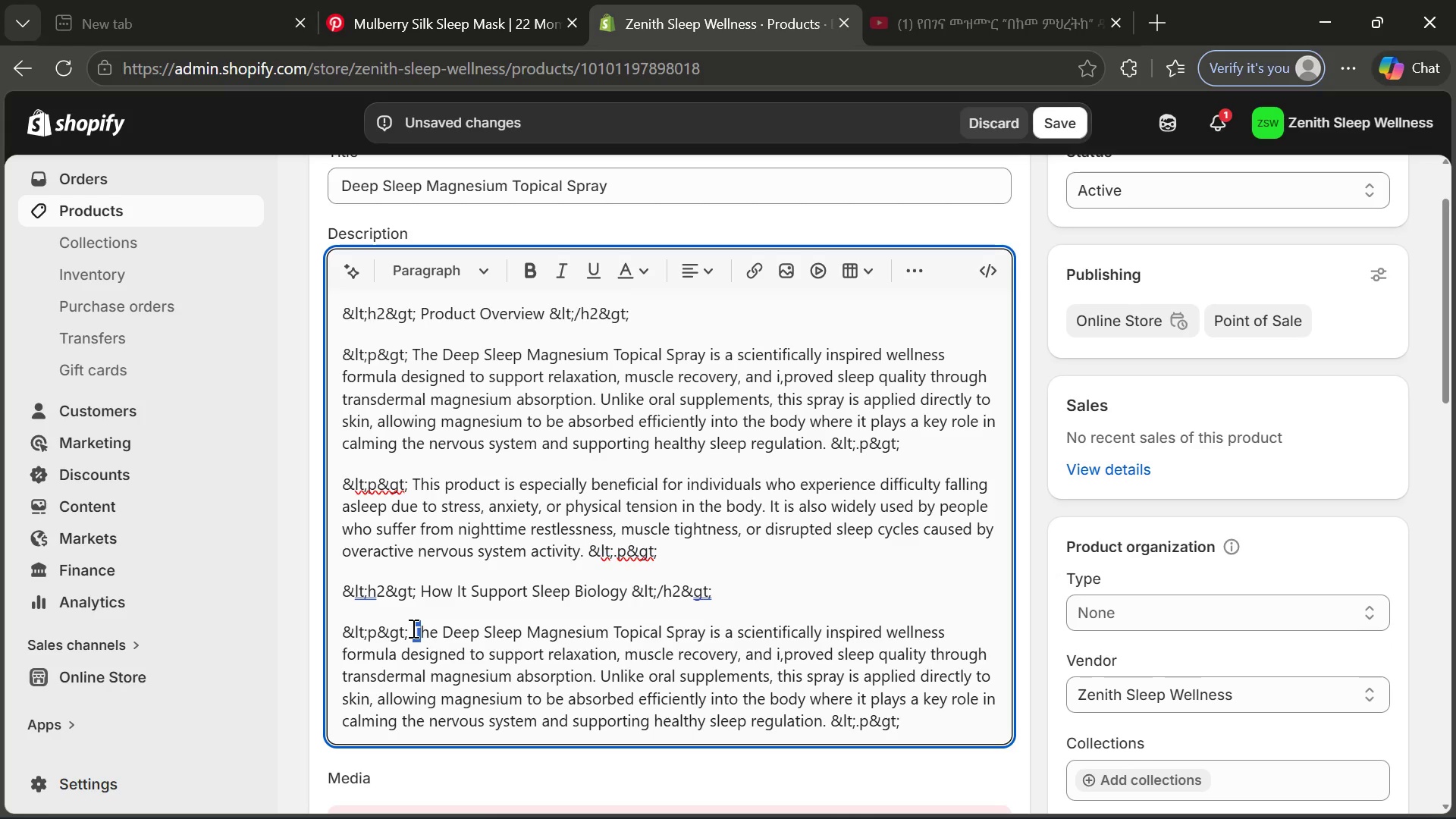 
left_click([412, 628])
 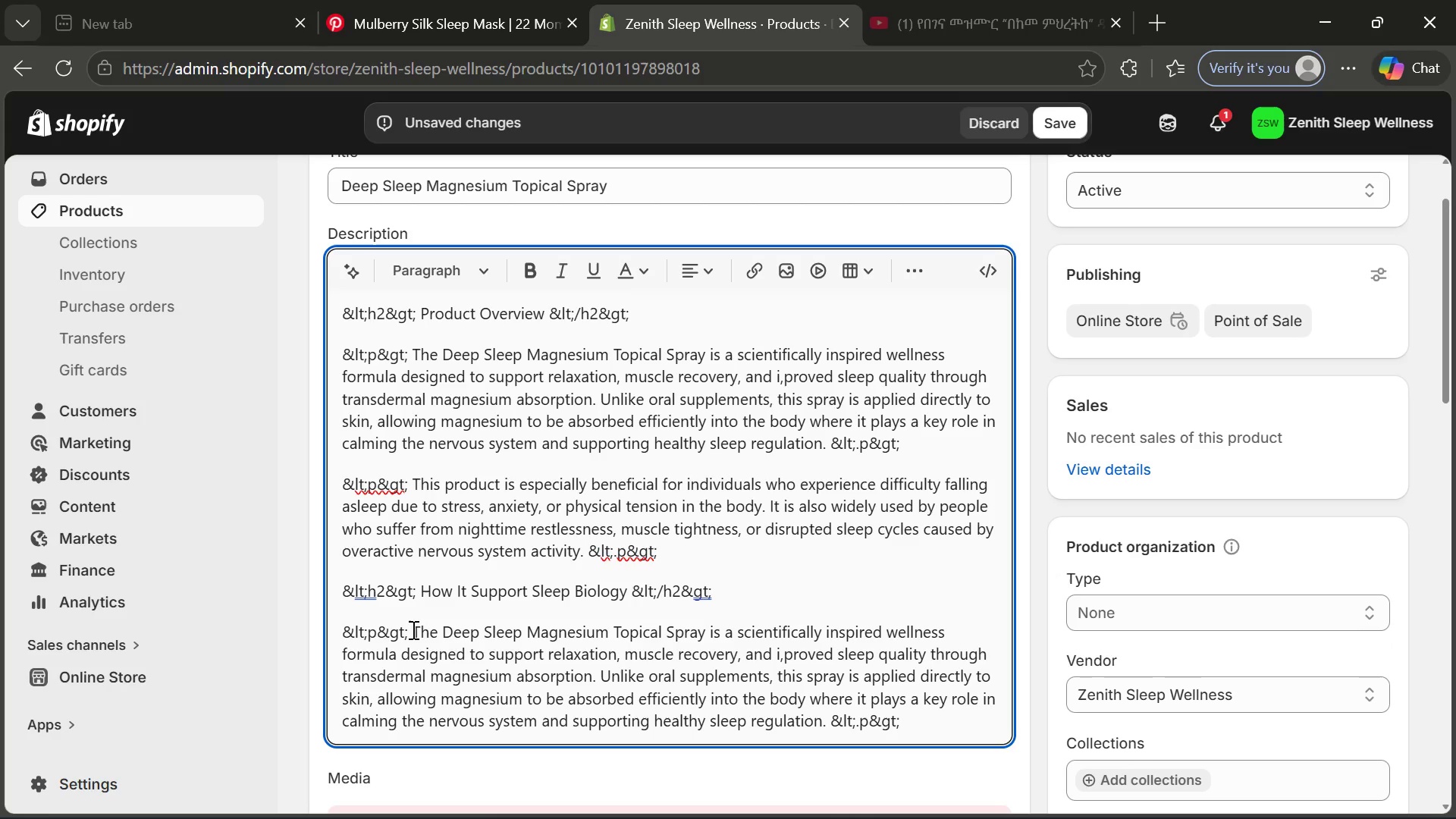 
left_click_drag(start_coordinate=[412, 629], to_coordinate=[824, 717])
 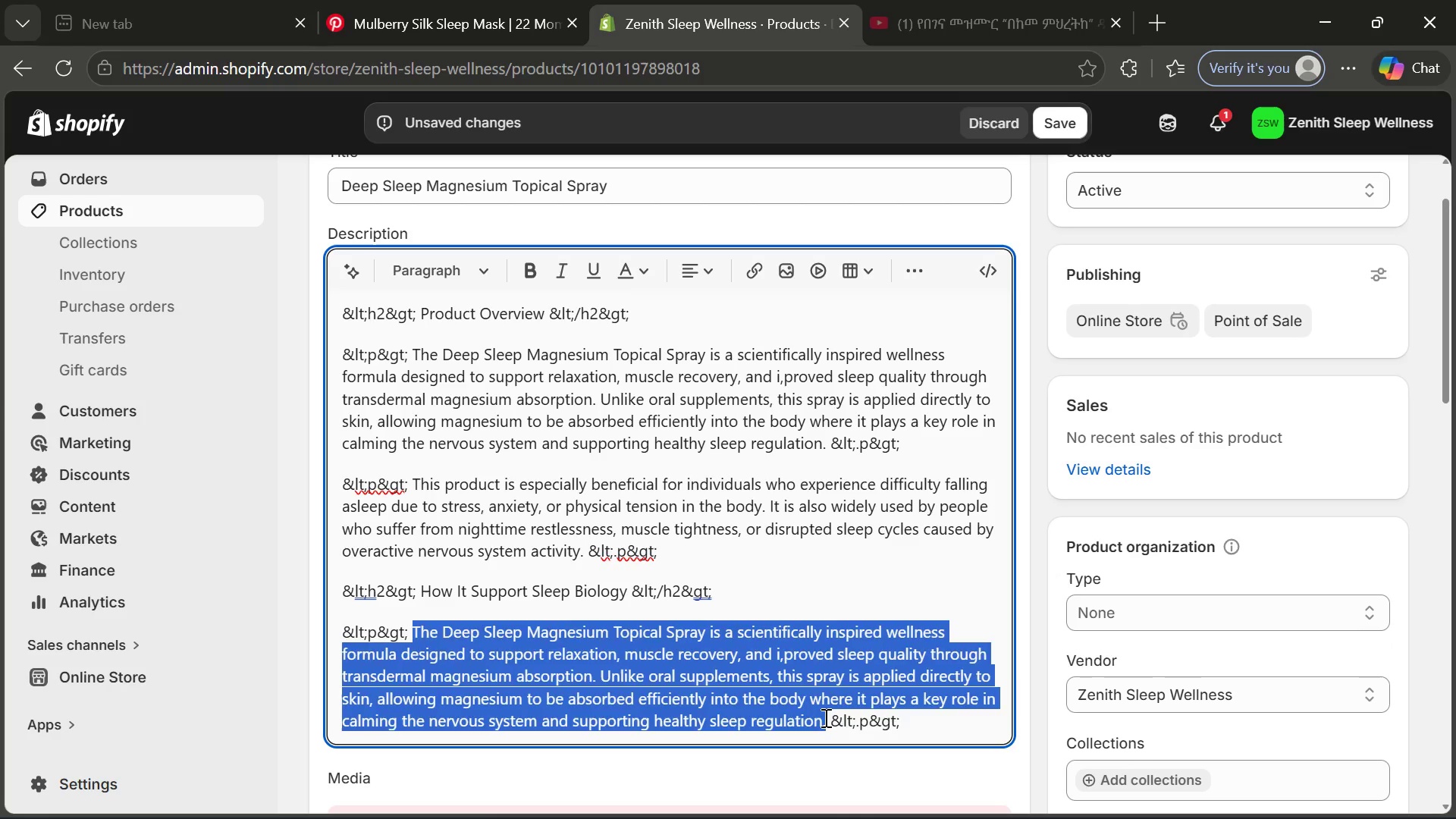 
key(Backspace)
 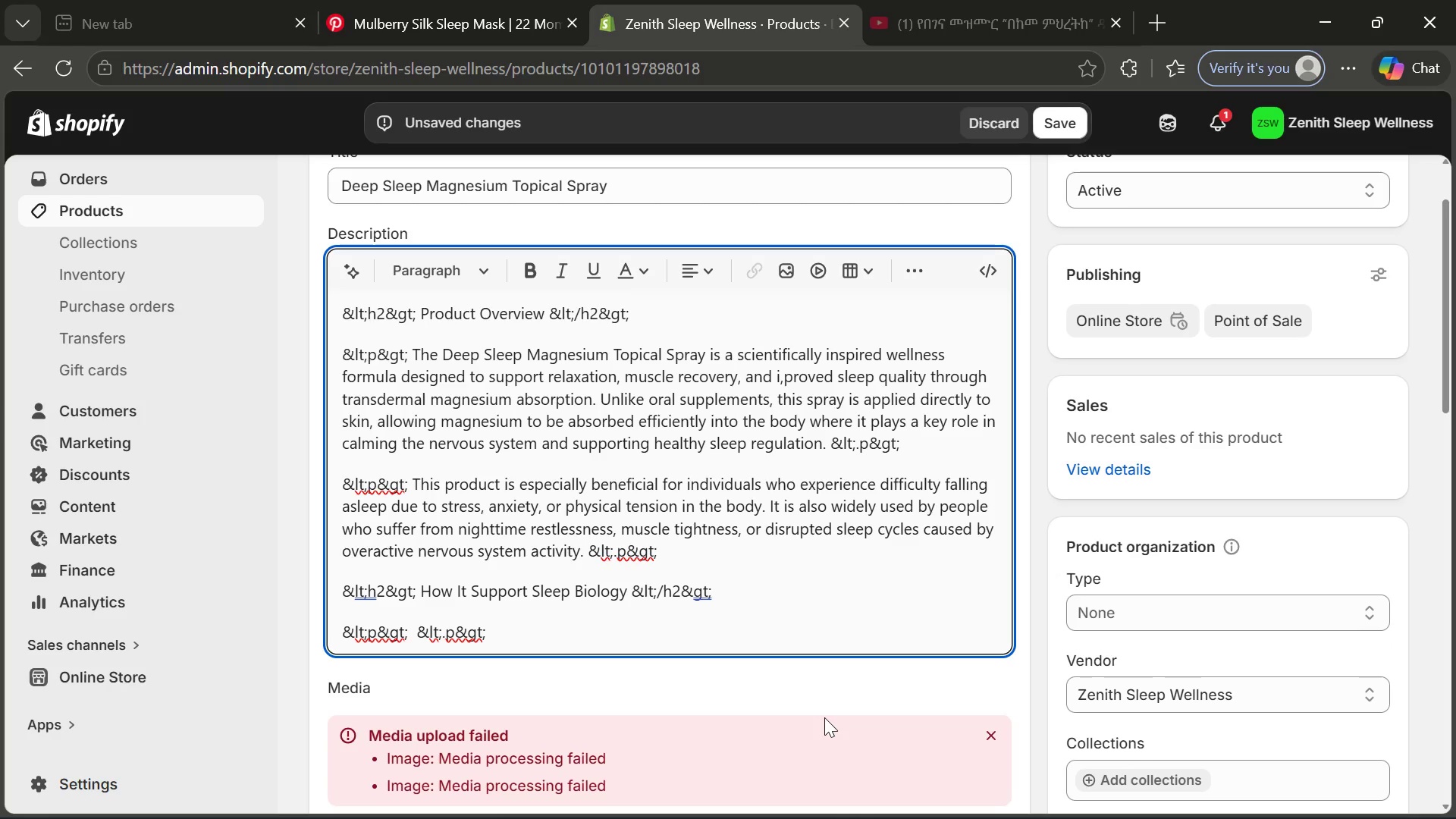 
type(Magnesu])
key(Backspace)
key(Backspace)
type(ium)
 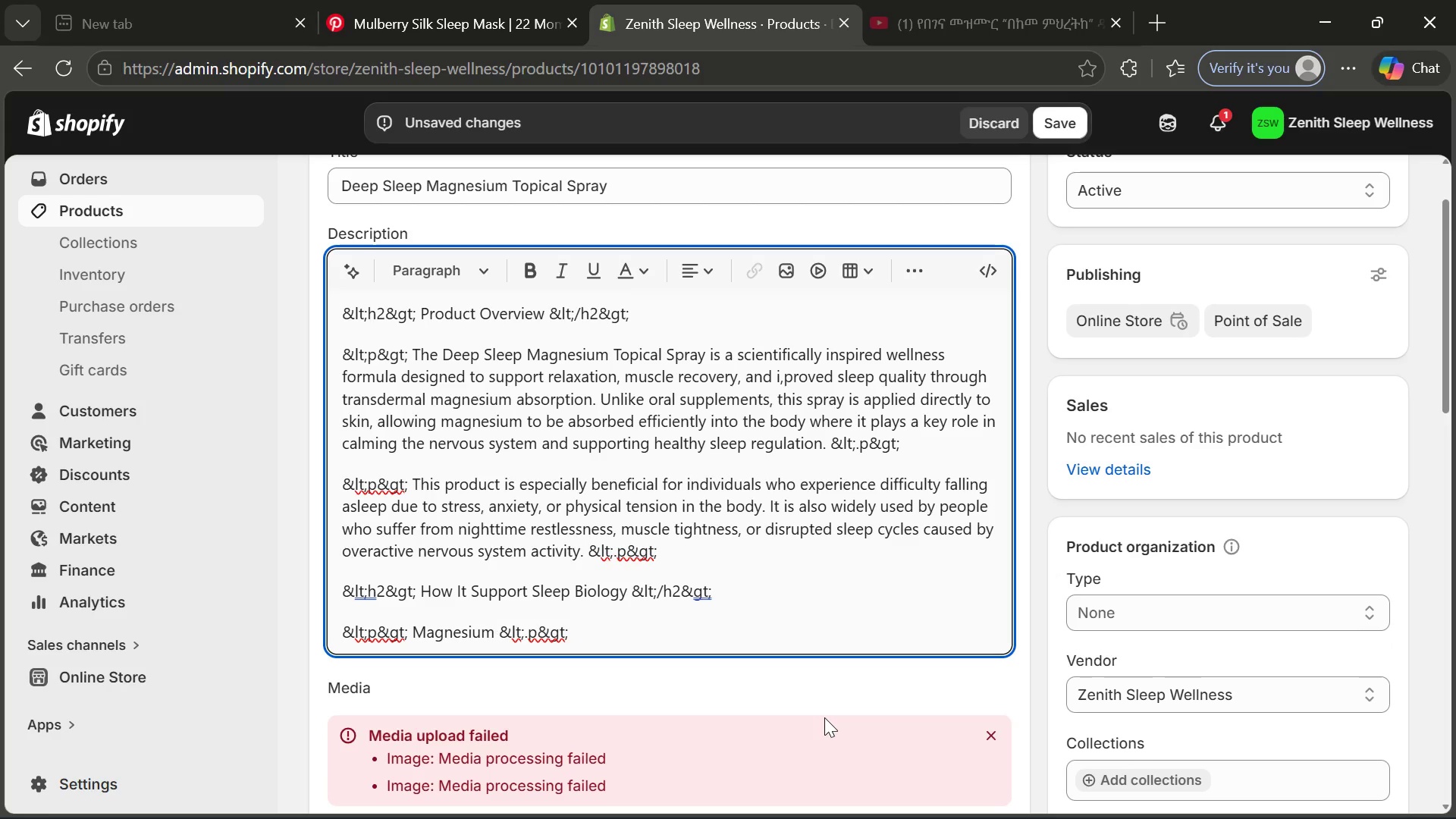 
wait(9.64)
 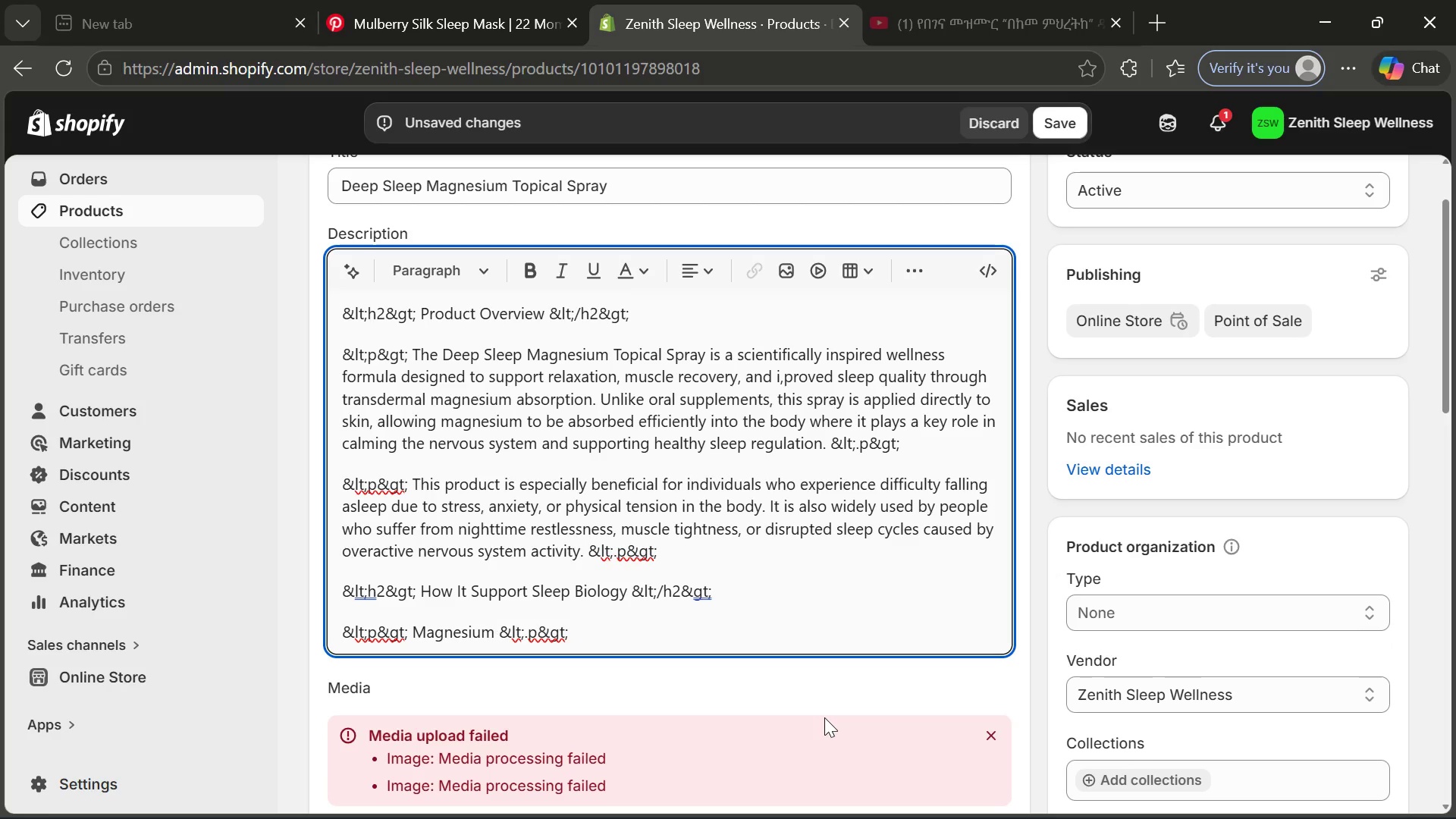 
type( is an essential mineral involved in over 300 biomed)
key(Backspace)
key(Backspace)
key(Backspace)
type(cj)
key(Backspace)
type(hemical processes in the human bodt)
key(Backspace)
type(y, including nerve function, muscle relac)
key(Backspace)
type(xation, and hormone regulation. One of its most imo=portant )
 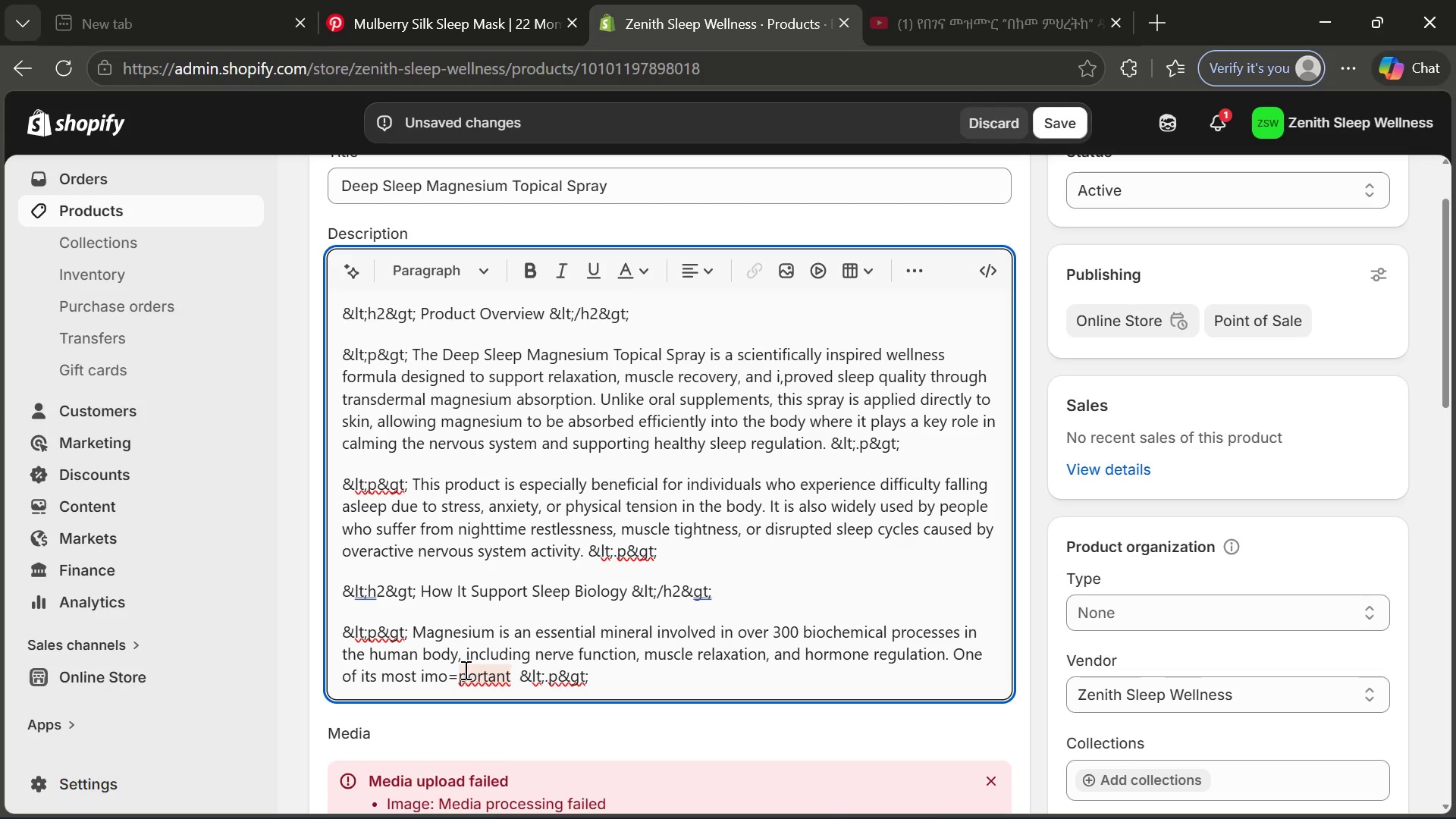 
left_click([459, 669])
 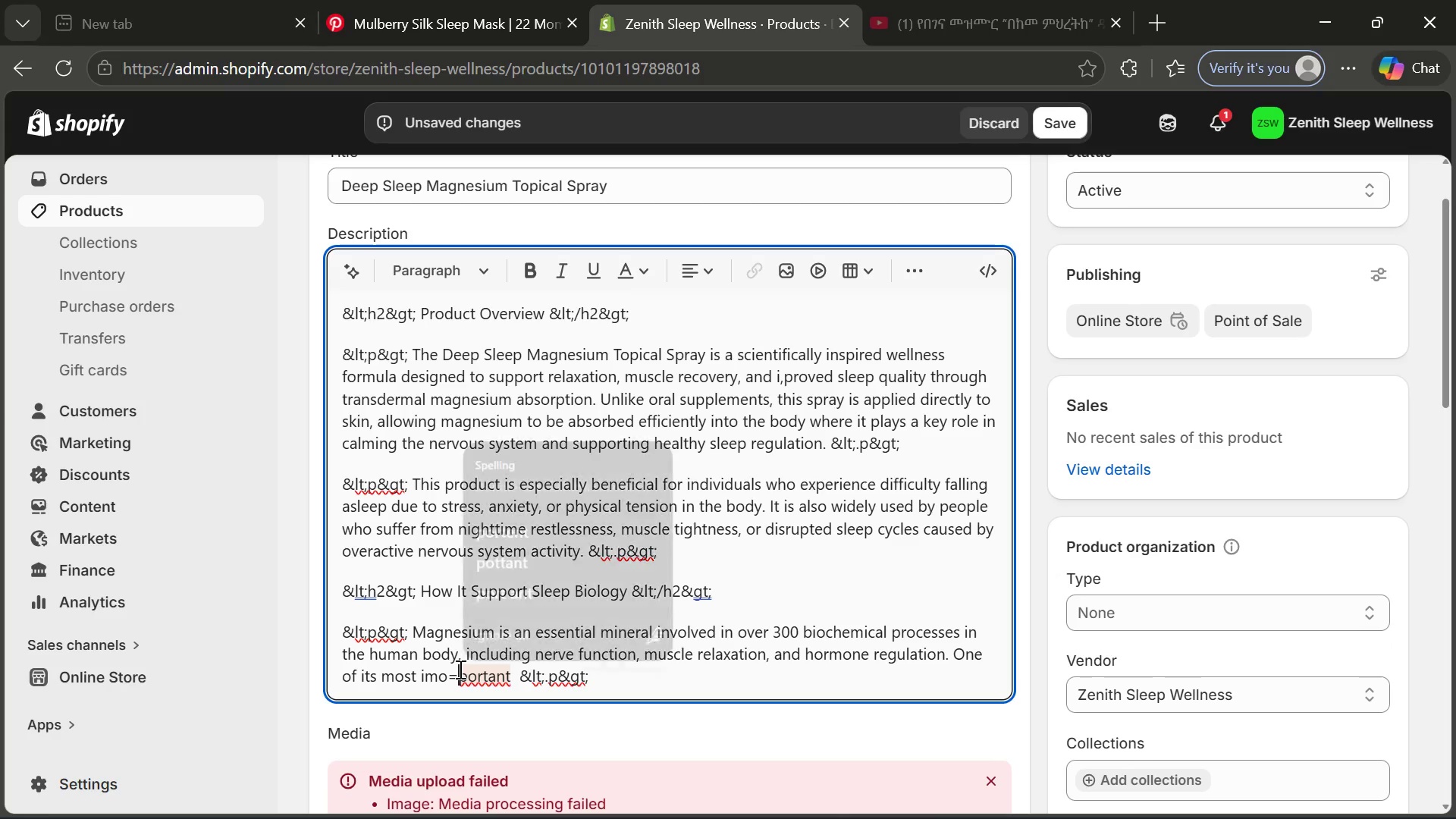 
key(Backspace)
 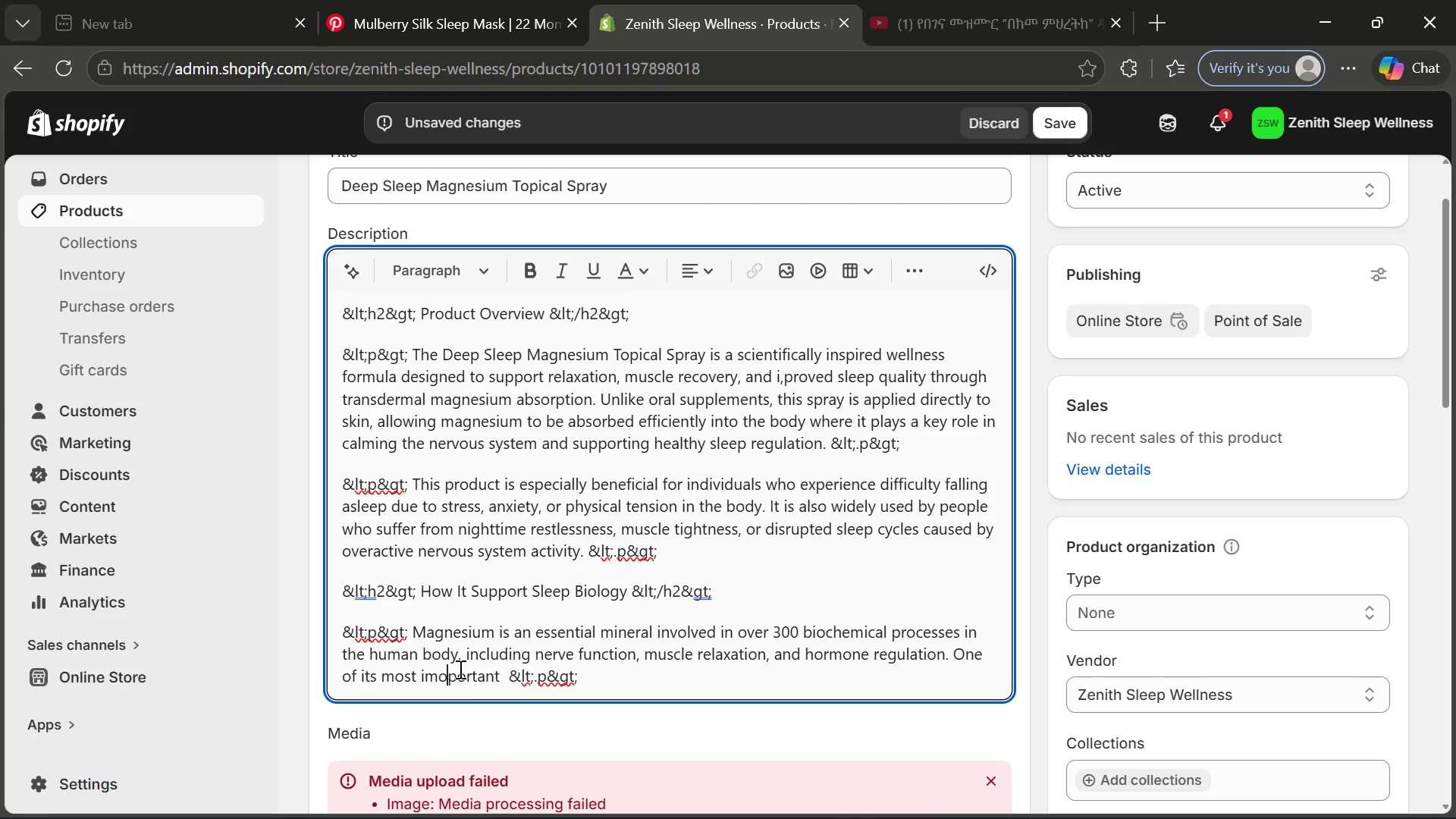 
key(Backspace)
 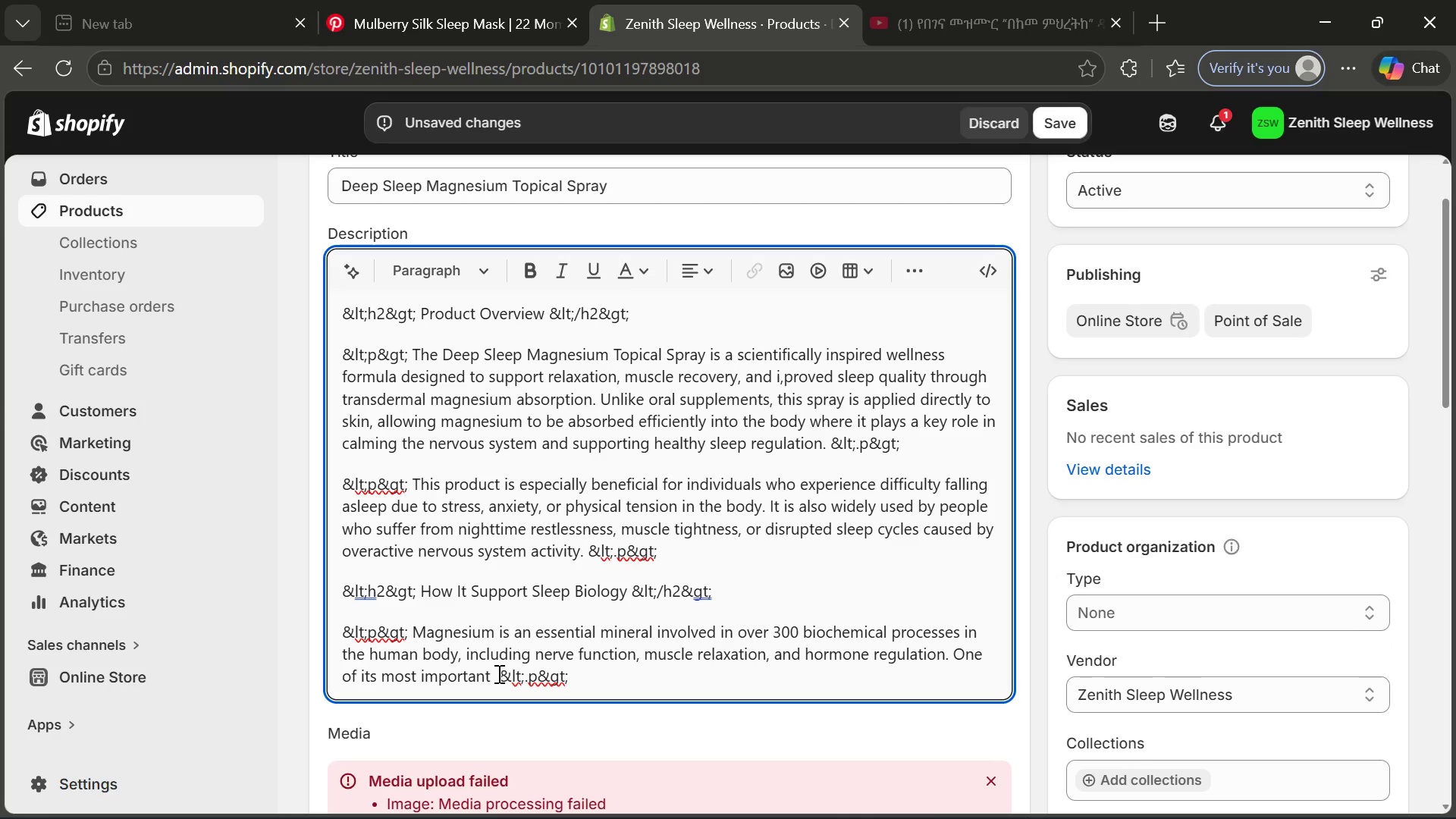 
left_click([497, 673])
 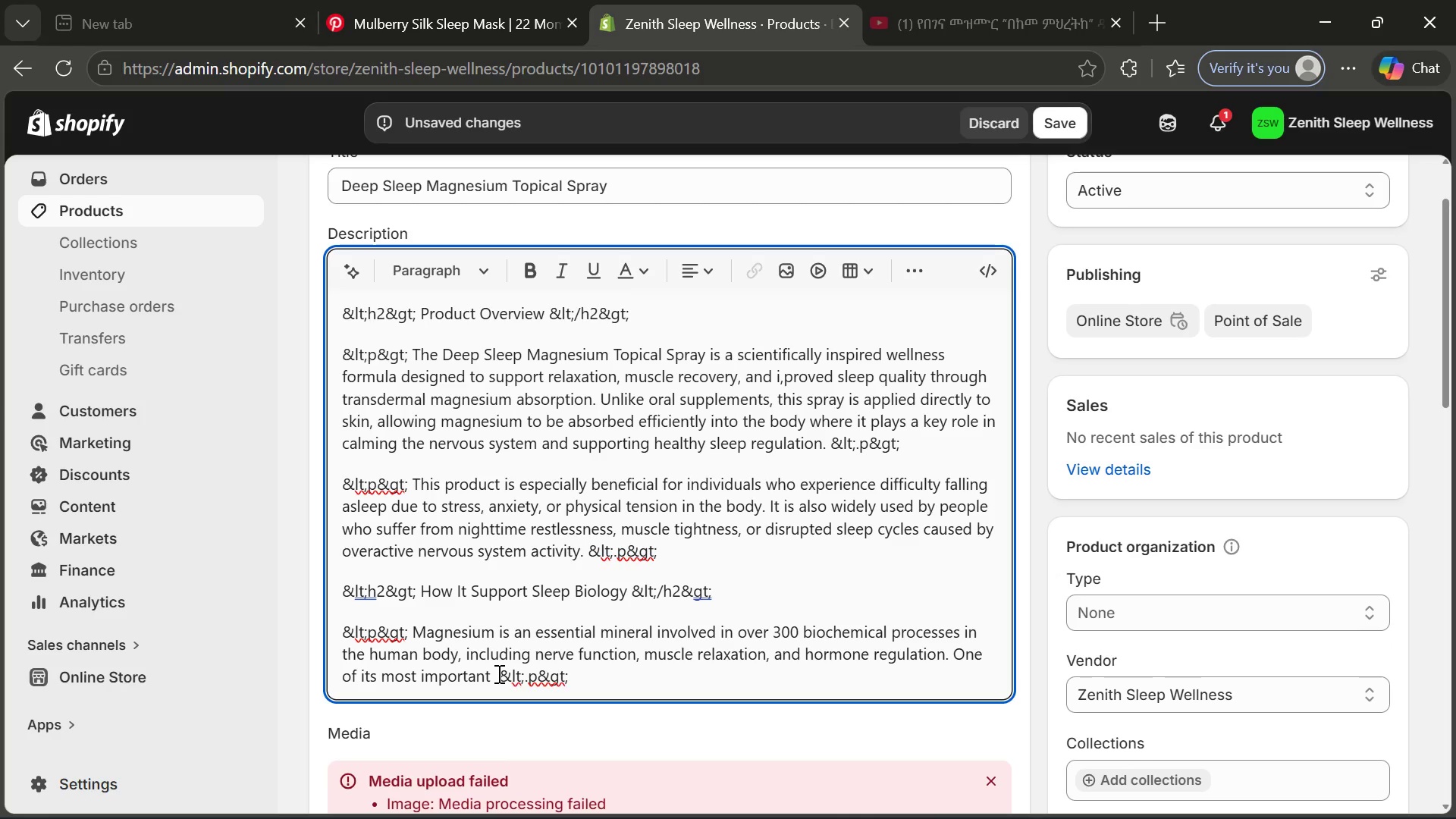 
key(ArrowLeft)
 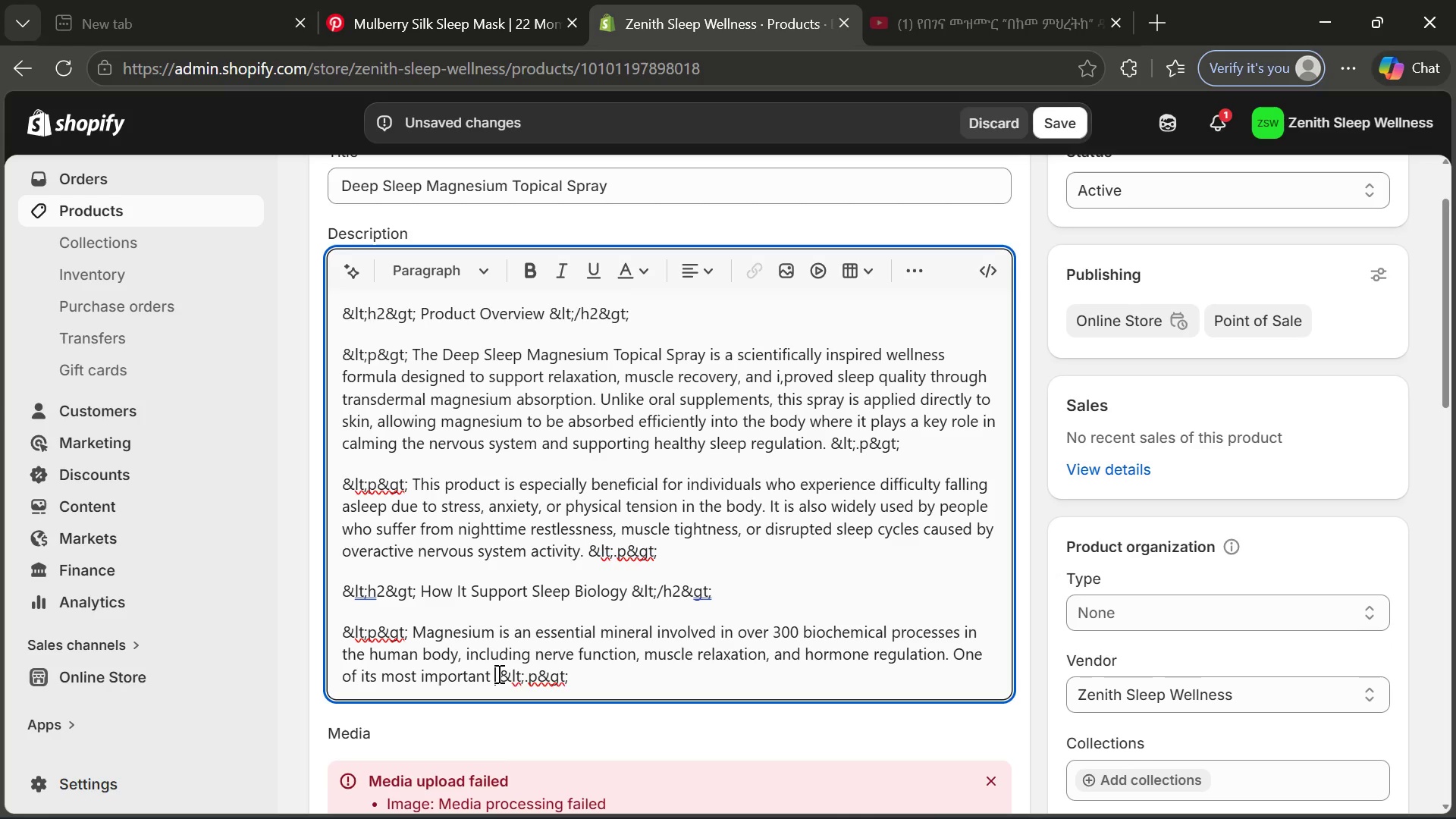 
type(roles in sleep health is its ability to regulate neut)
key(Backspace)
type(rotansmissio)
key(Backspace)
key(Backspace)
key(Backspace)
key(Backspace)
type(tters that calm th )
key(Backspace)
type(e brain an d)
key(Backspace)
key(Backspace)
type(d res)
key(Backspace)
type(duce excessive neural activity before bedy)
key(Backspace)
type(time.)
 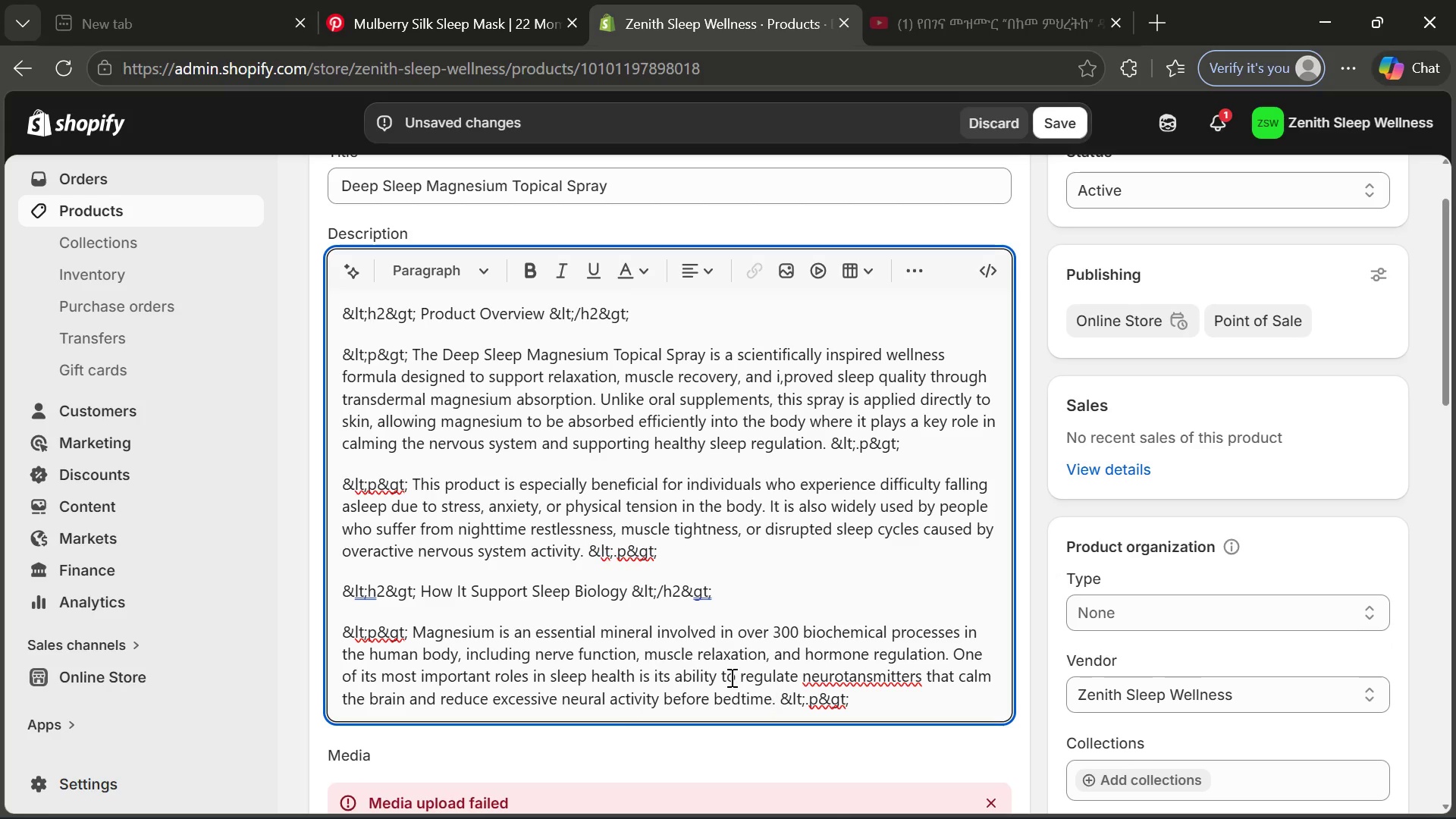 
left_click([871, 711])
 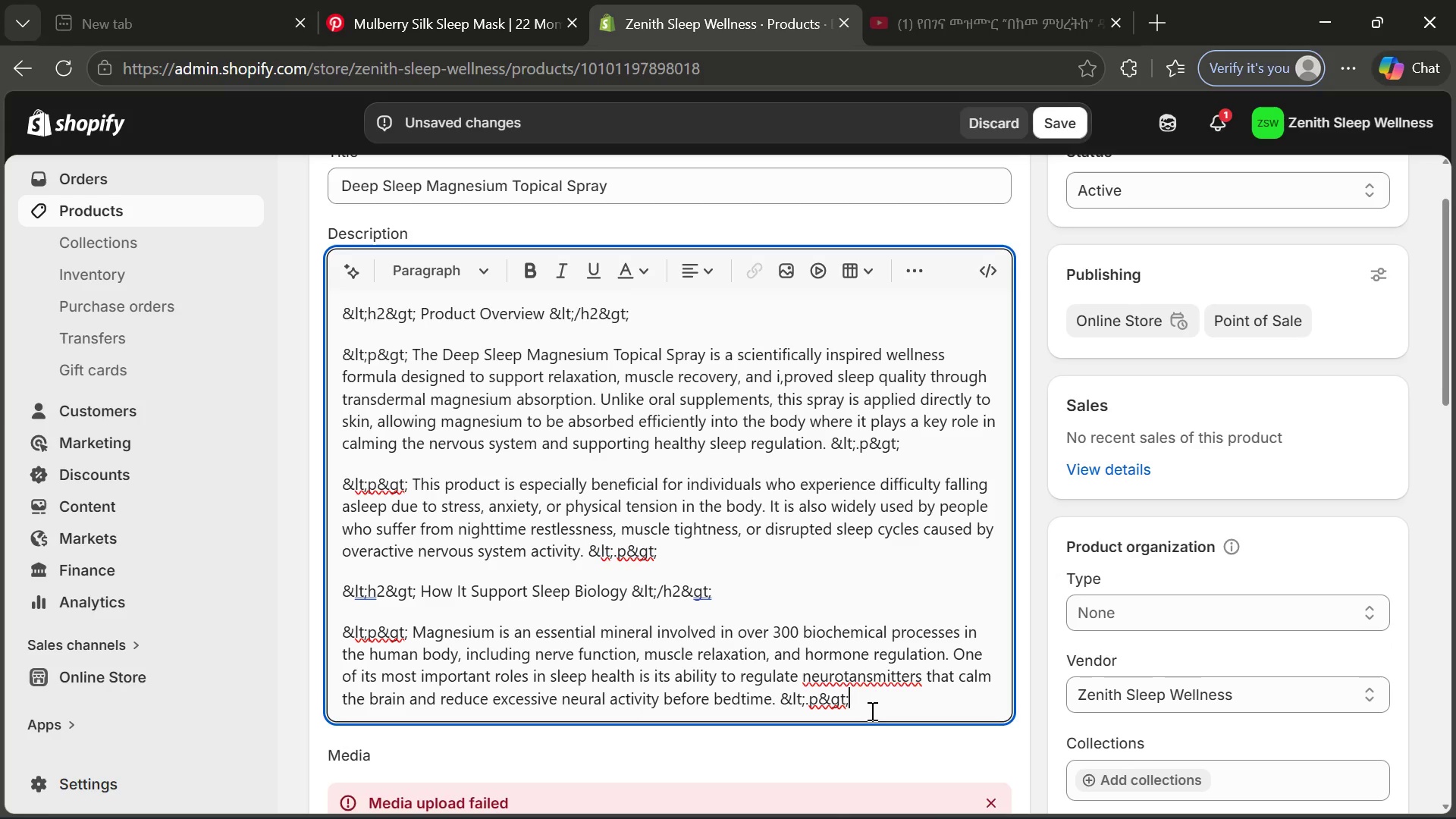 
key(Enter)
 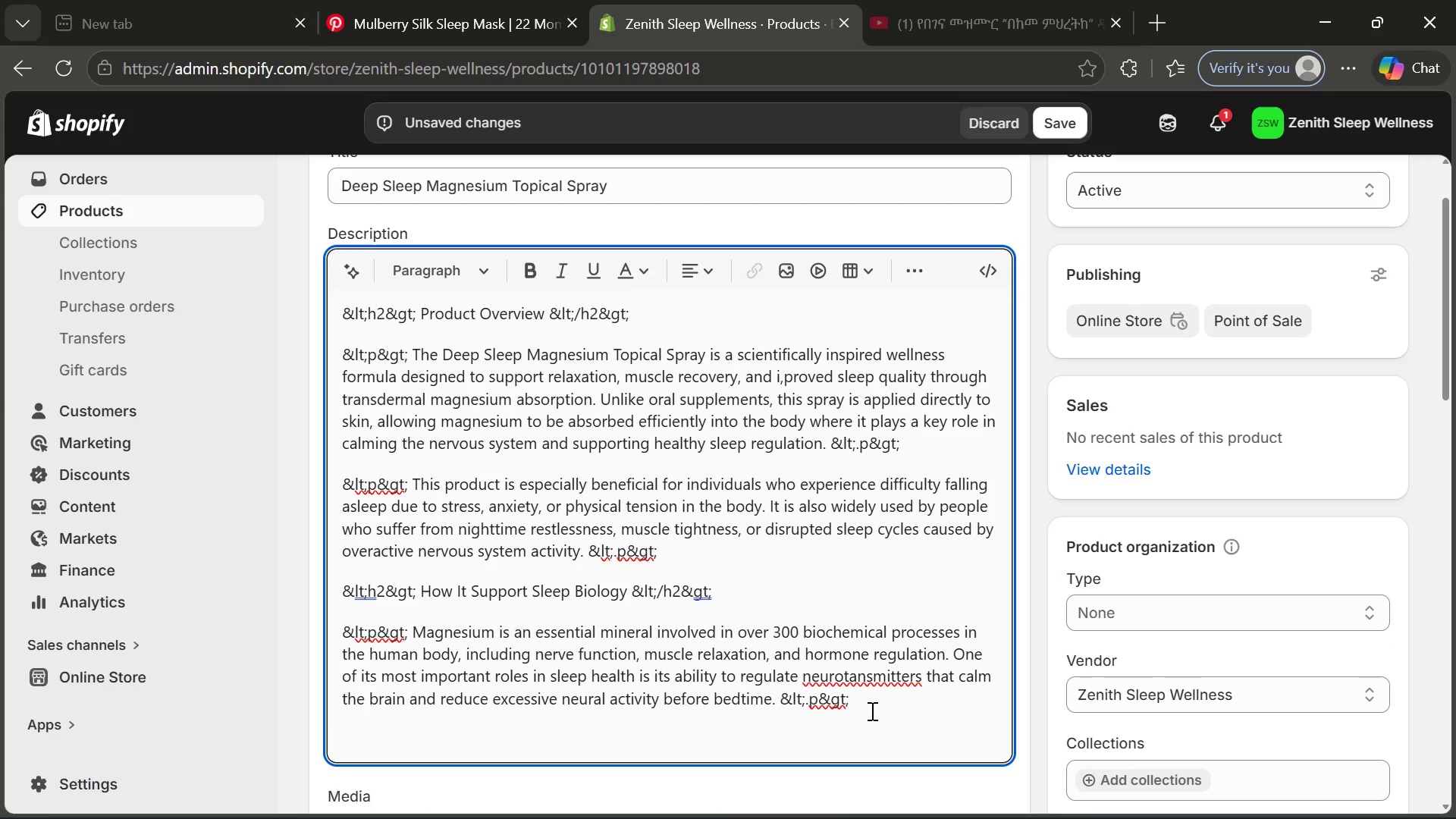 
key(Control+ControlLeft)
 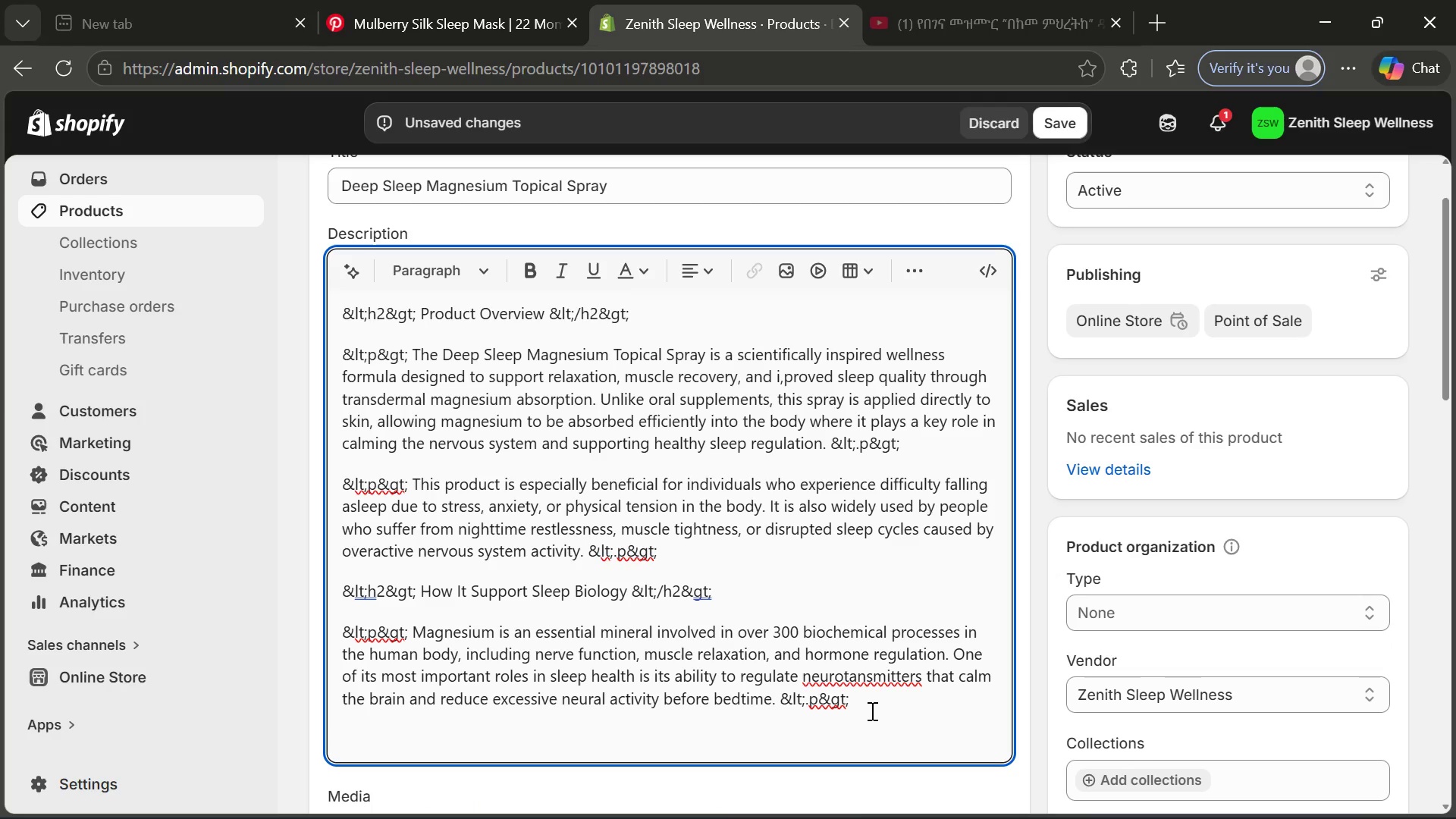 
key(Control+V)
 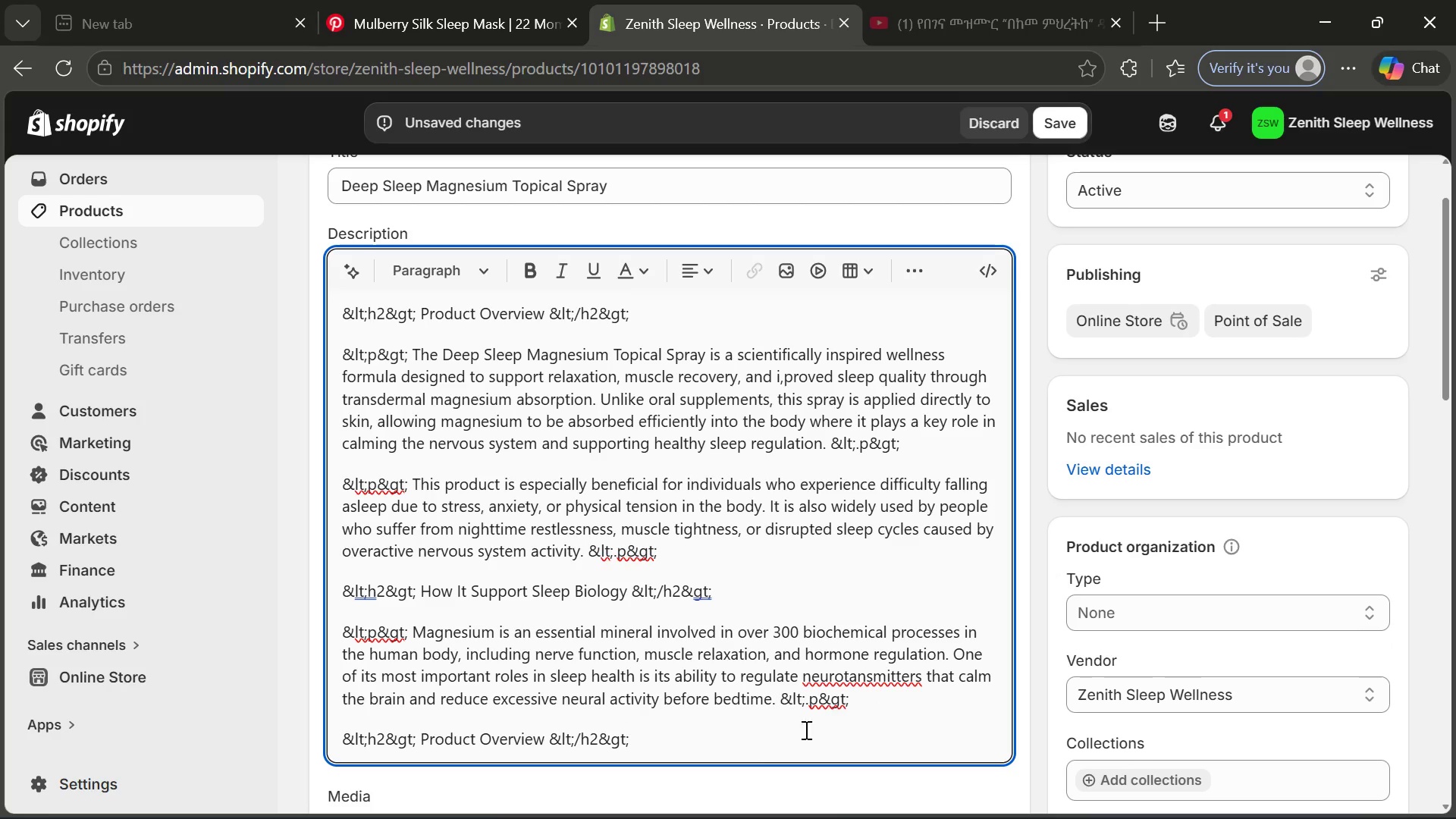 
key(Control+Z)
 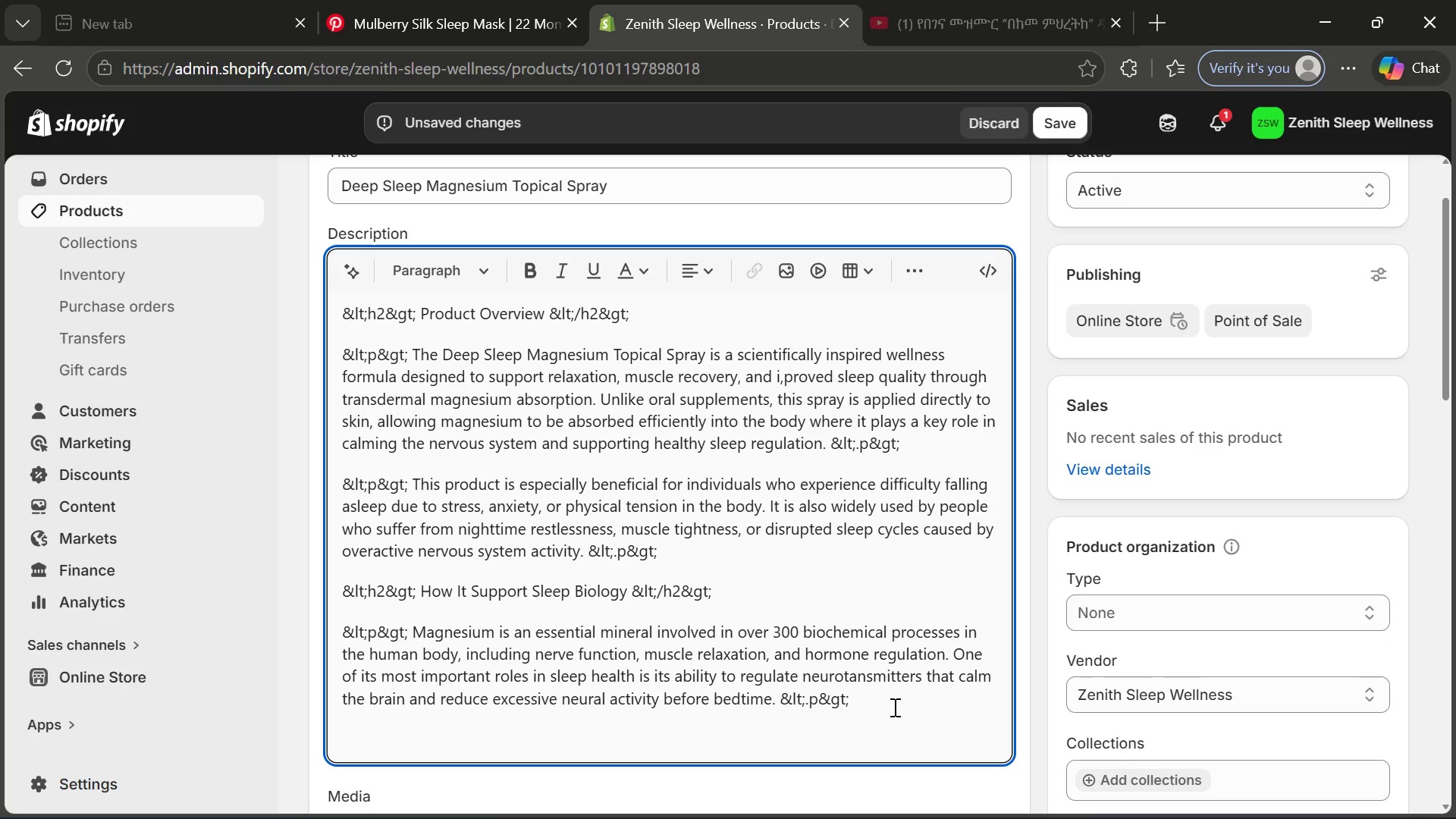 
left_click_drag(start_coordinate=[893, 707], to_coordinate=[336, 633])
 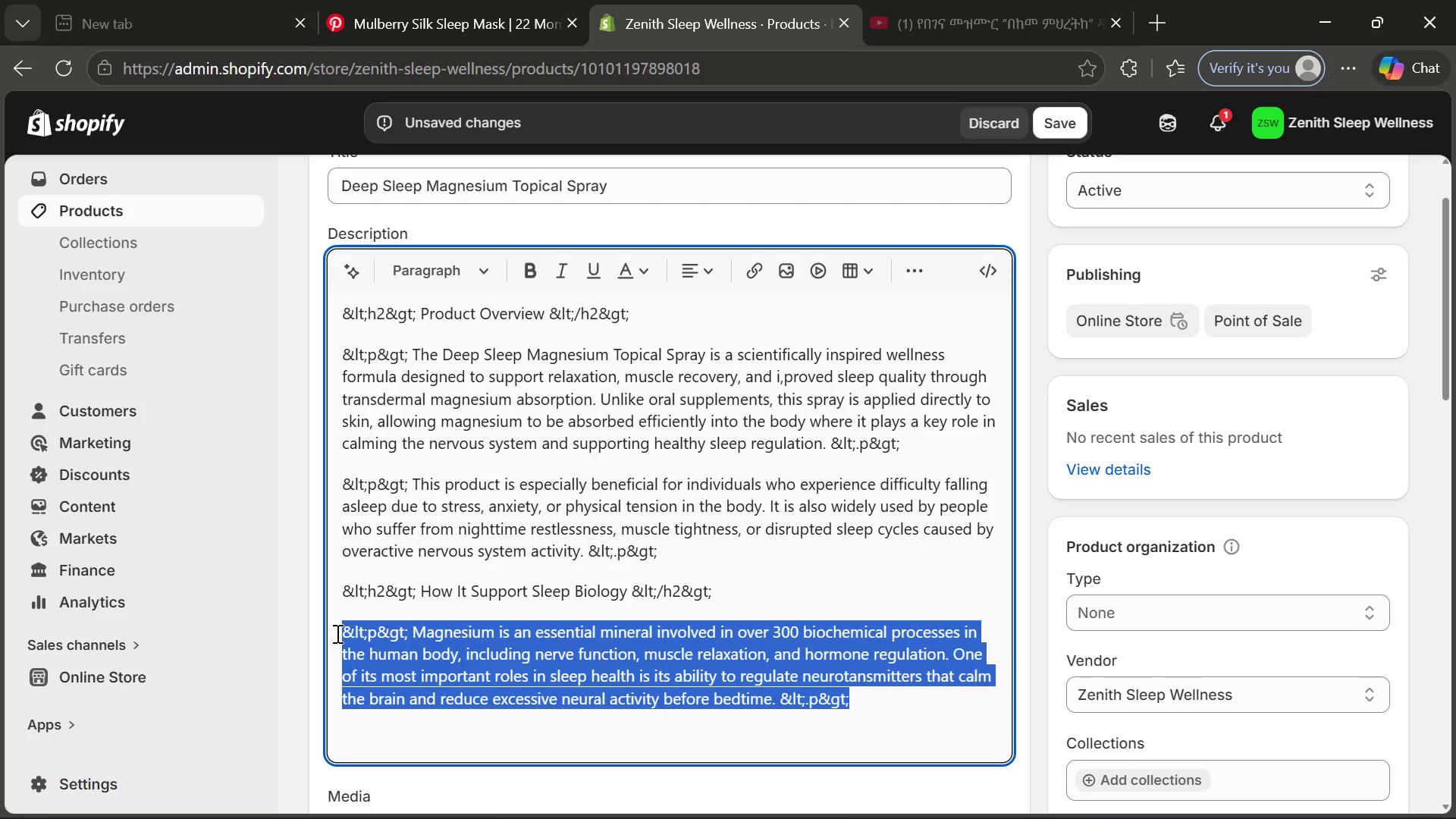 
key(Control+C)
 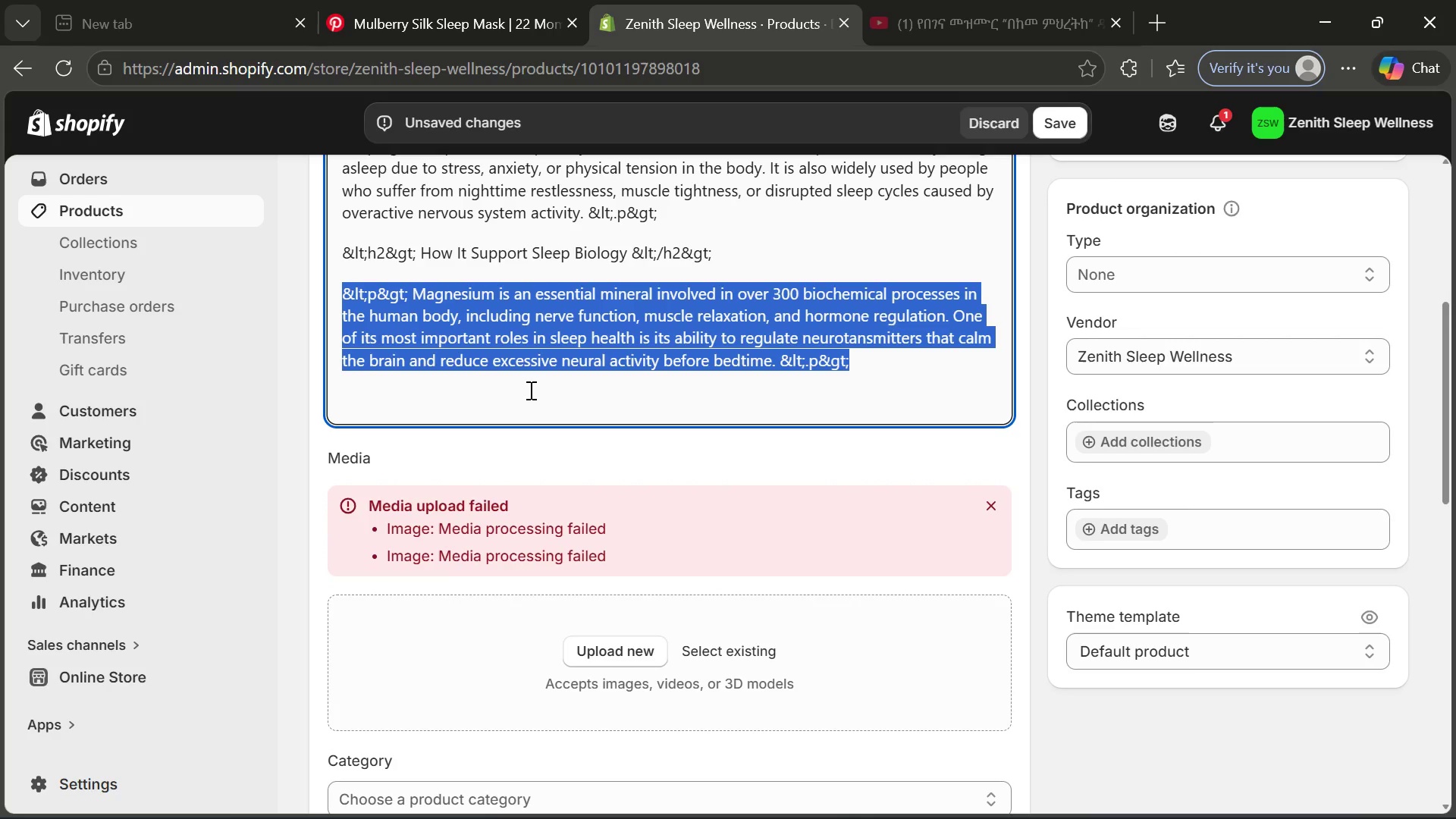 
left_click([526, 413])
 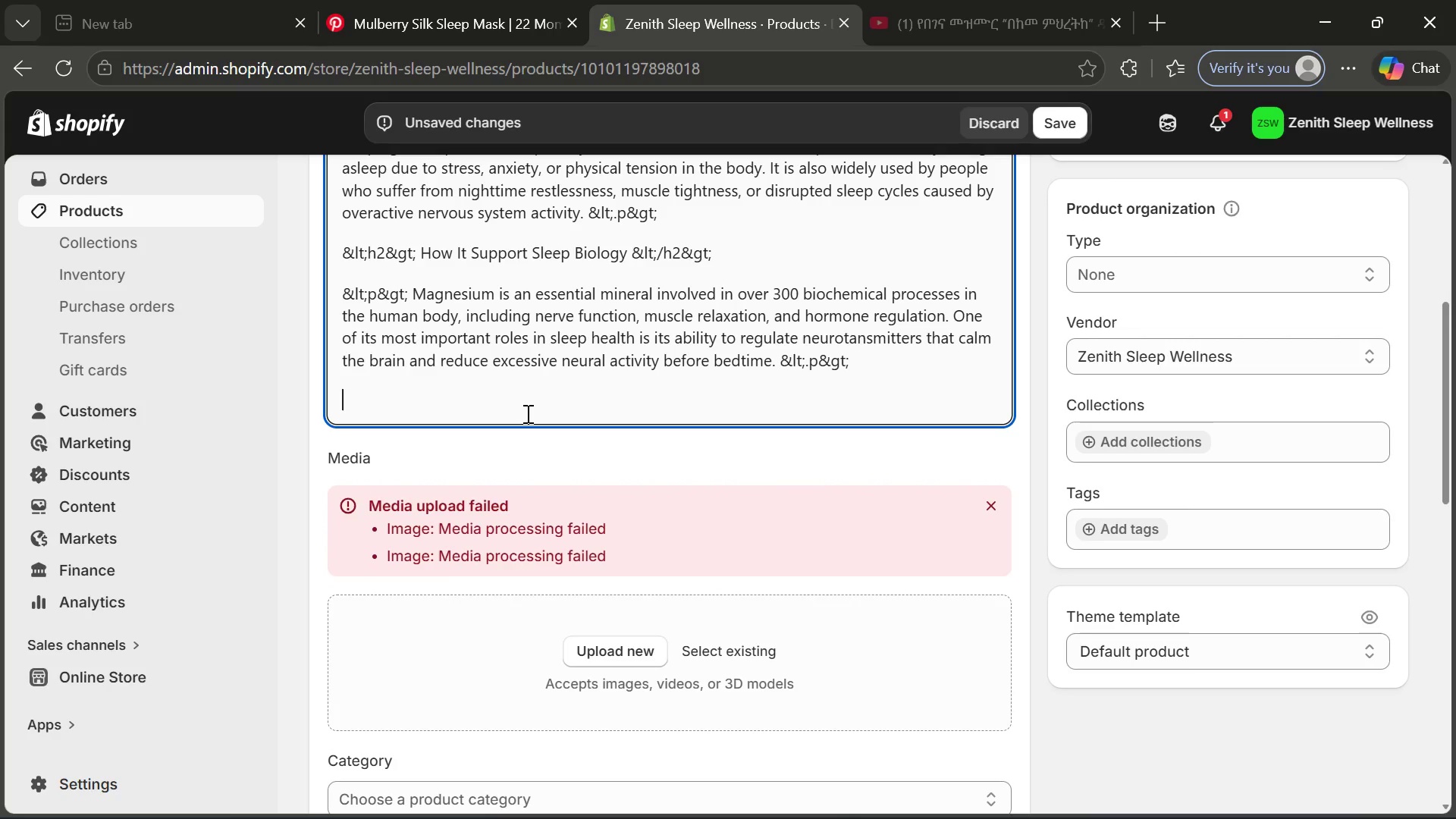 
key(Control+V)
 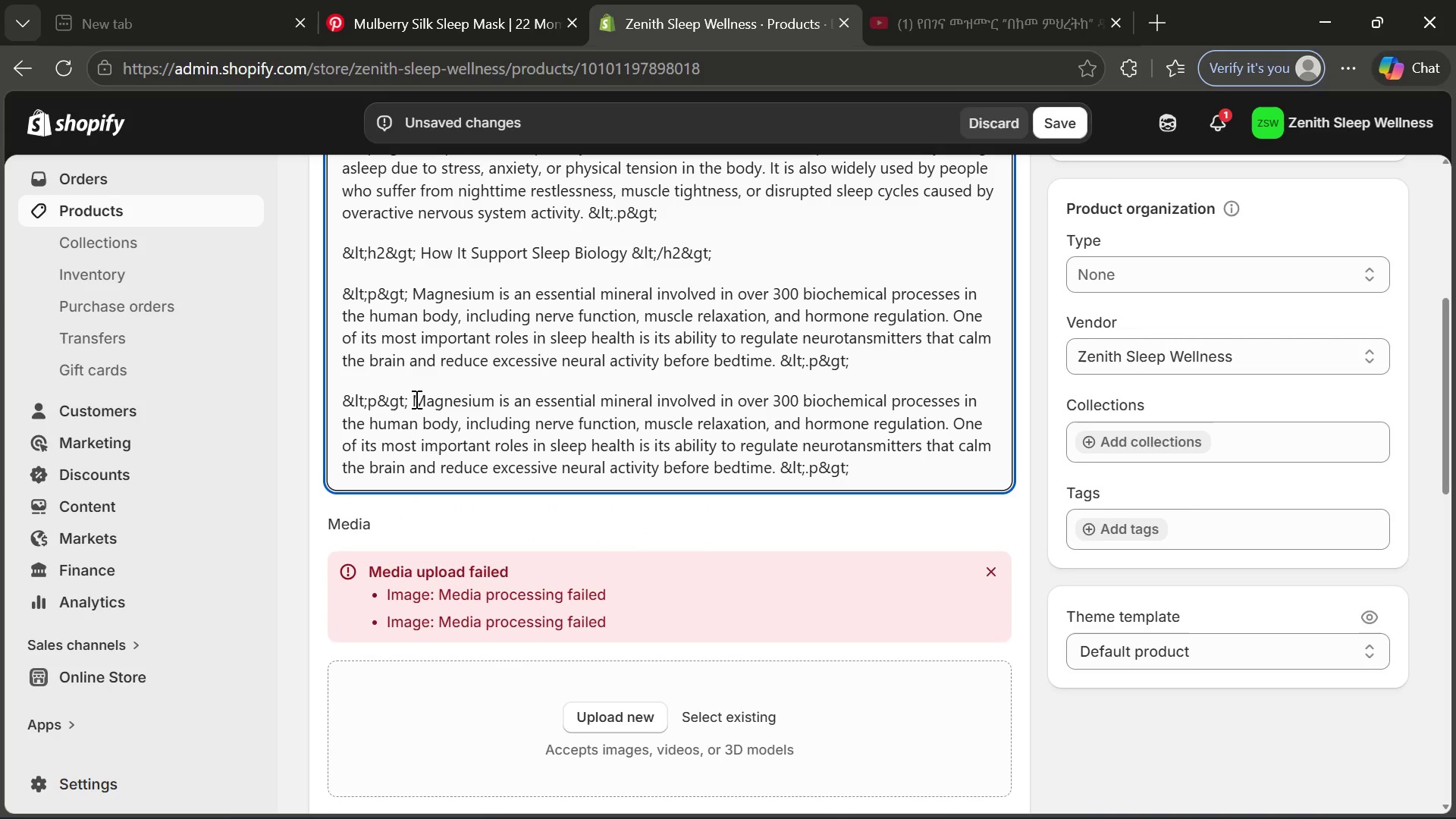 
left_click_drag(start_coordinate=[416, 399], to_coordinate=[773, 464])
 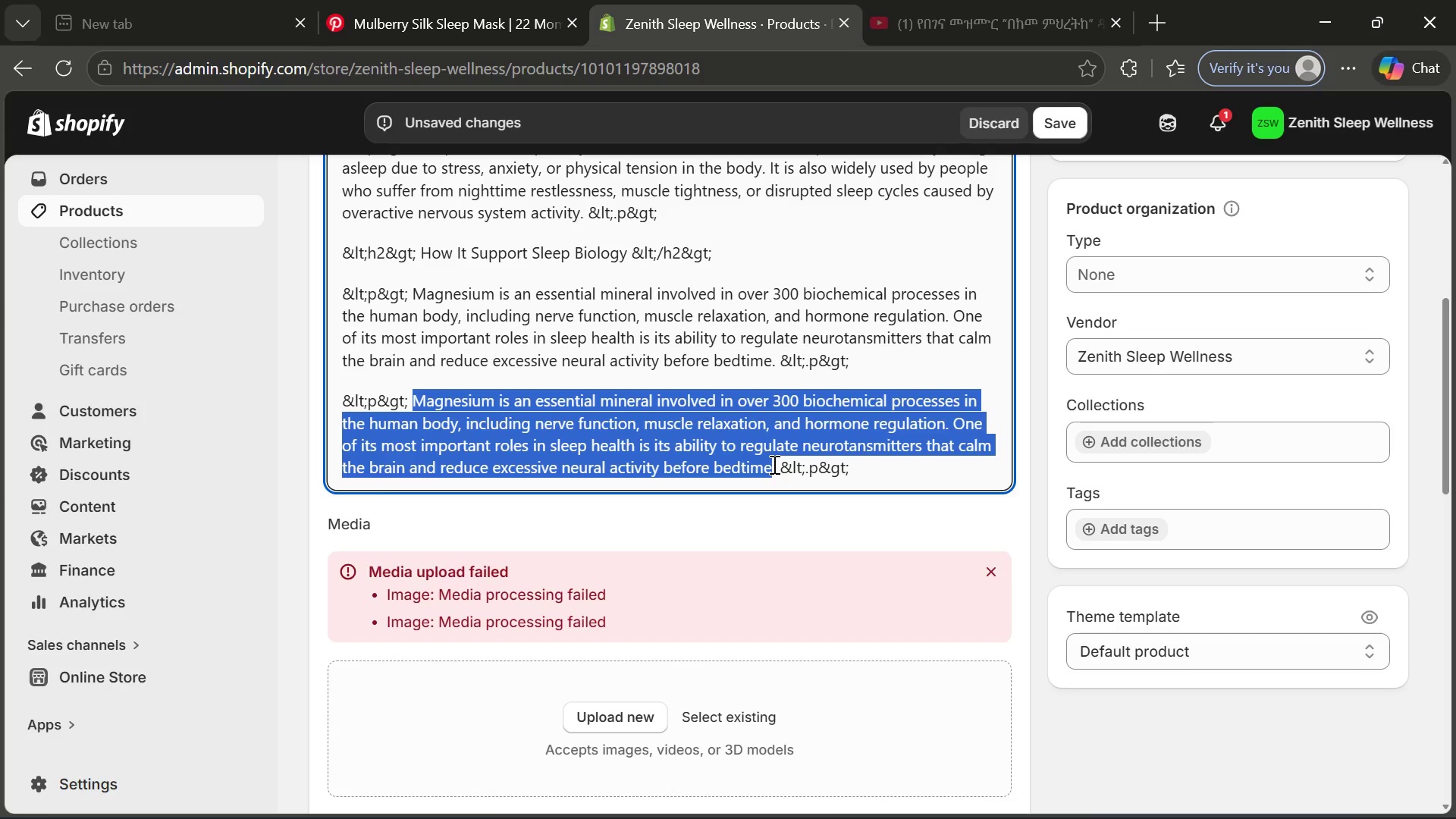 
key(Backspace)
 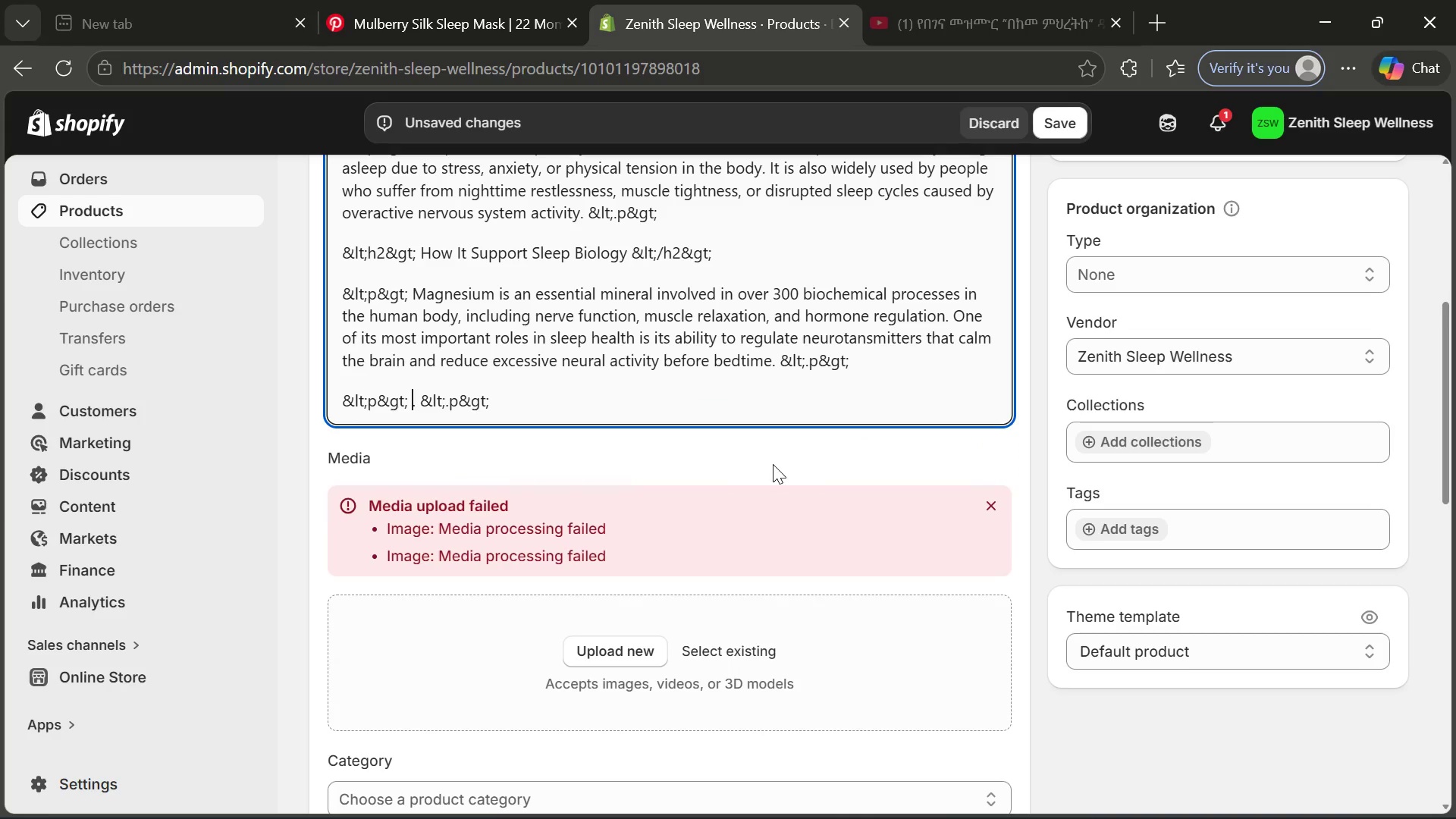 
key(CapsLock)
 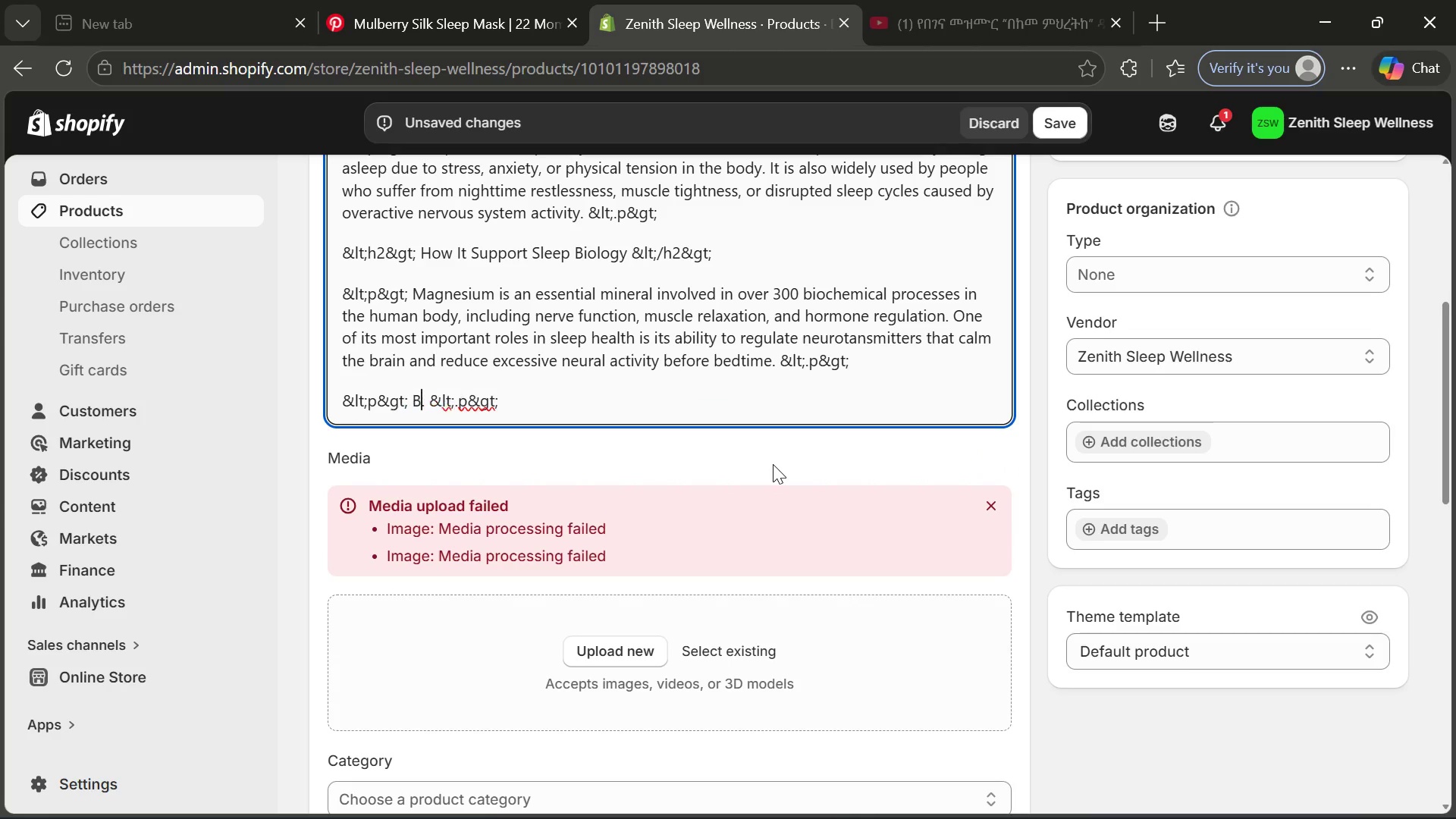 
key(B)
 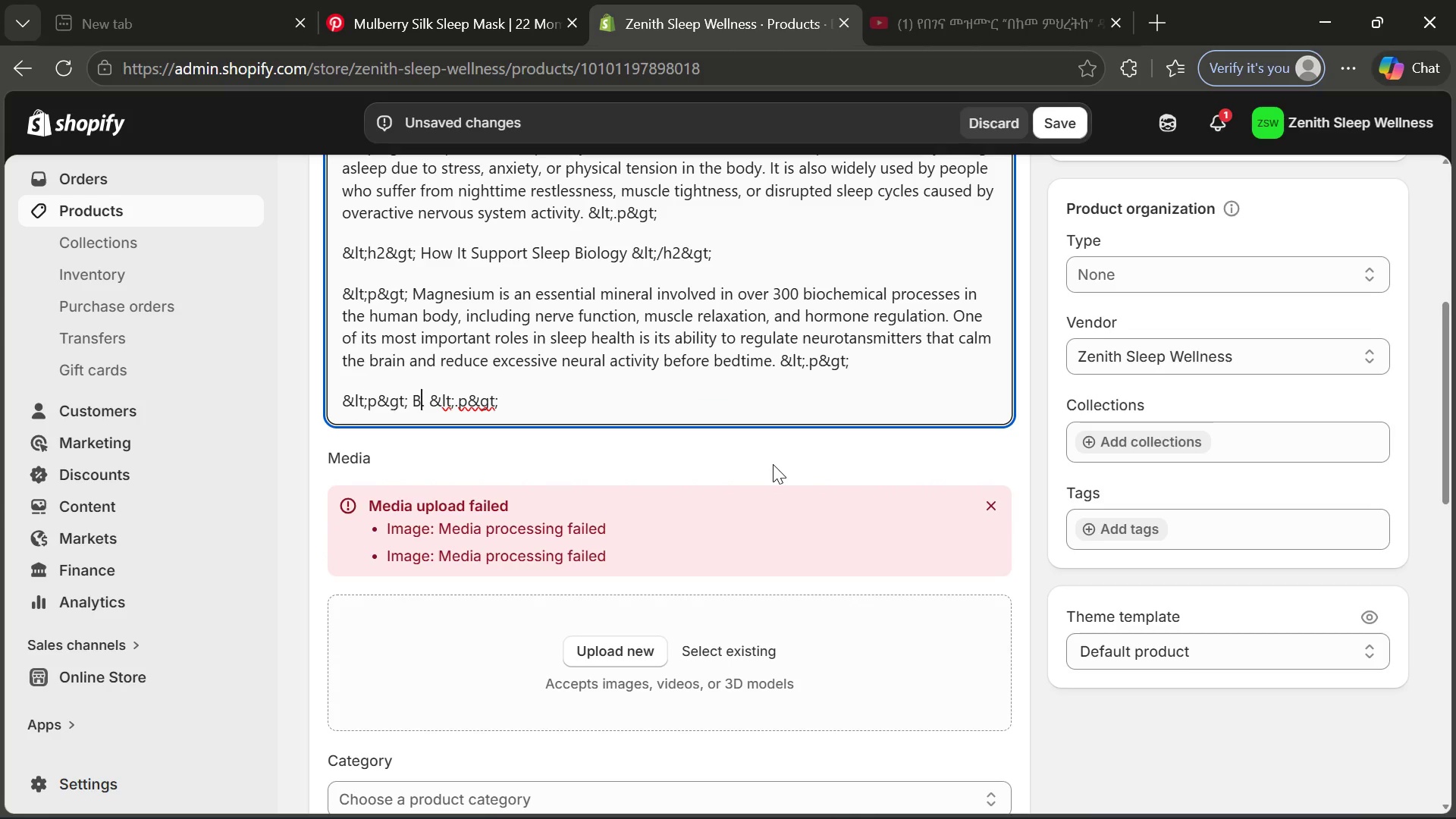 
key(CapsLock)
 